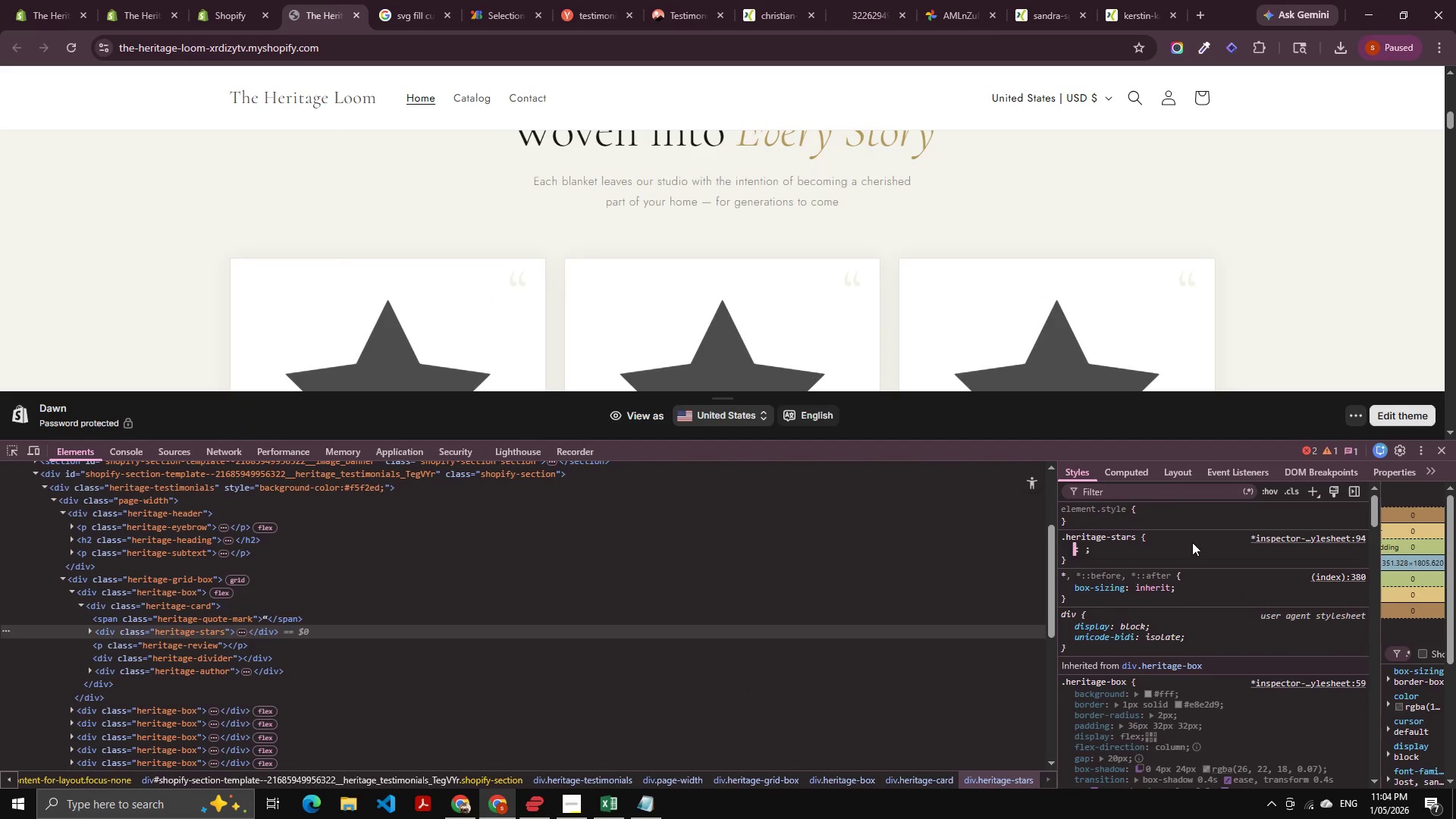 
key(Control+V)
 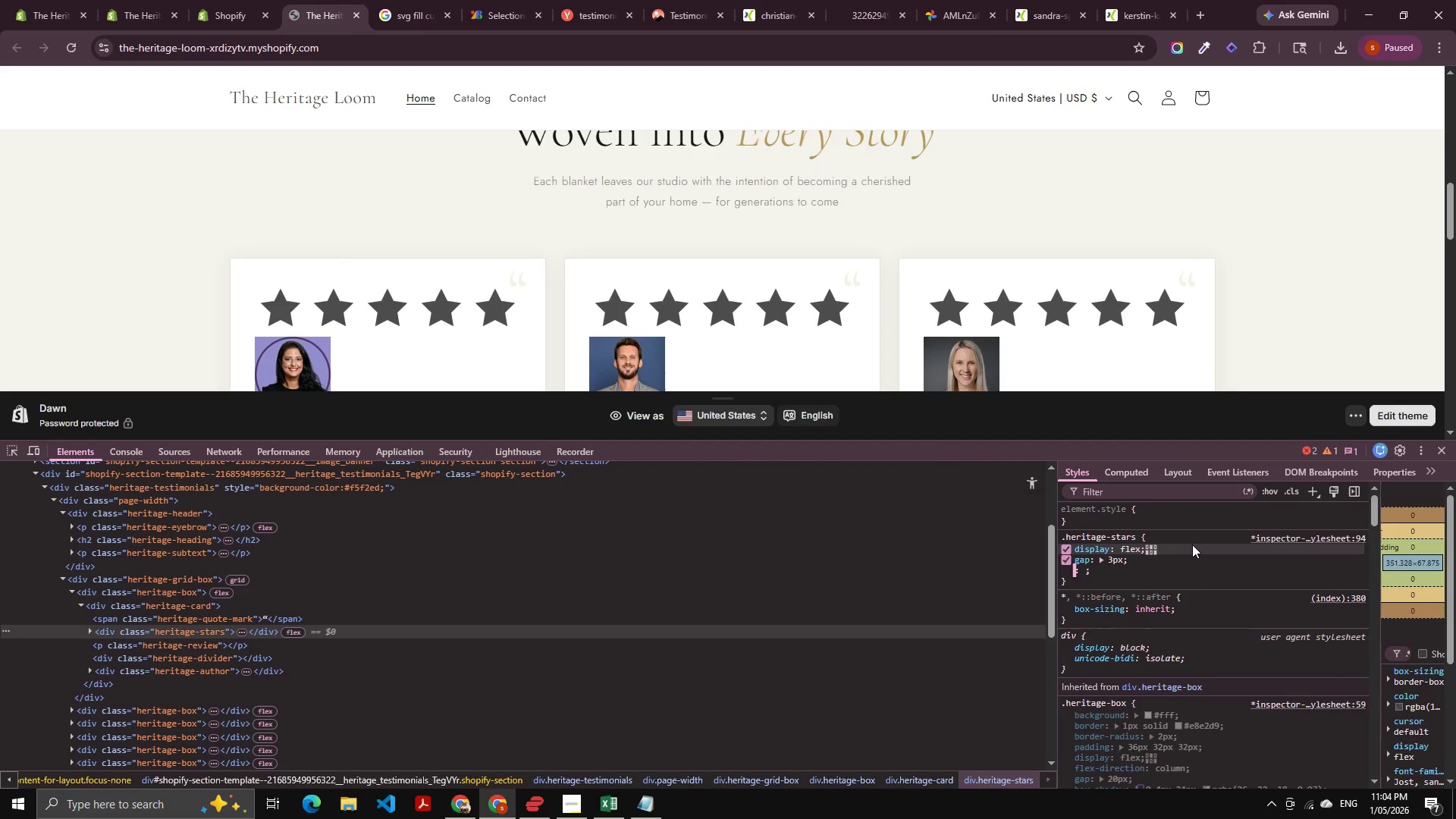 
key(Alt+AltLeft)
 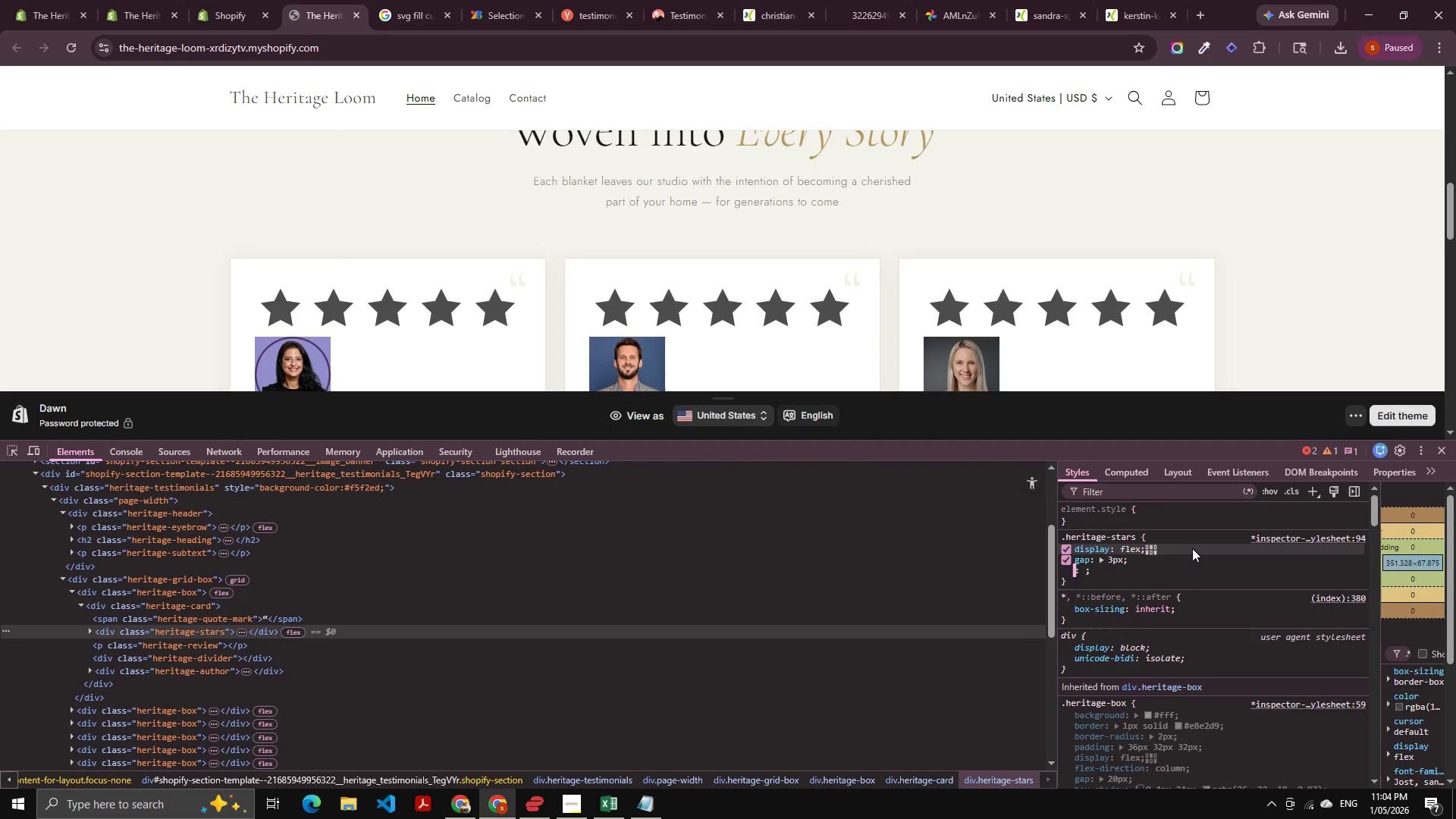 
key(Alt+Tab)
 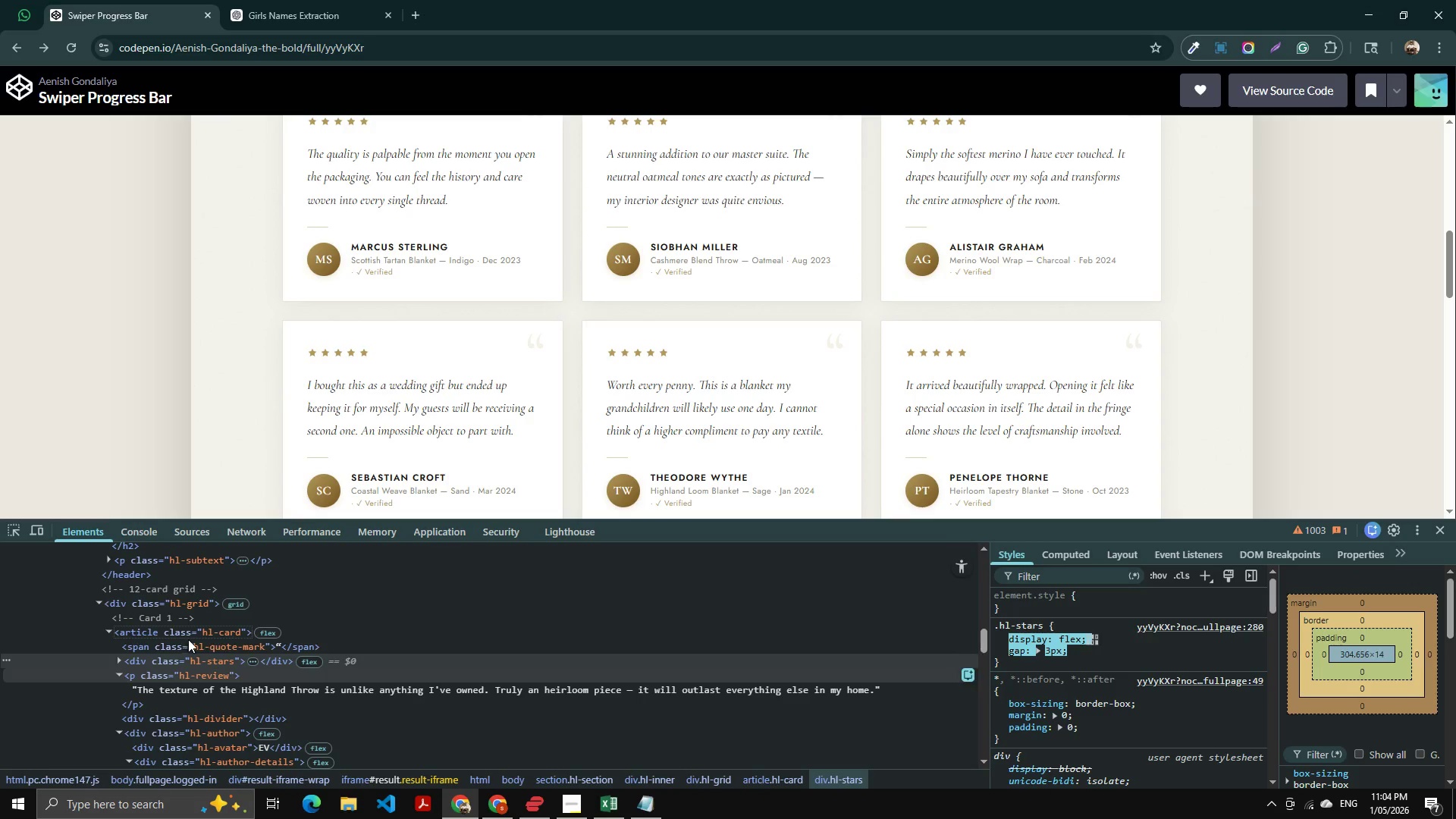 
left_click([206, 664])
 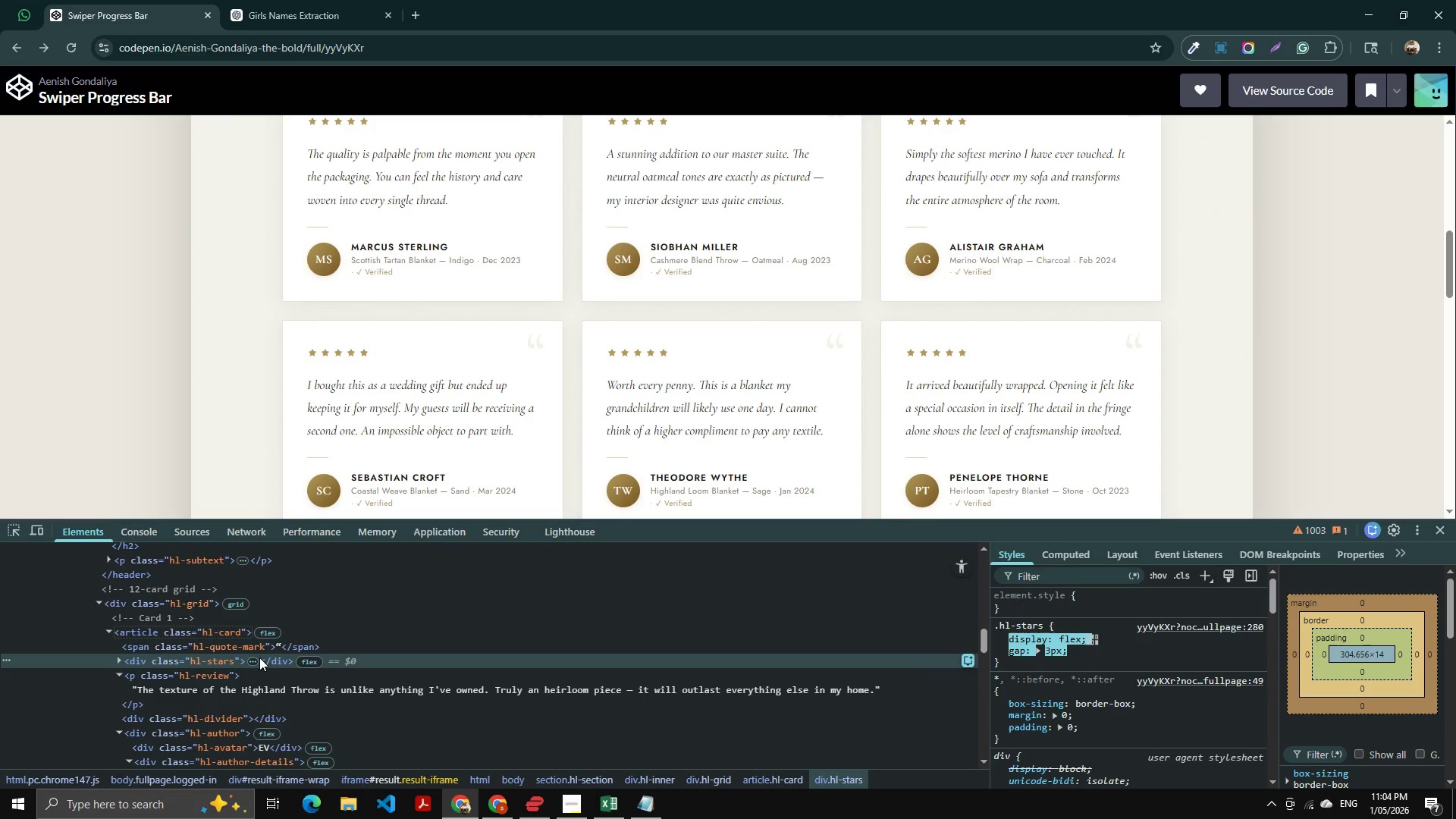 
left_click([249, 664])
 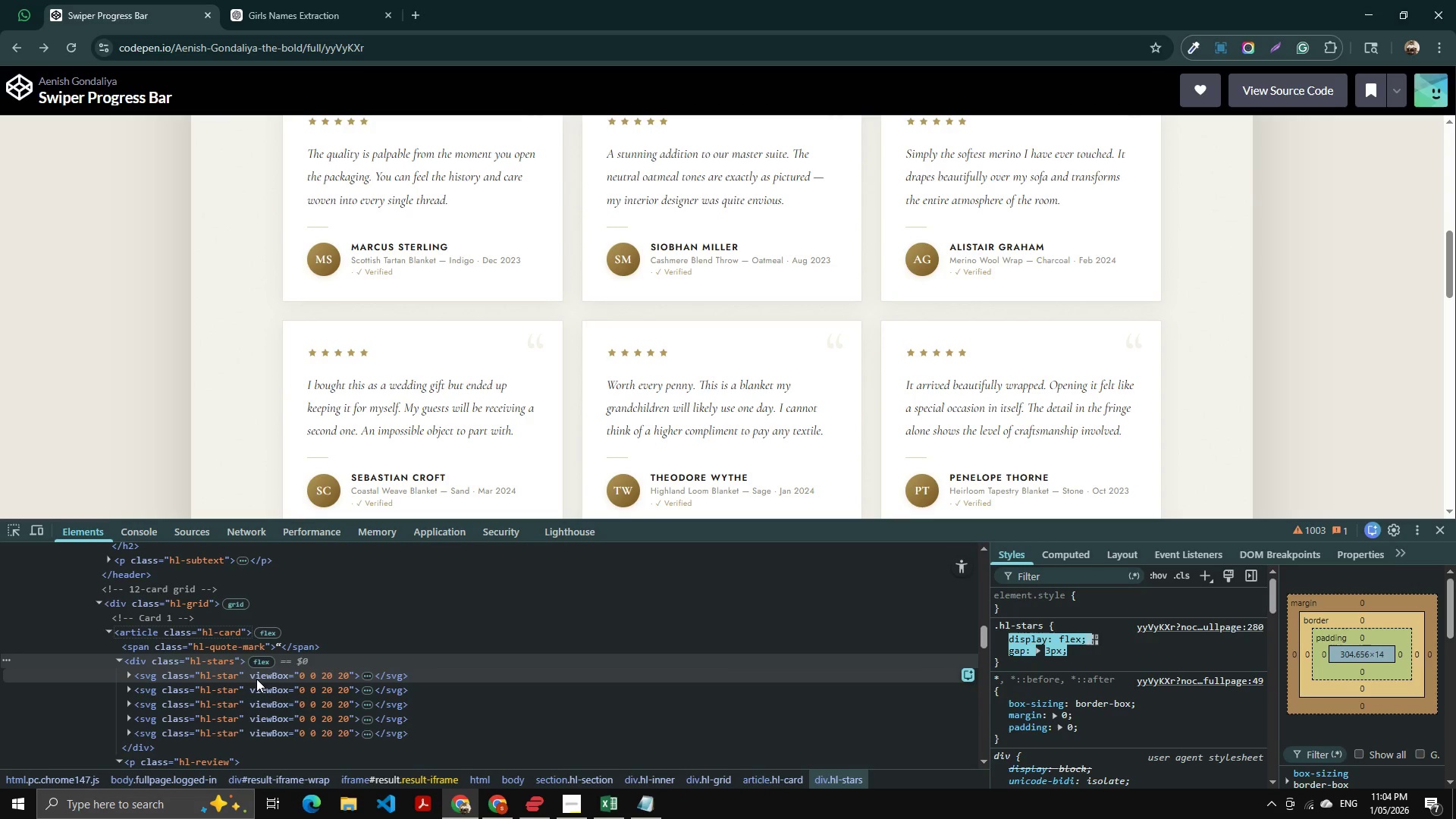 
left_click([256, 679])
 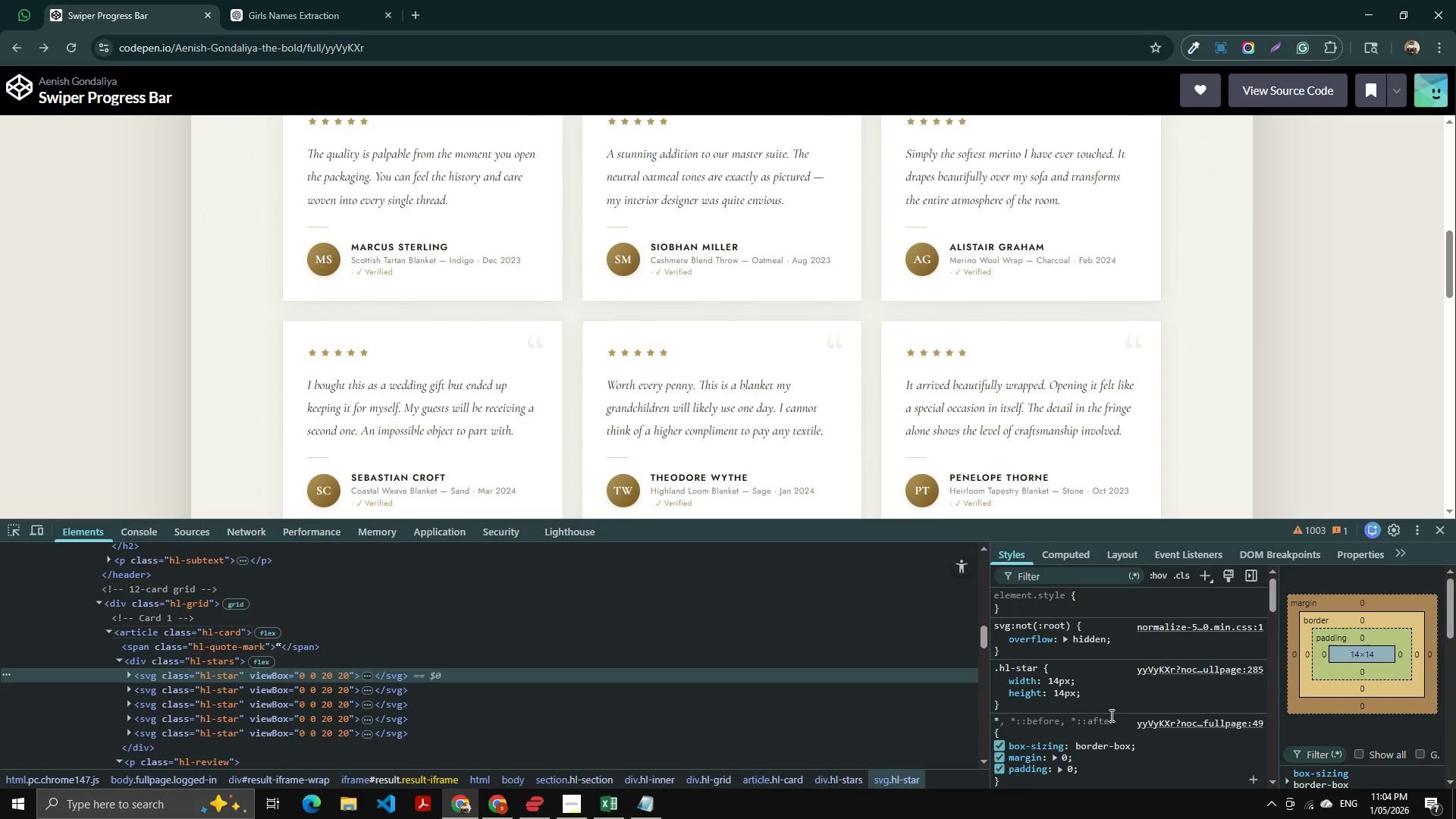 
left_click_drag(start_coordinate=[1093, 698], to_coordinate=[989, 675])
 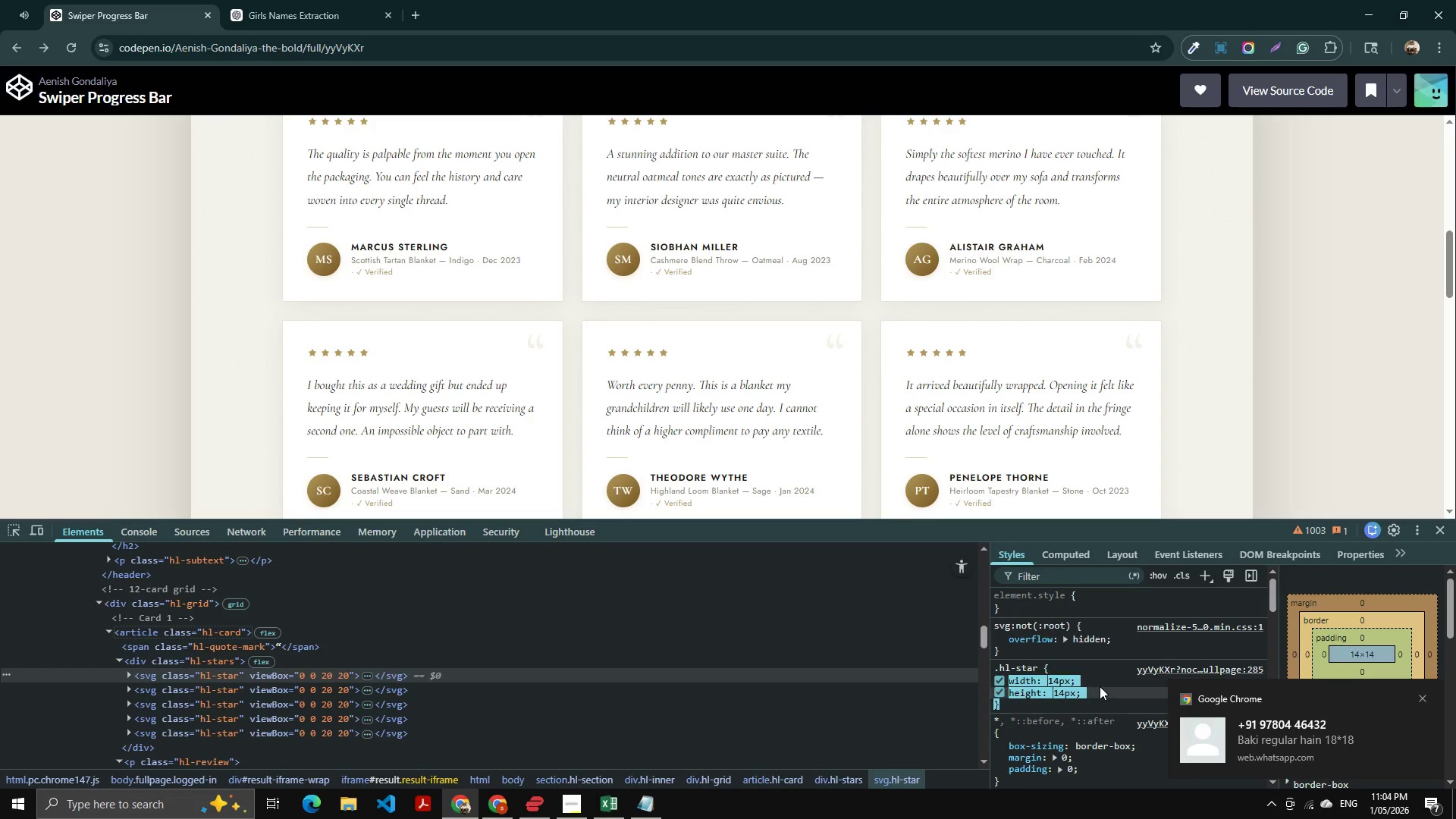 
left_click([1104, 692])
 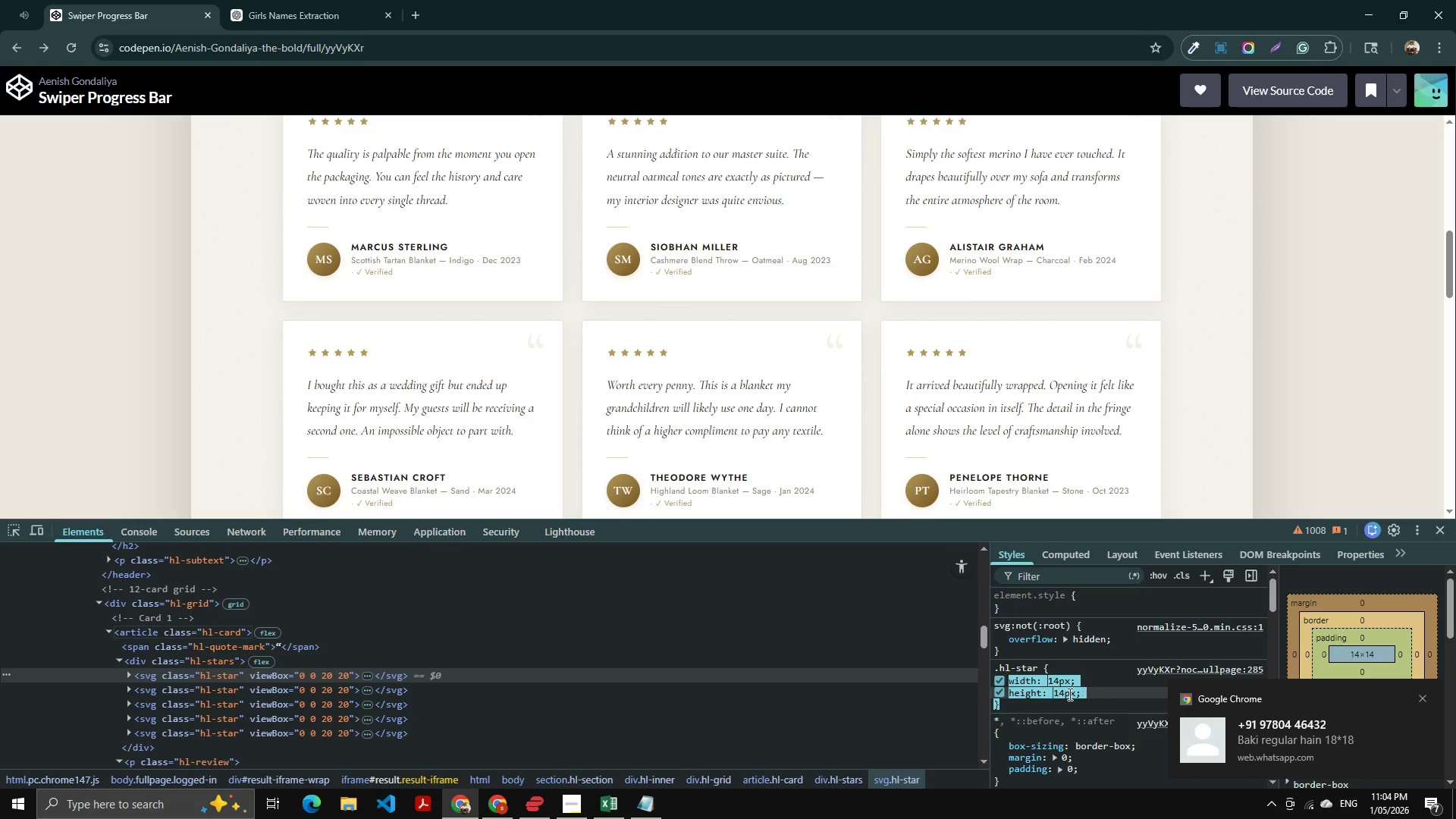 
left_click_drag(start_coordinate=[1046, 706], to_coordinate=[1042, 704])
 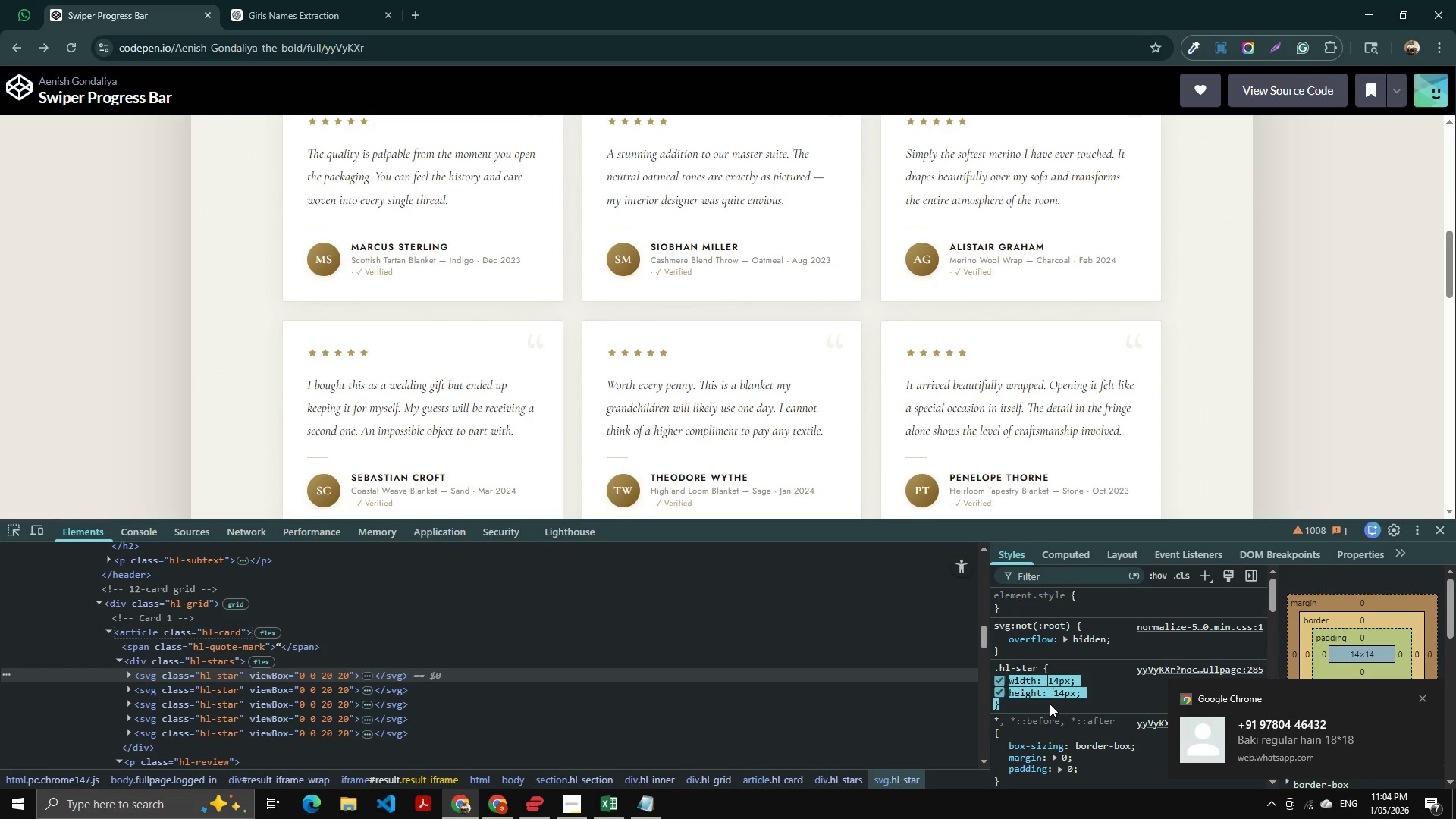 
left_click([1047, 702])
 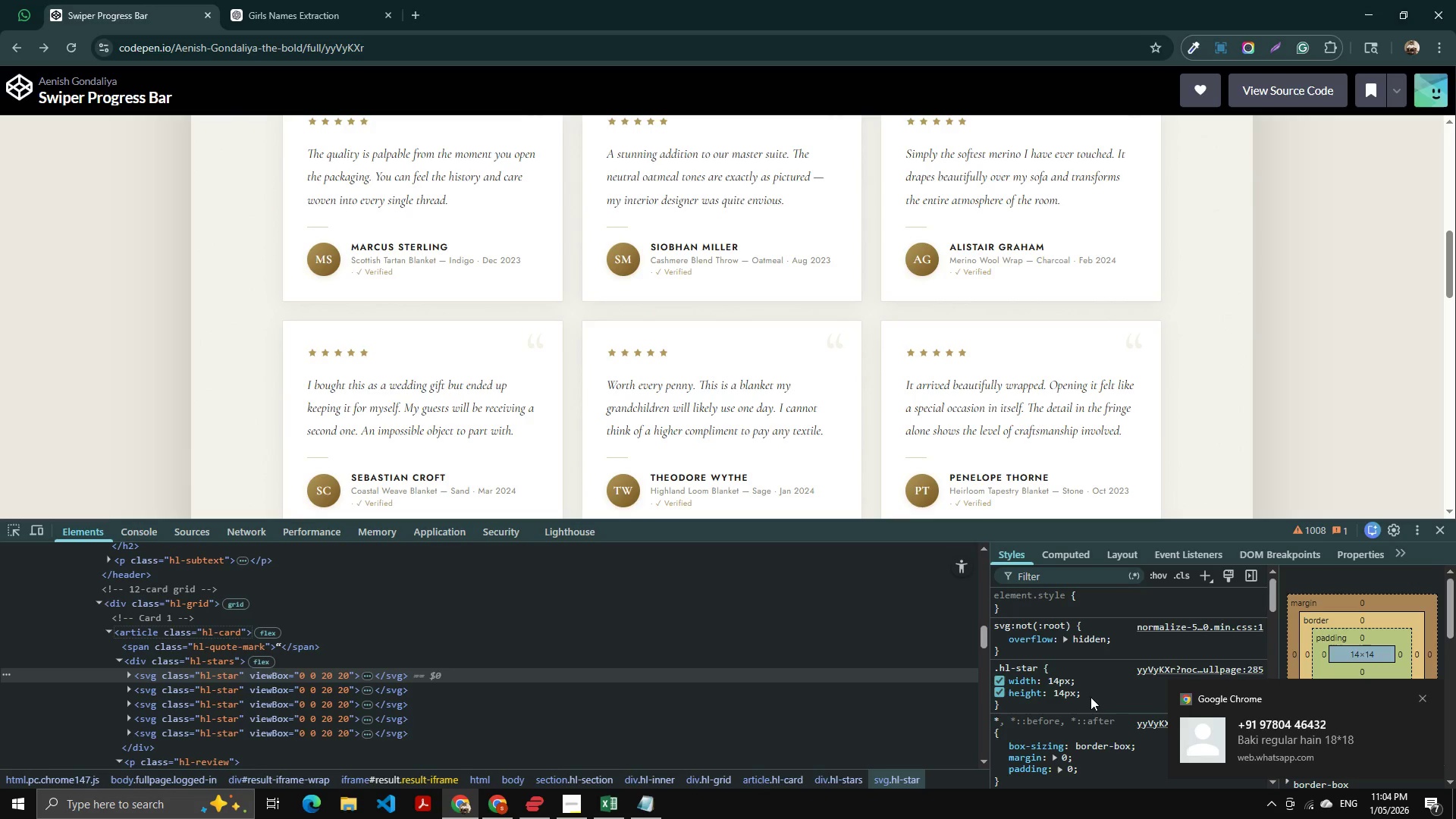 
left_click_drag(start_coordinate=[1072, 693], to_coordinate=[984, 681])
 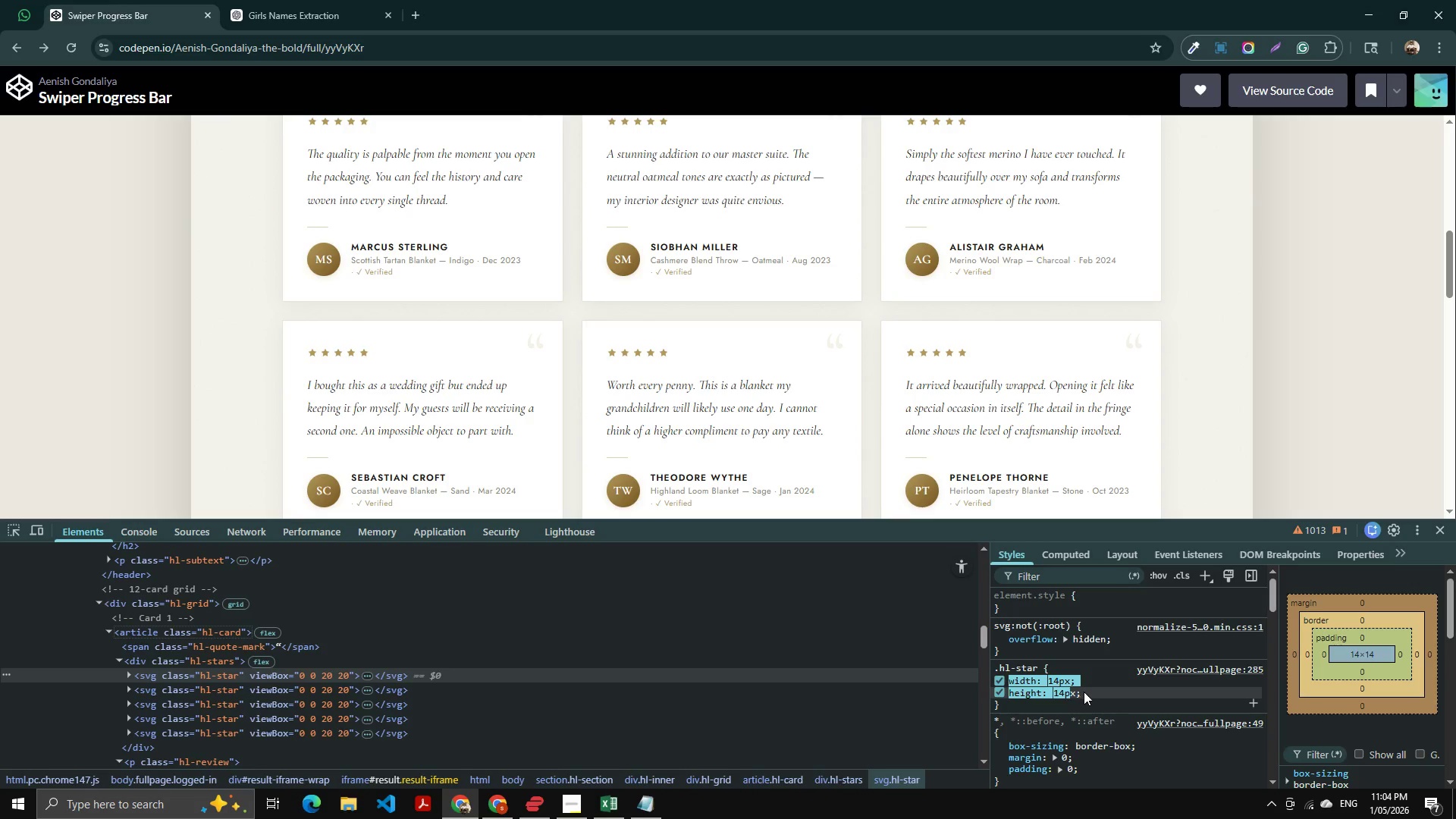 
left_click_drag(start_coordinate=[1085, 692], to_coordinate=[994, 682])
 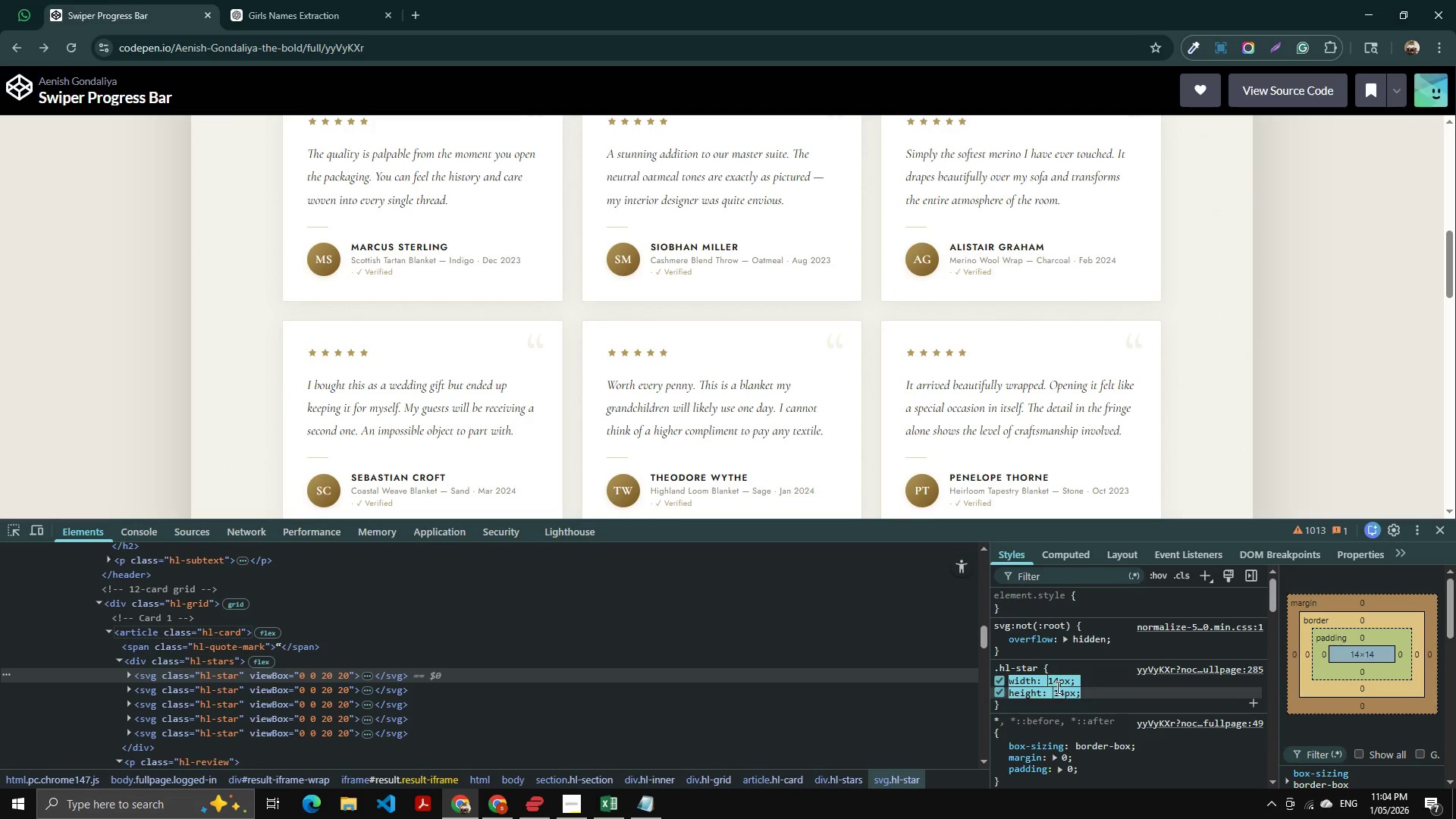 
key(Control+C)
 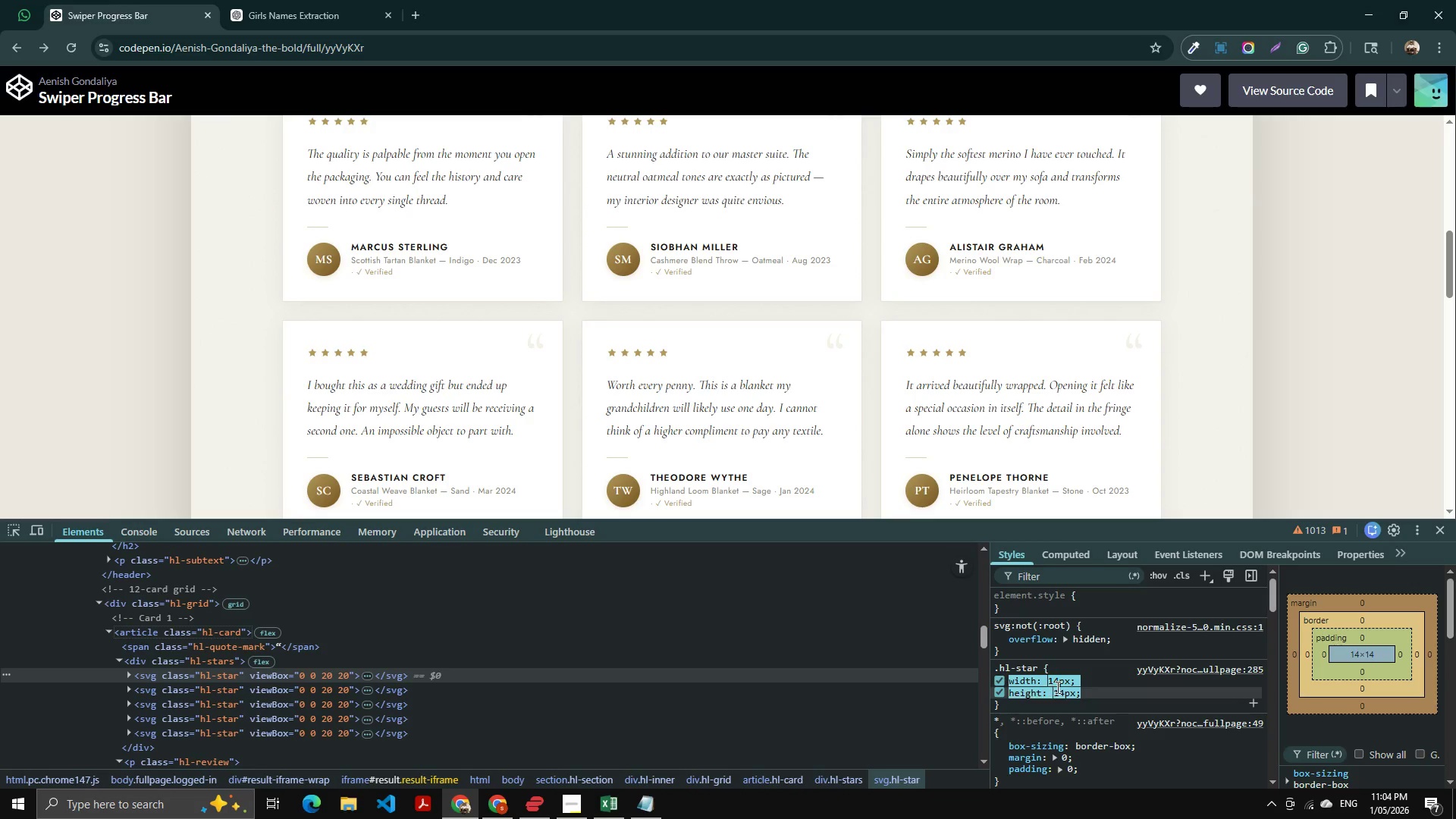 
key(Alt+AltLeft)
 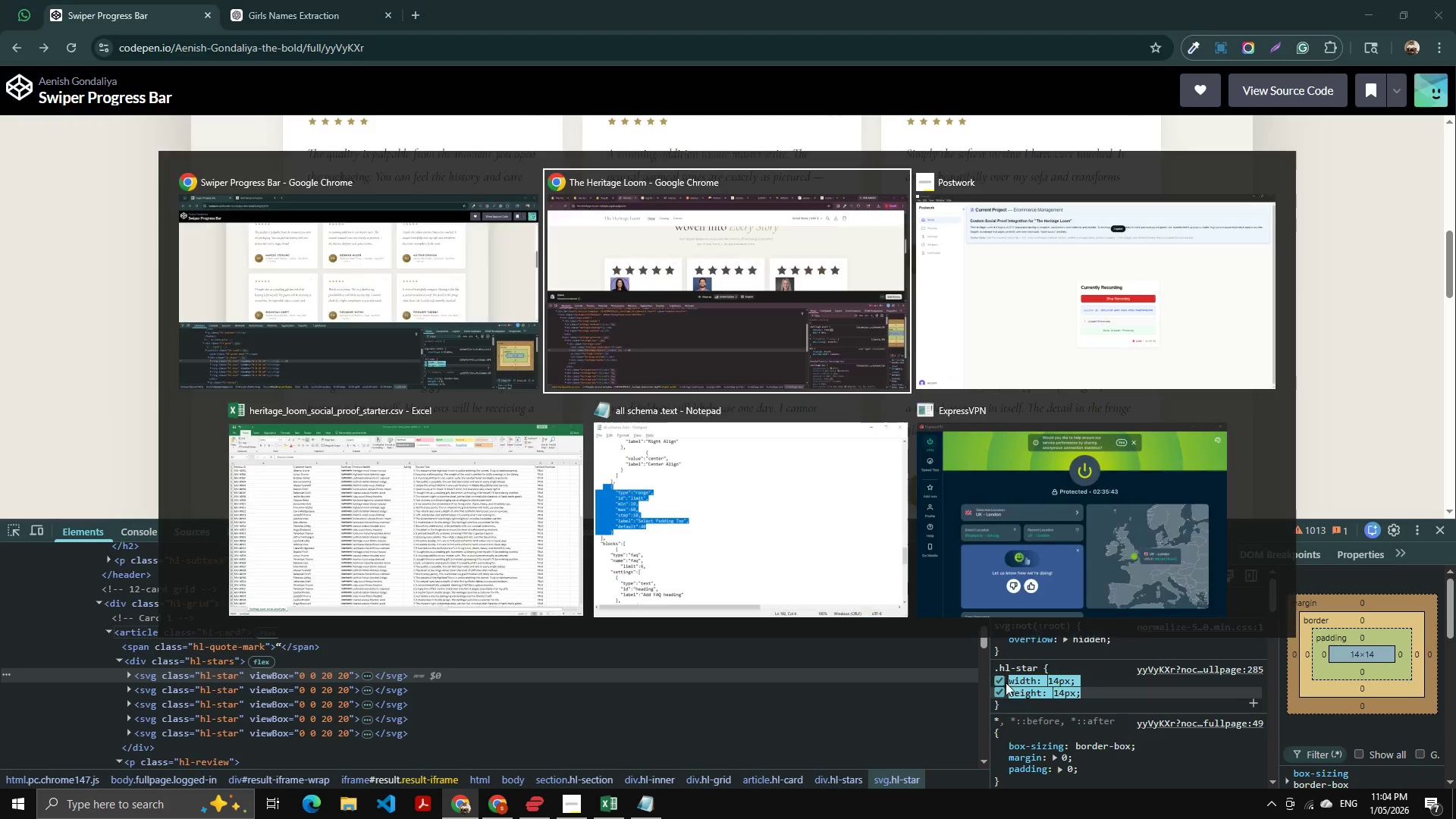 
key(Alt+Tab)
 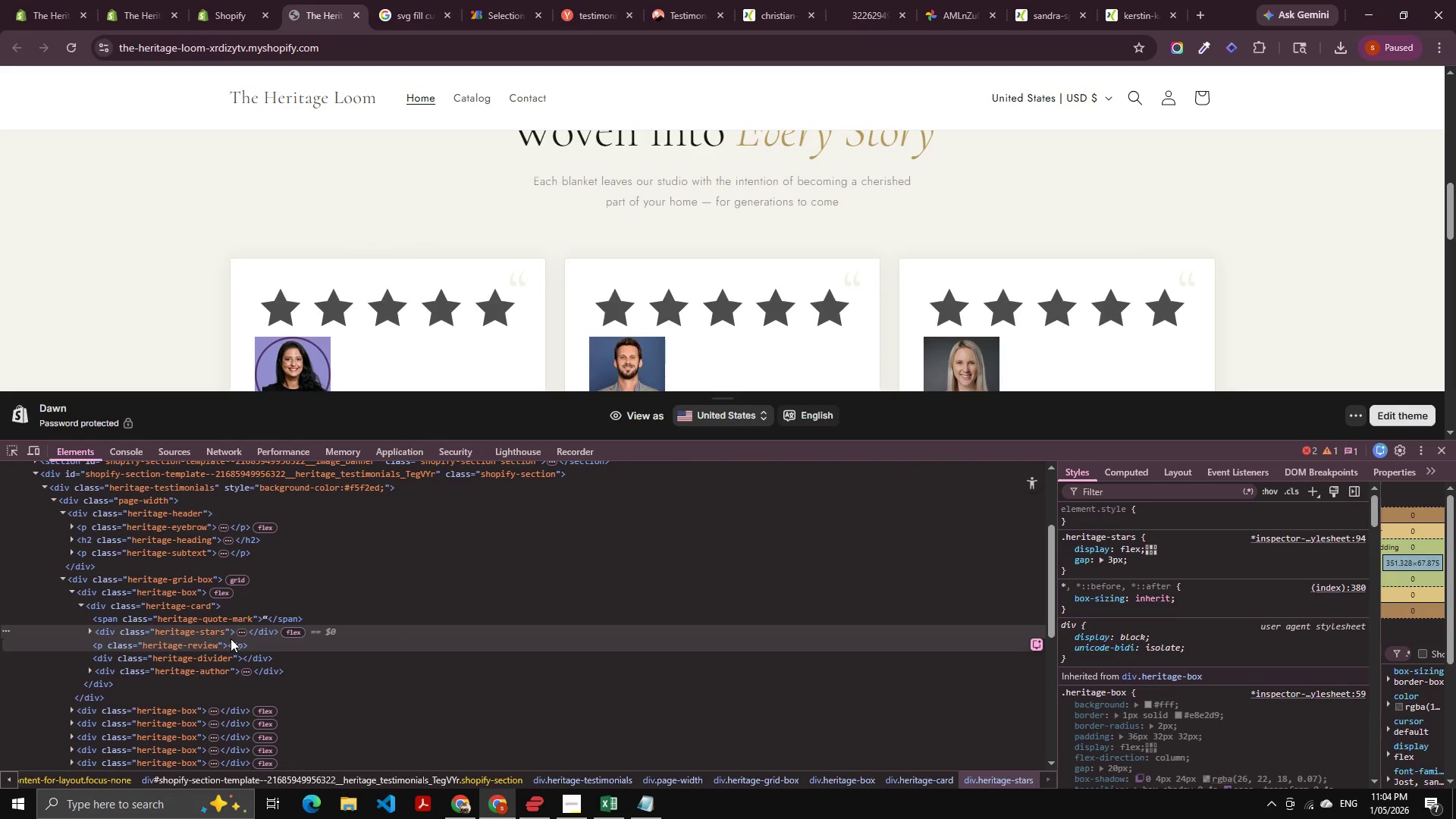 
left_click([237, 634])
 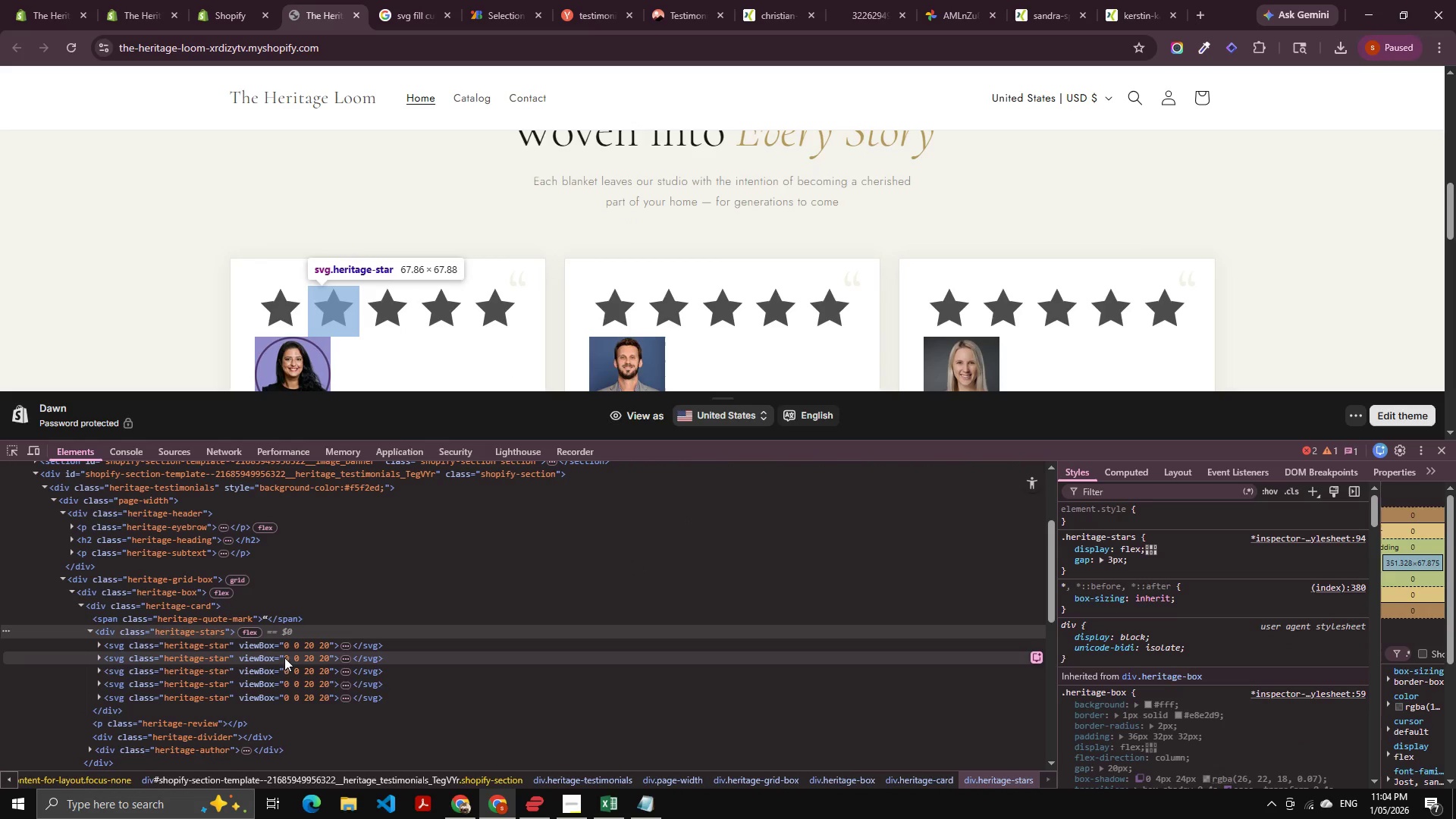 
left_click([272, 648])
 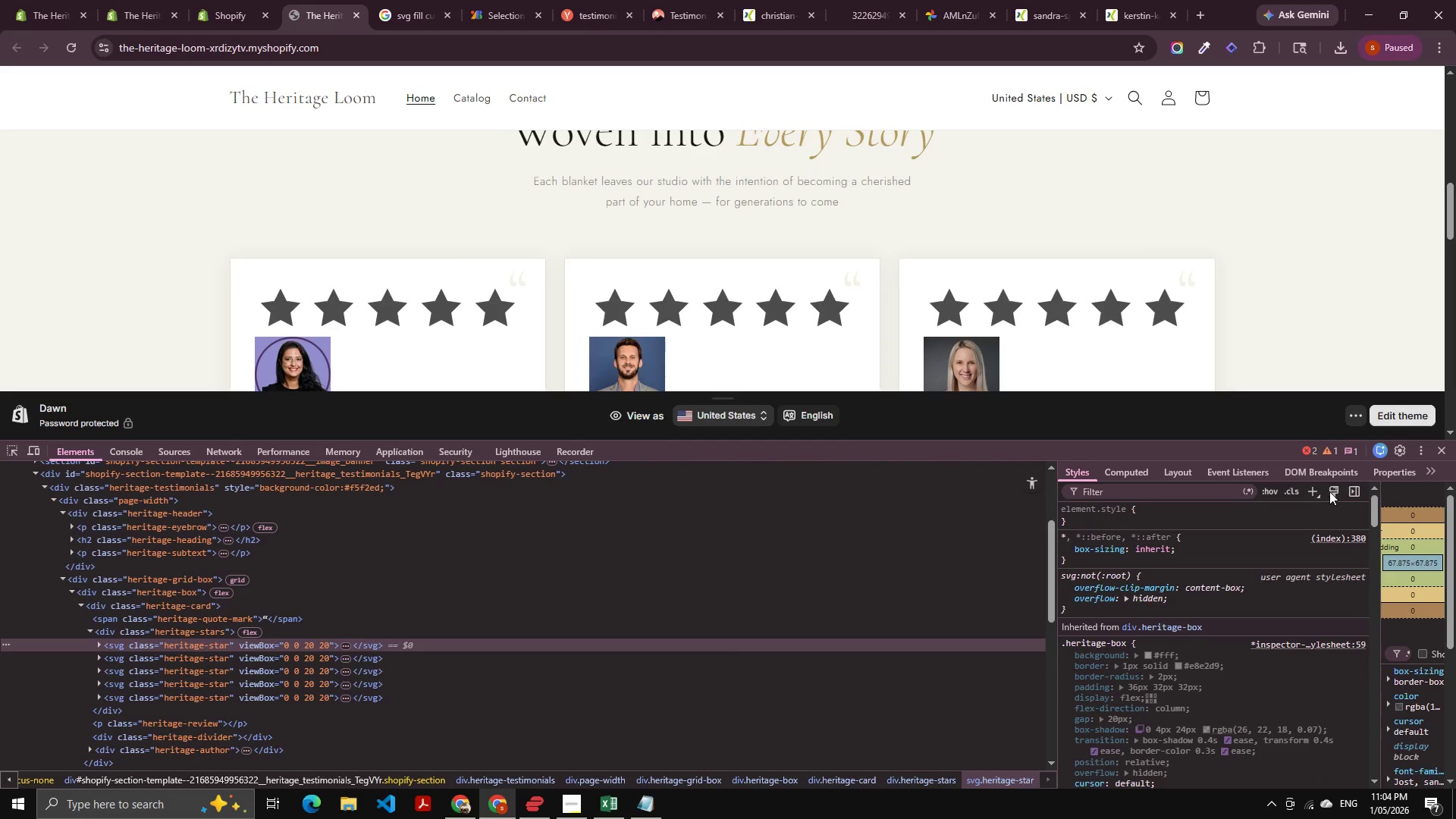 
left_click([1313, 491])
 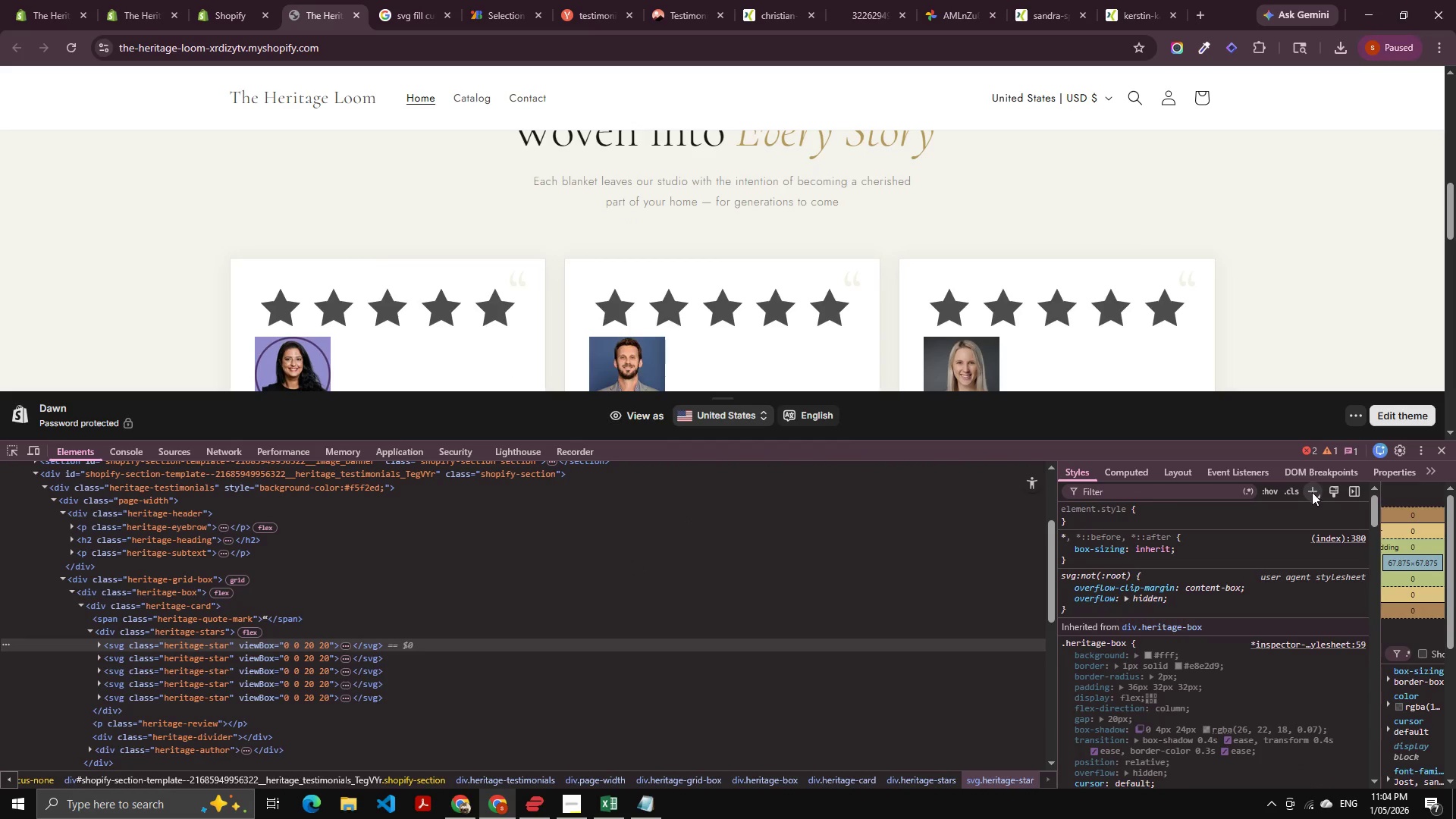 
key(Tab)
 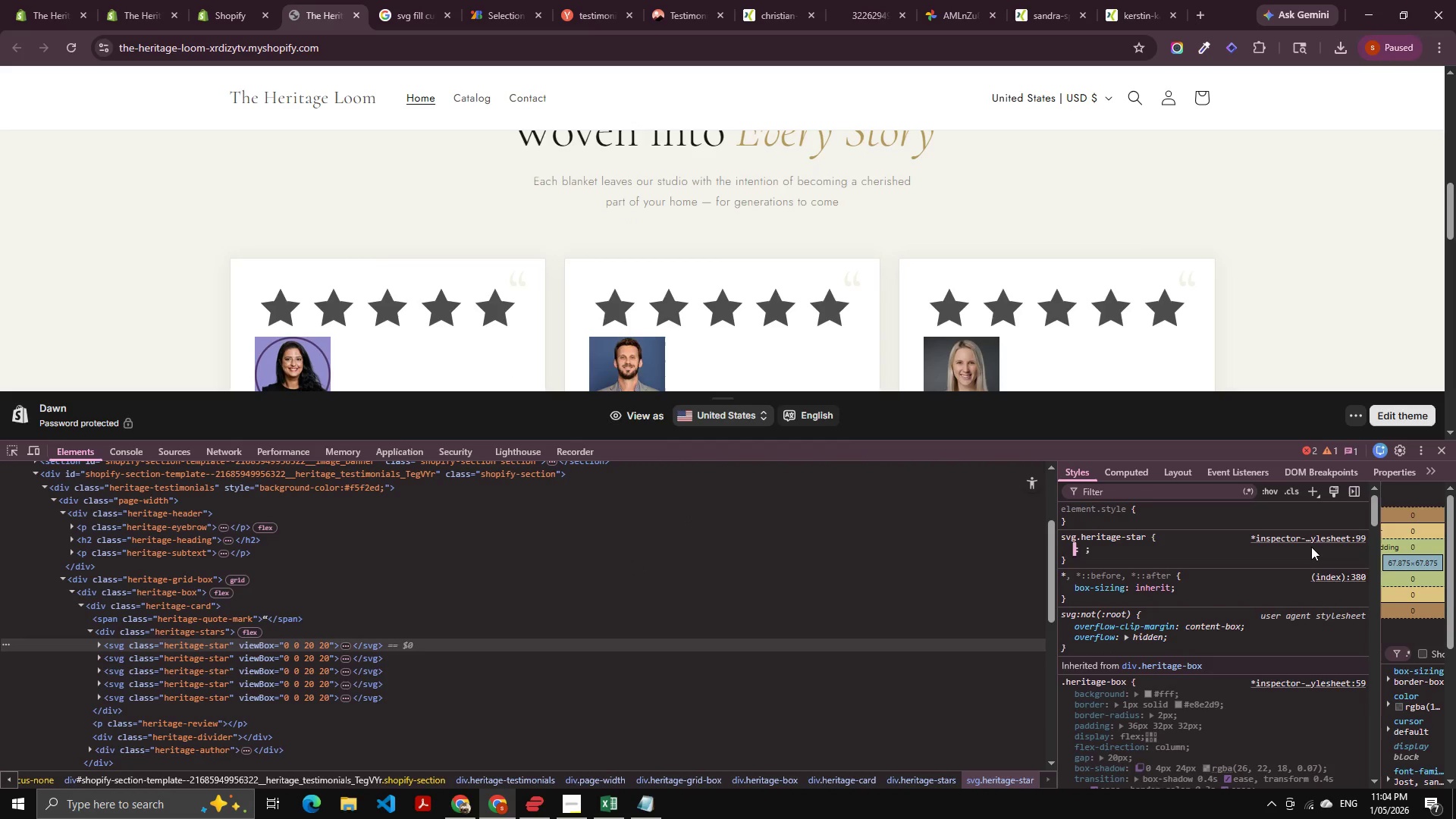 
key(Shift+Tab)
 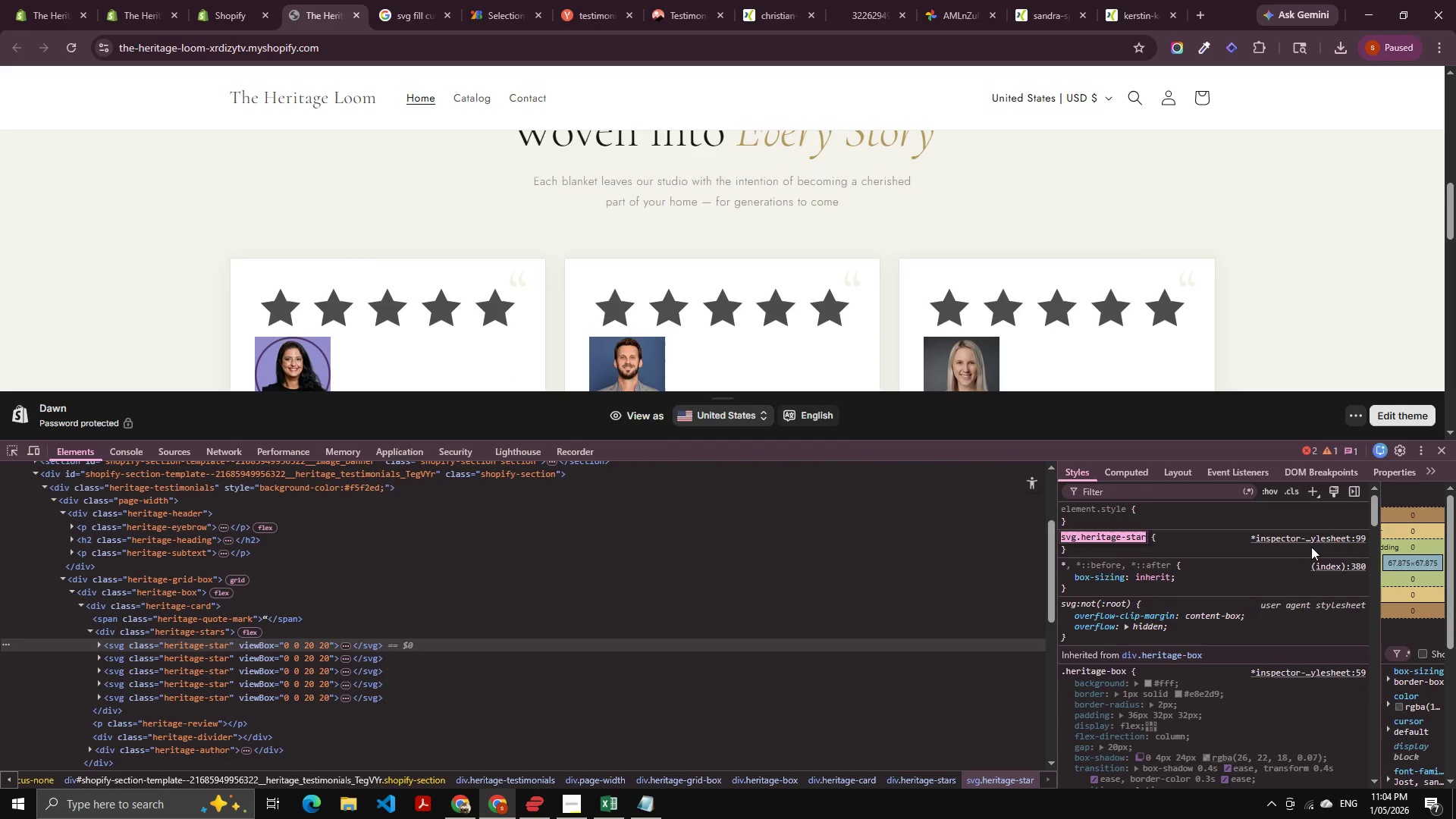 
key(ArrowLeft)
 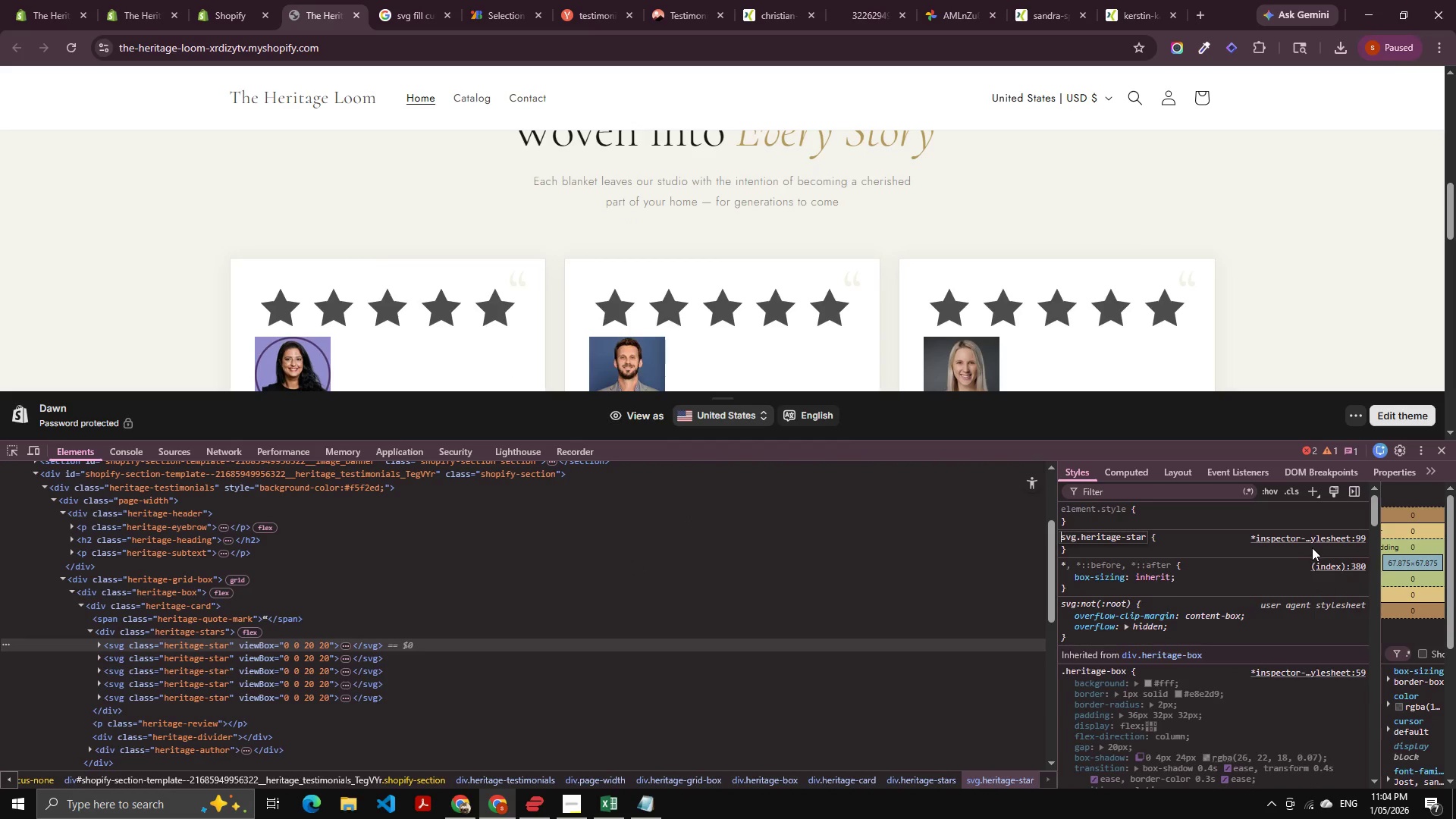 
key(Control+Shift+ArrowRight)
 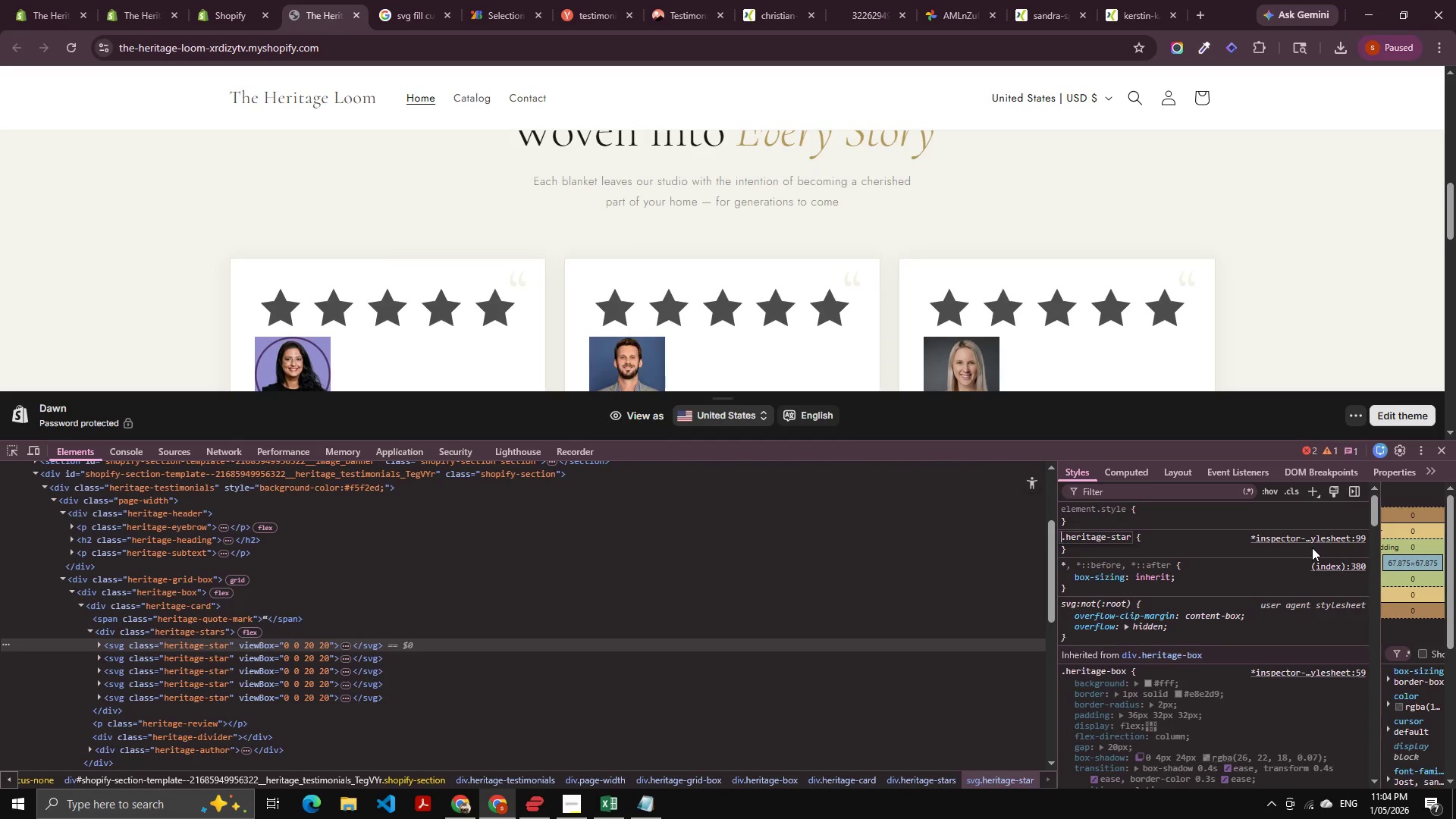 
key(Backspace)
 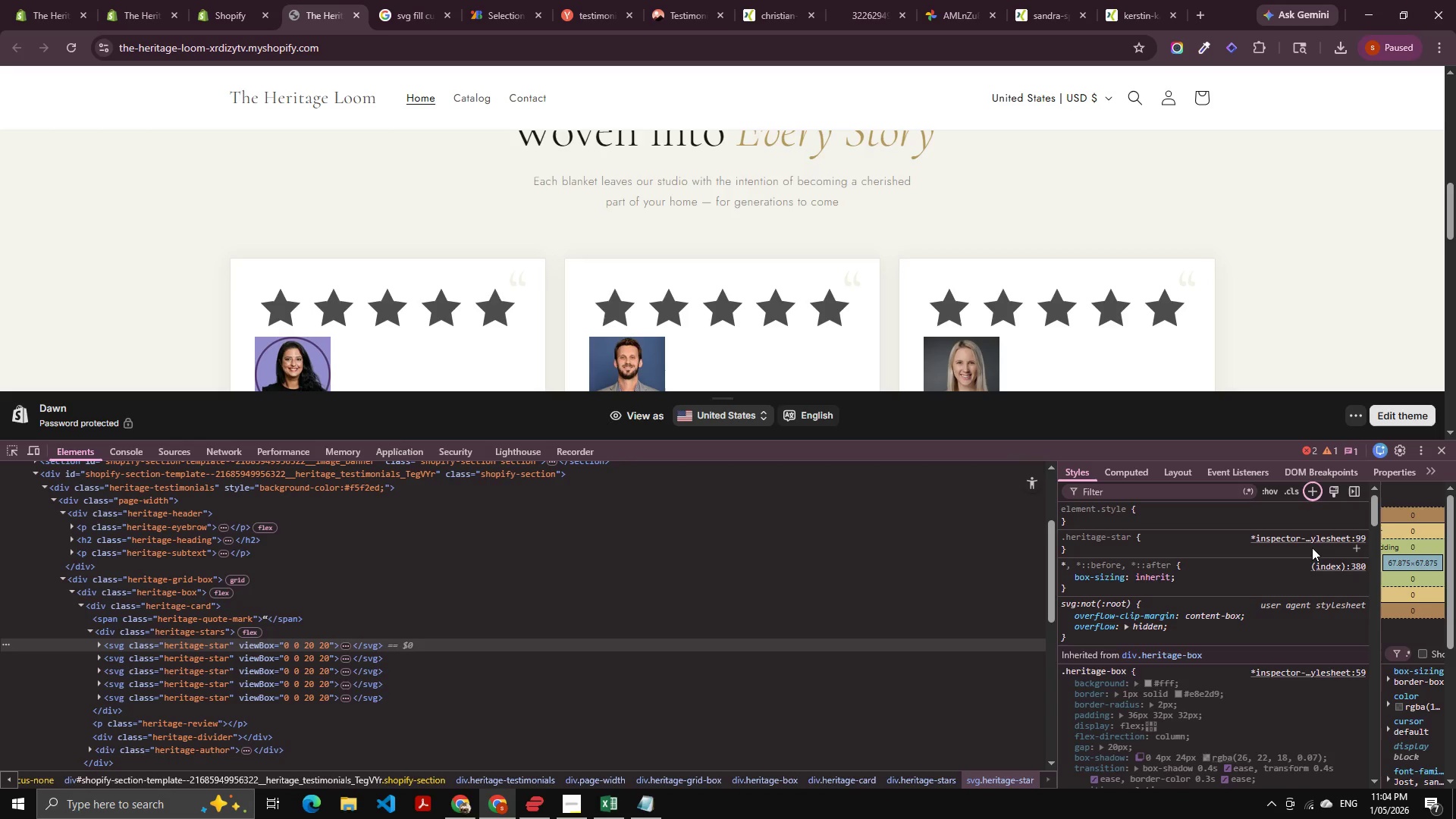 
key(Tab)
 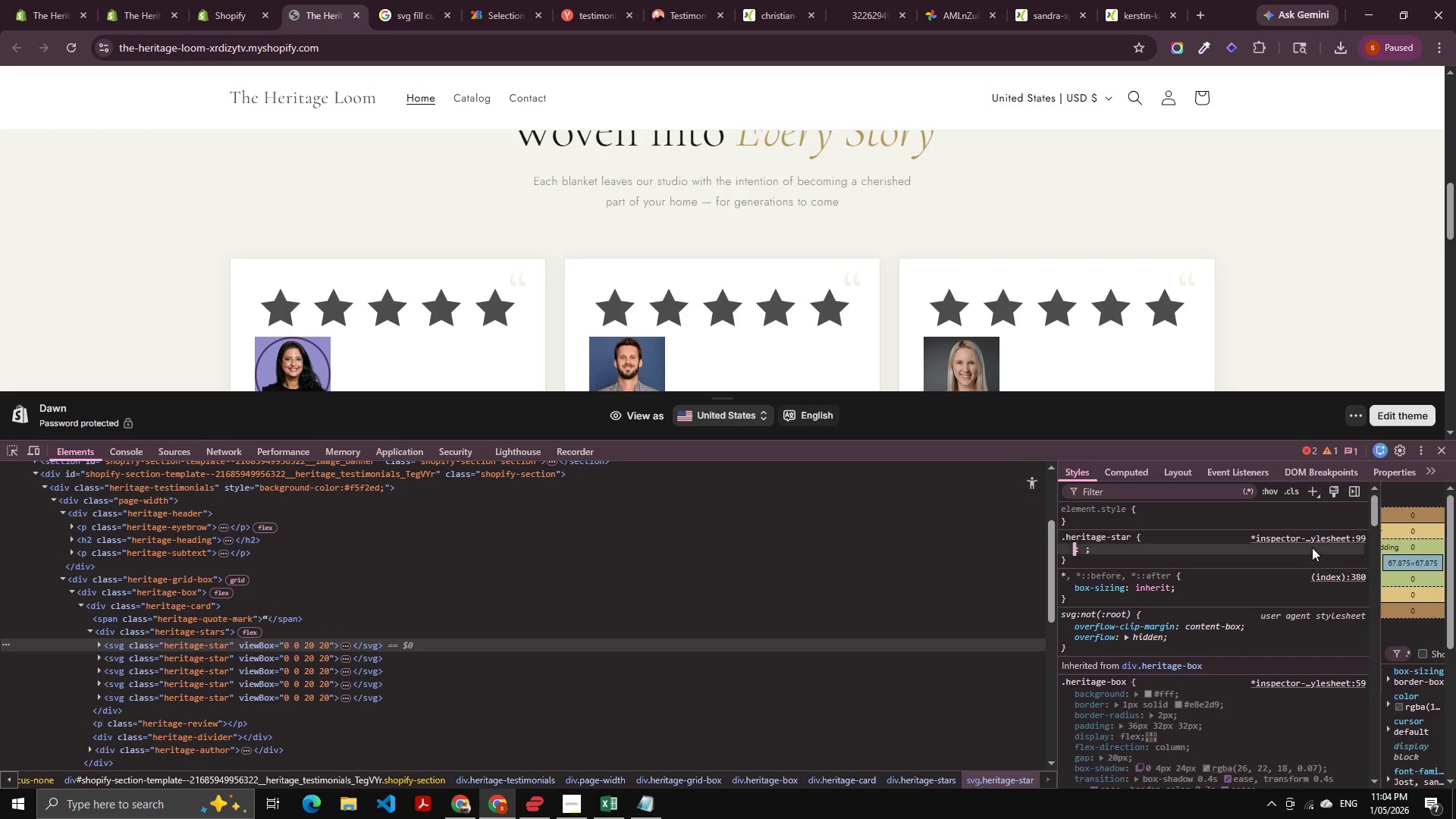 
key(Control+V)
 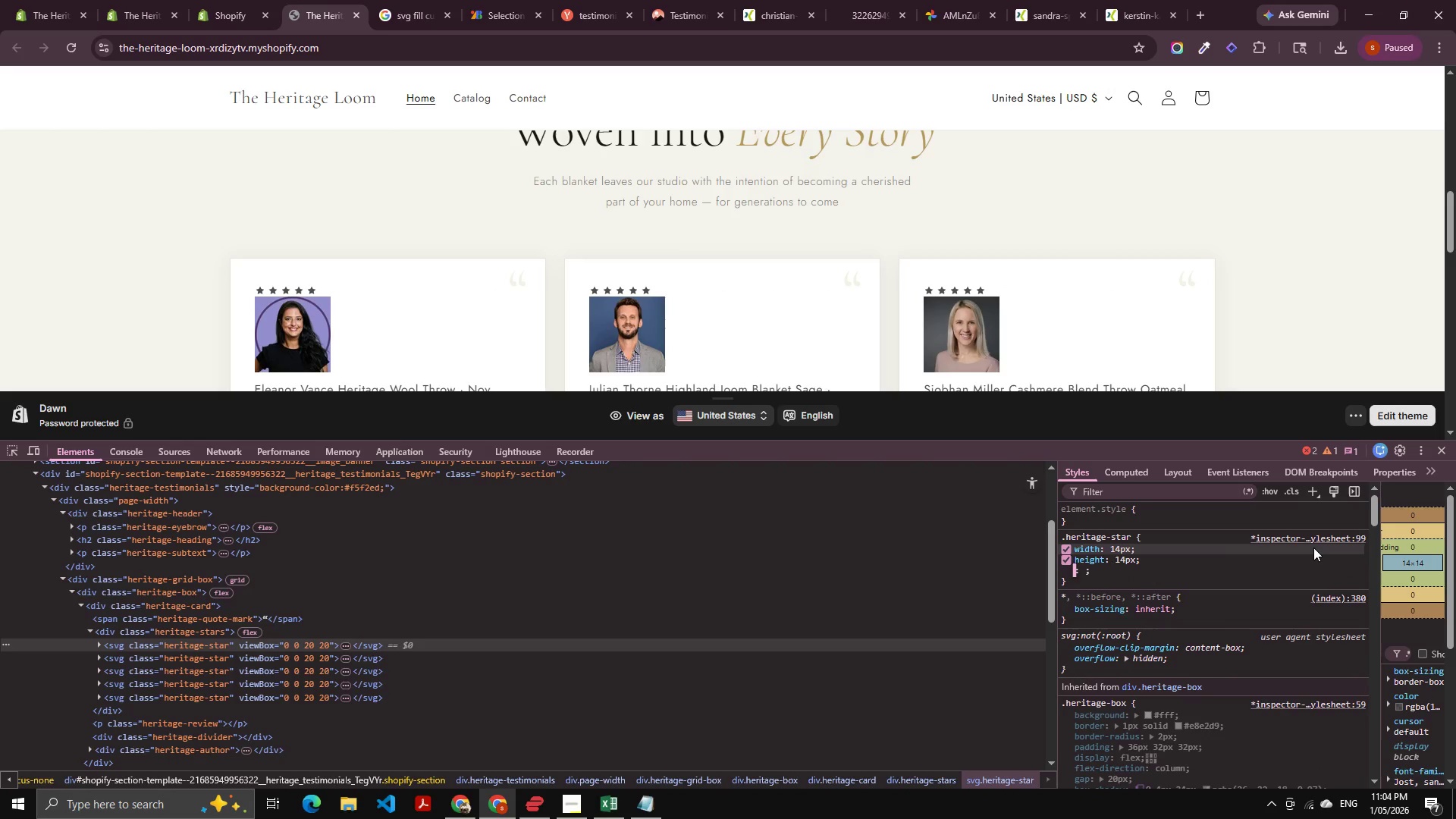 
key(Alt+AltLeft)
 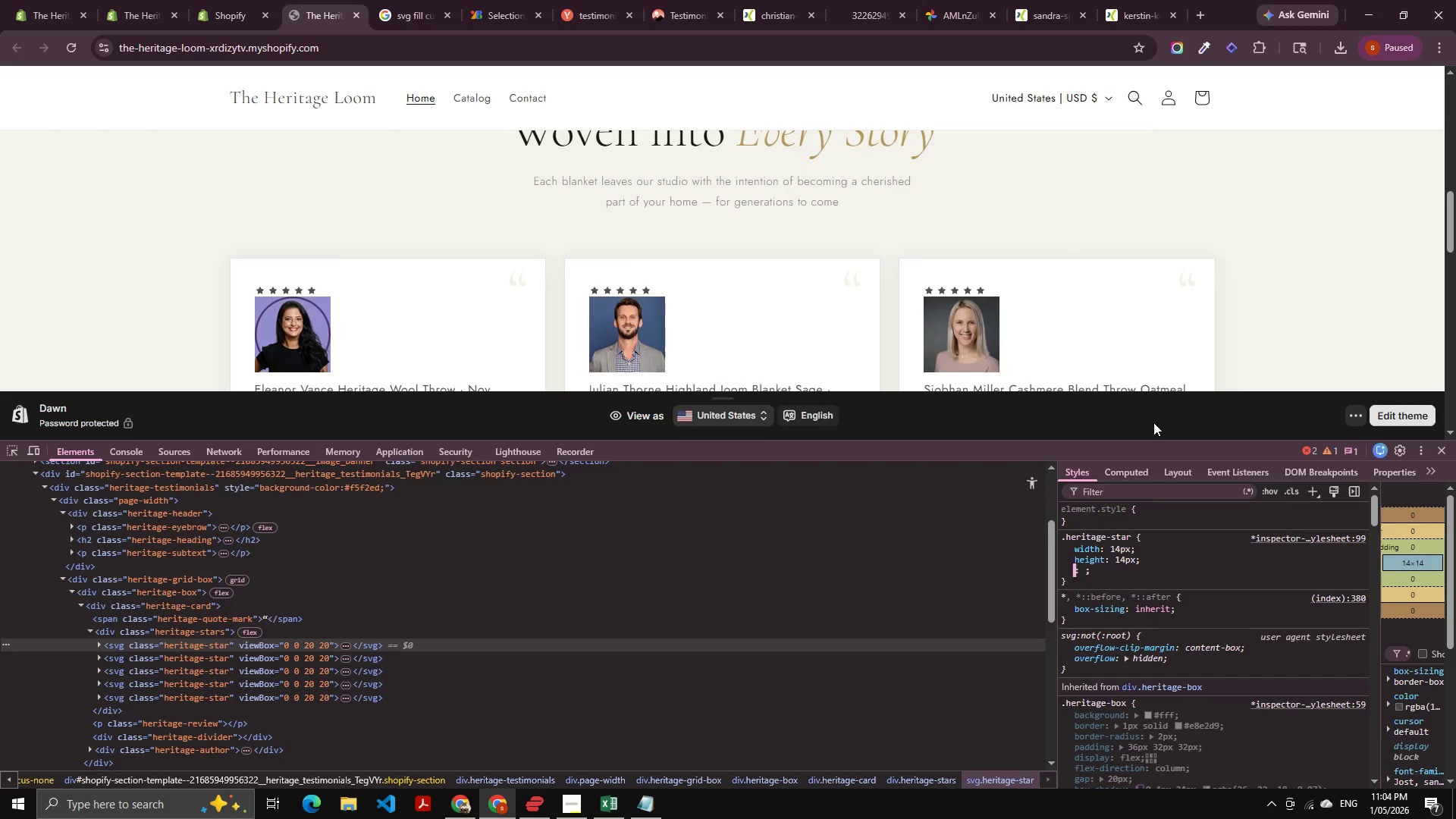 
key(Alt+Tab)
 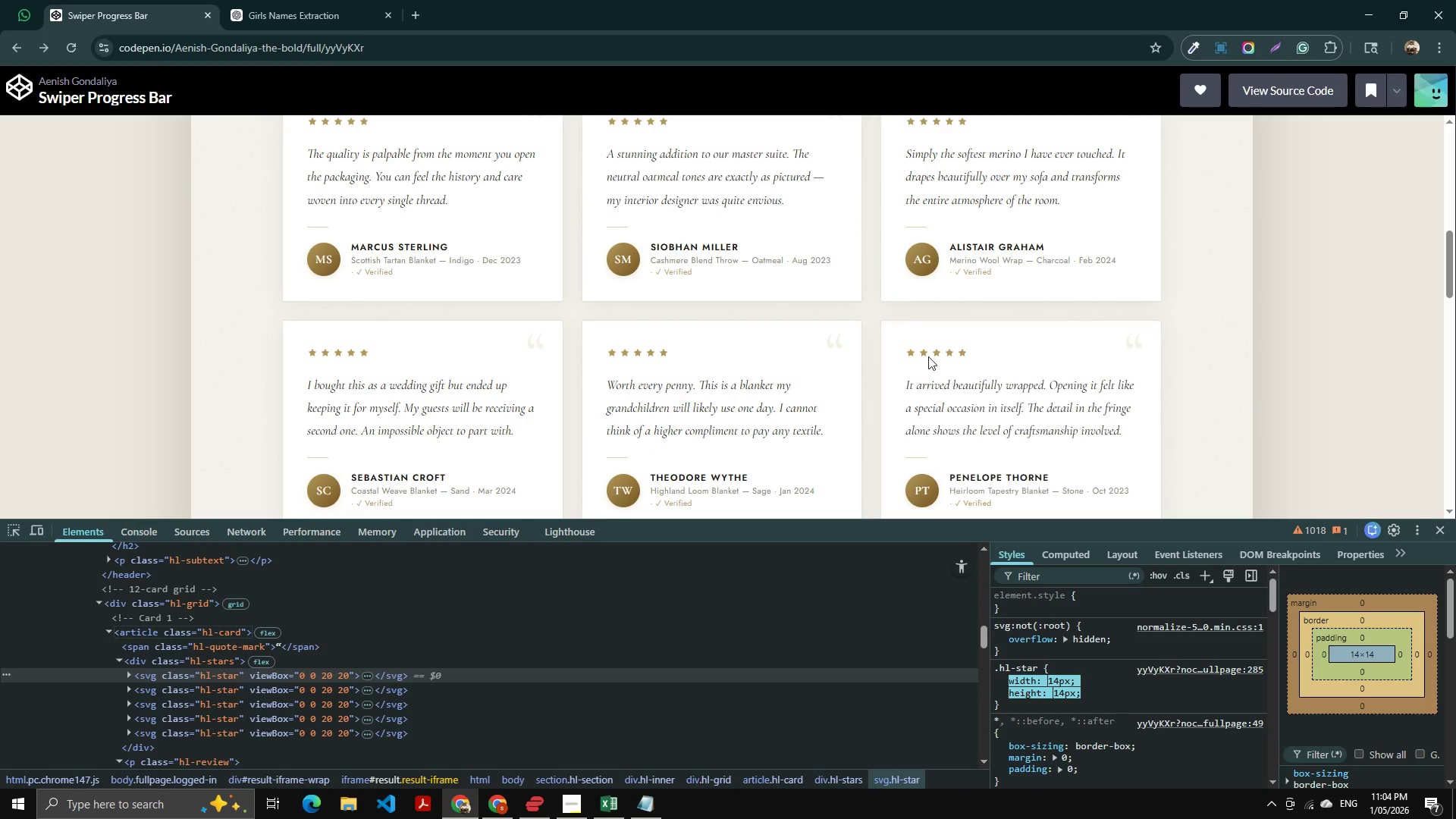 
key(Alt+AltLeft)
 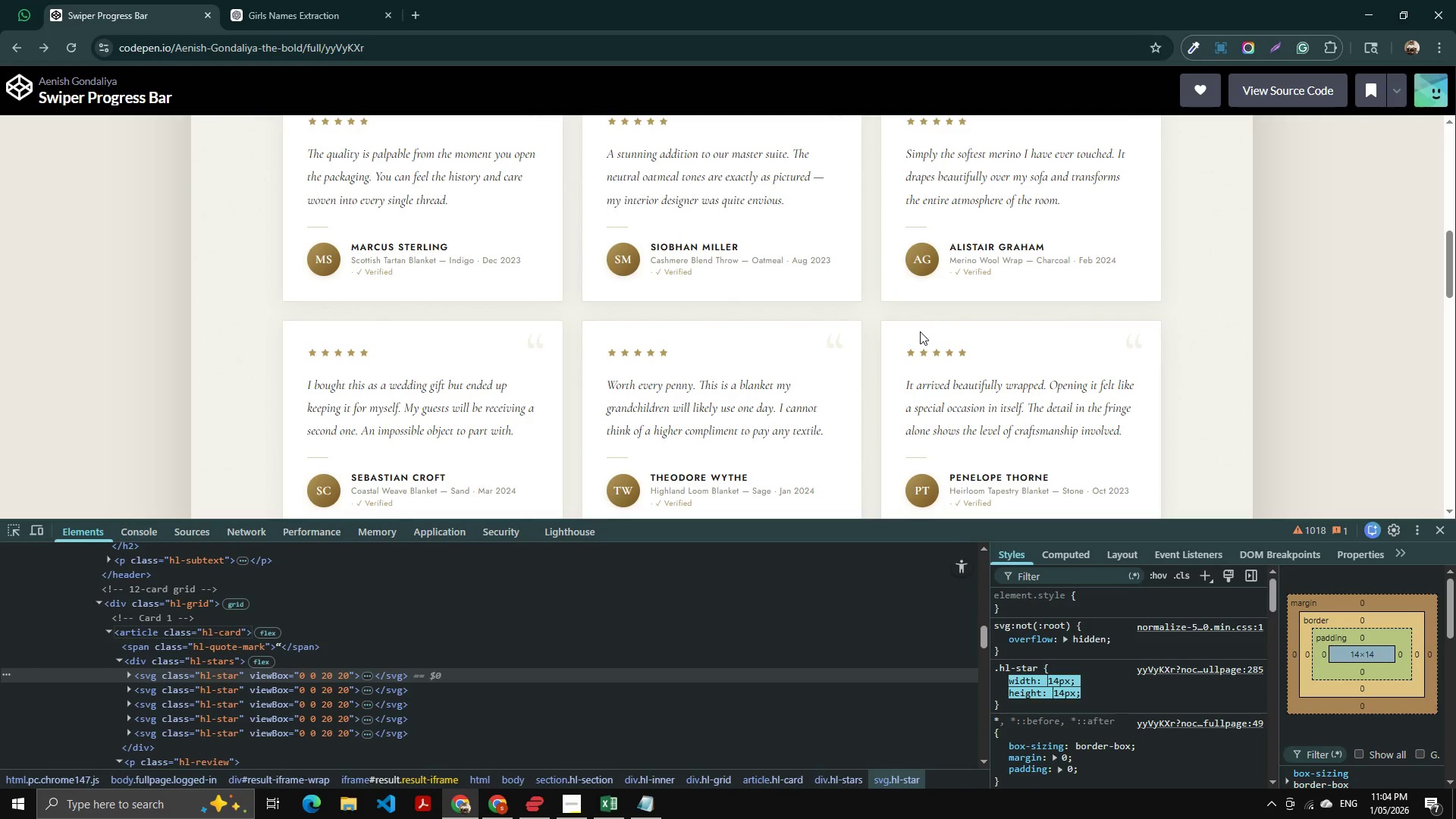 
key(Alt+Tab)
 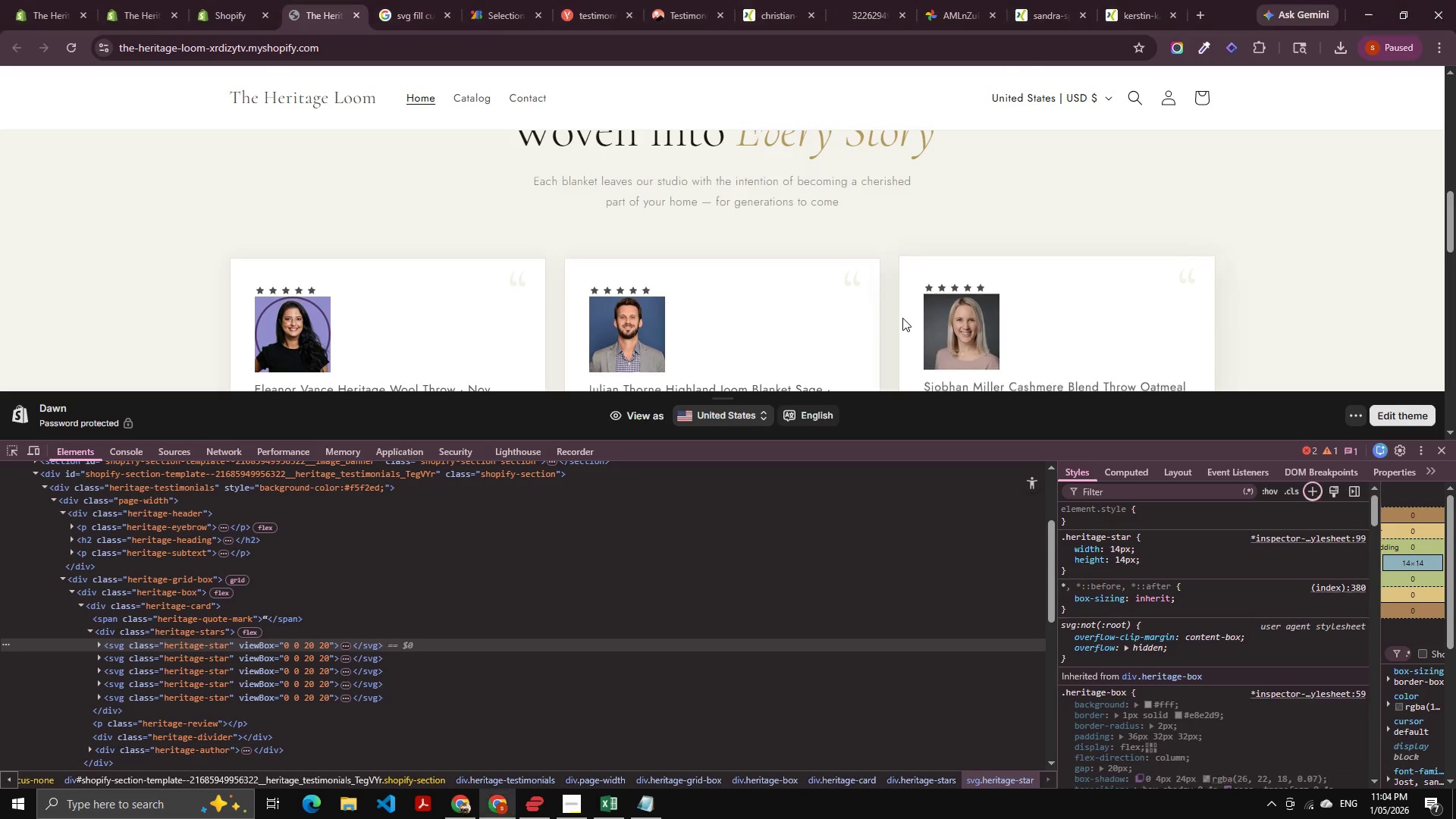 
scroll: coordinate [899, 315], scroll_direction: down, amount: 2.0
 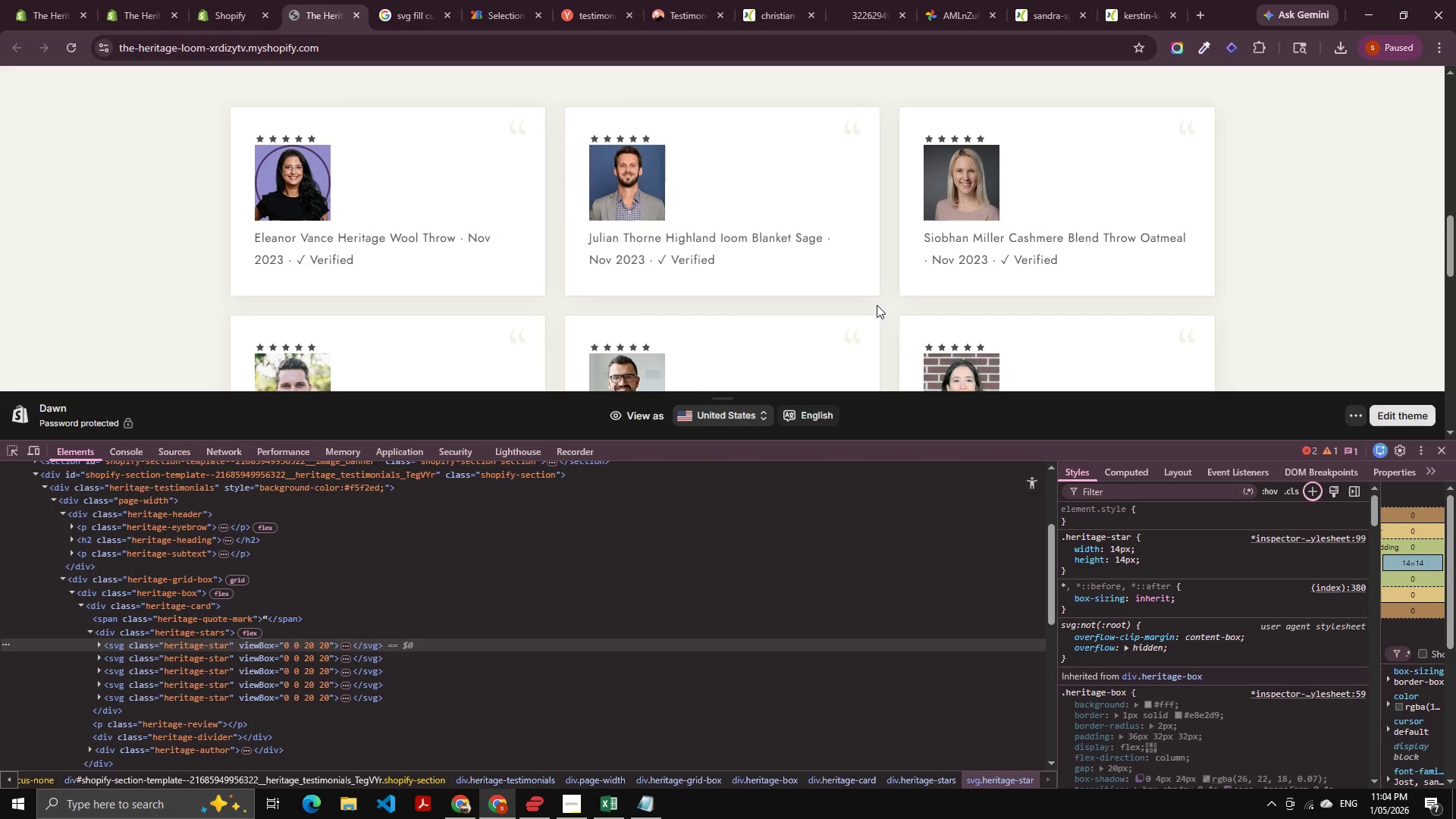 
wait(6.45)
 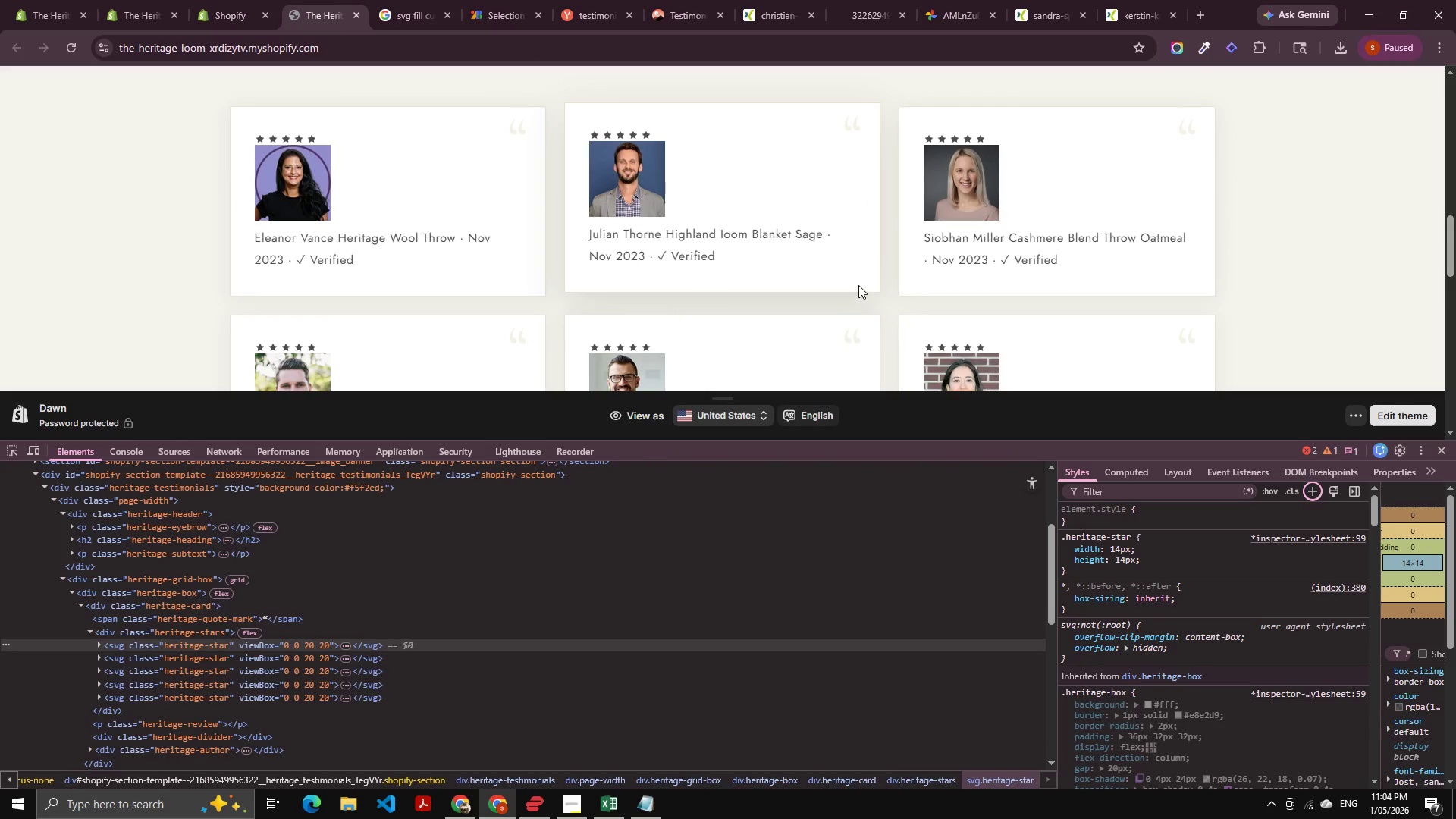 
left_click([1222, 560])
 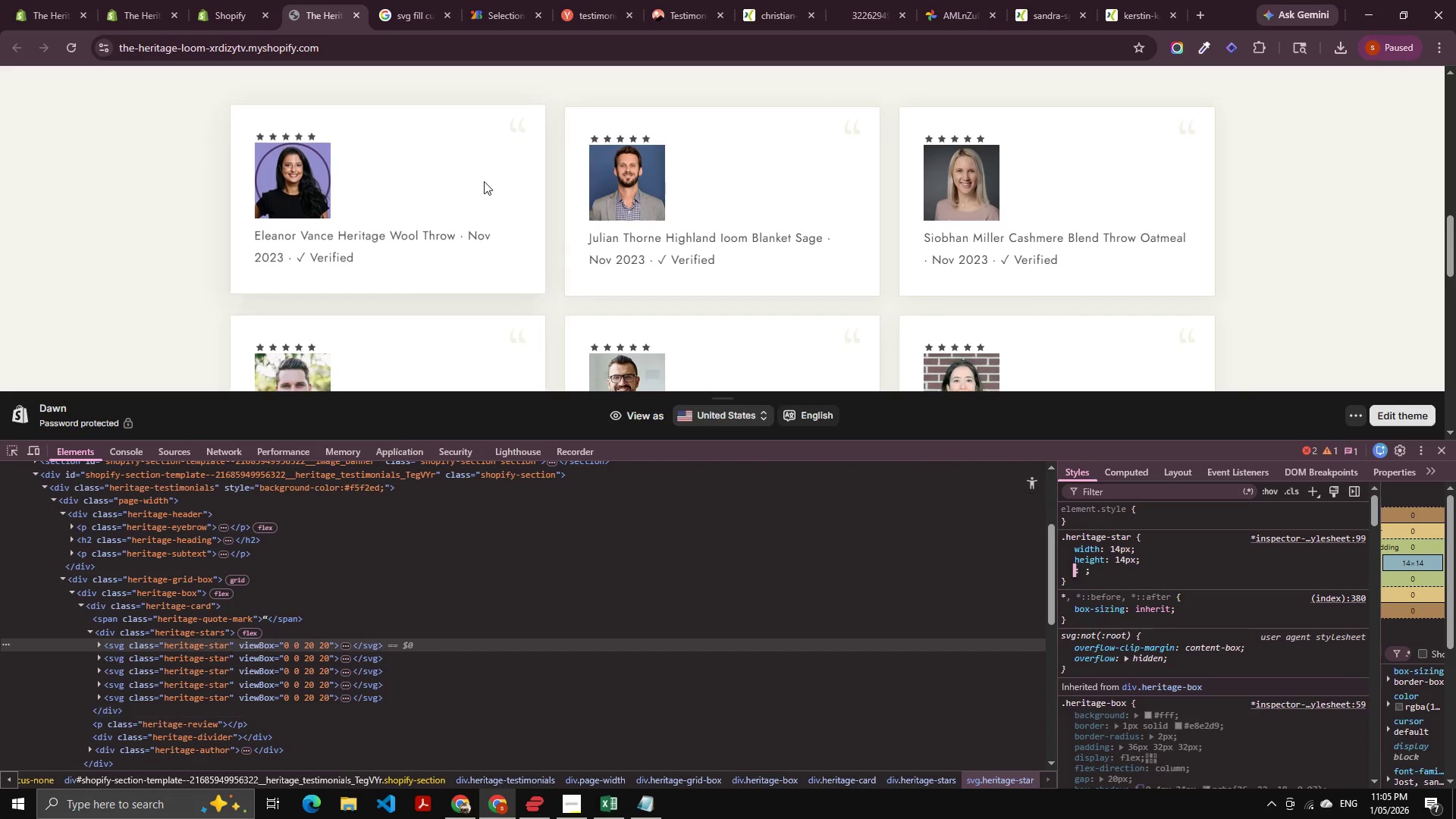 
key(Alt+AltLeft)
 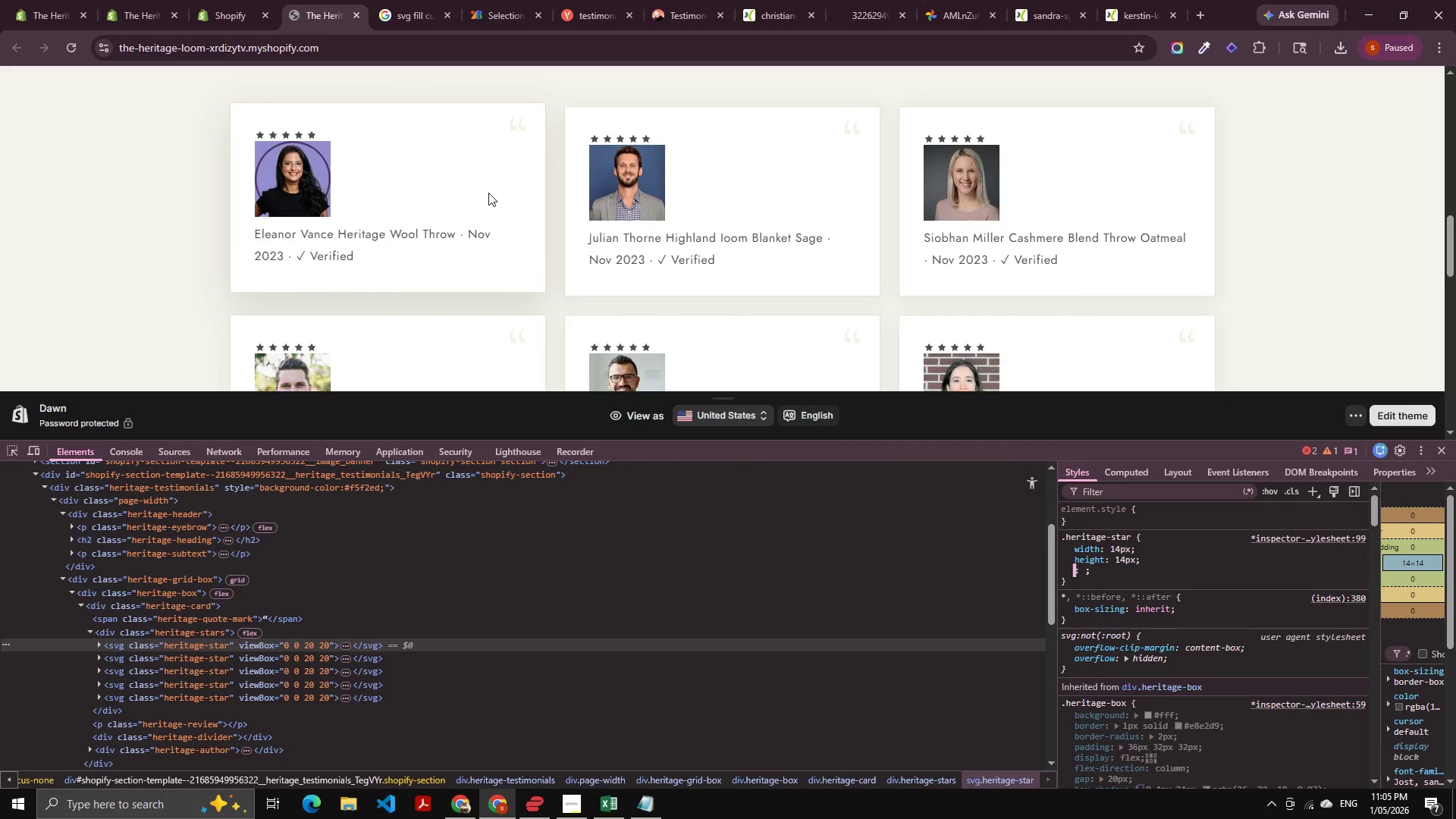 
key(Alt+Tab)
 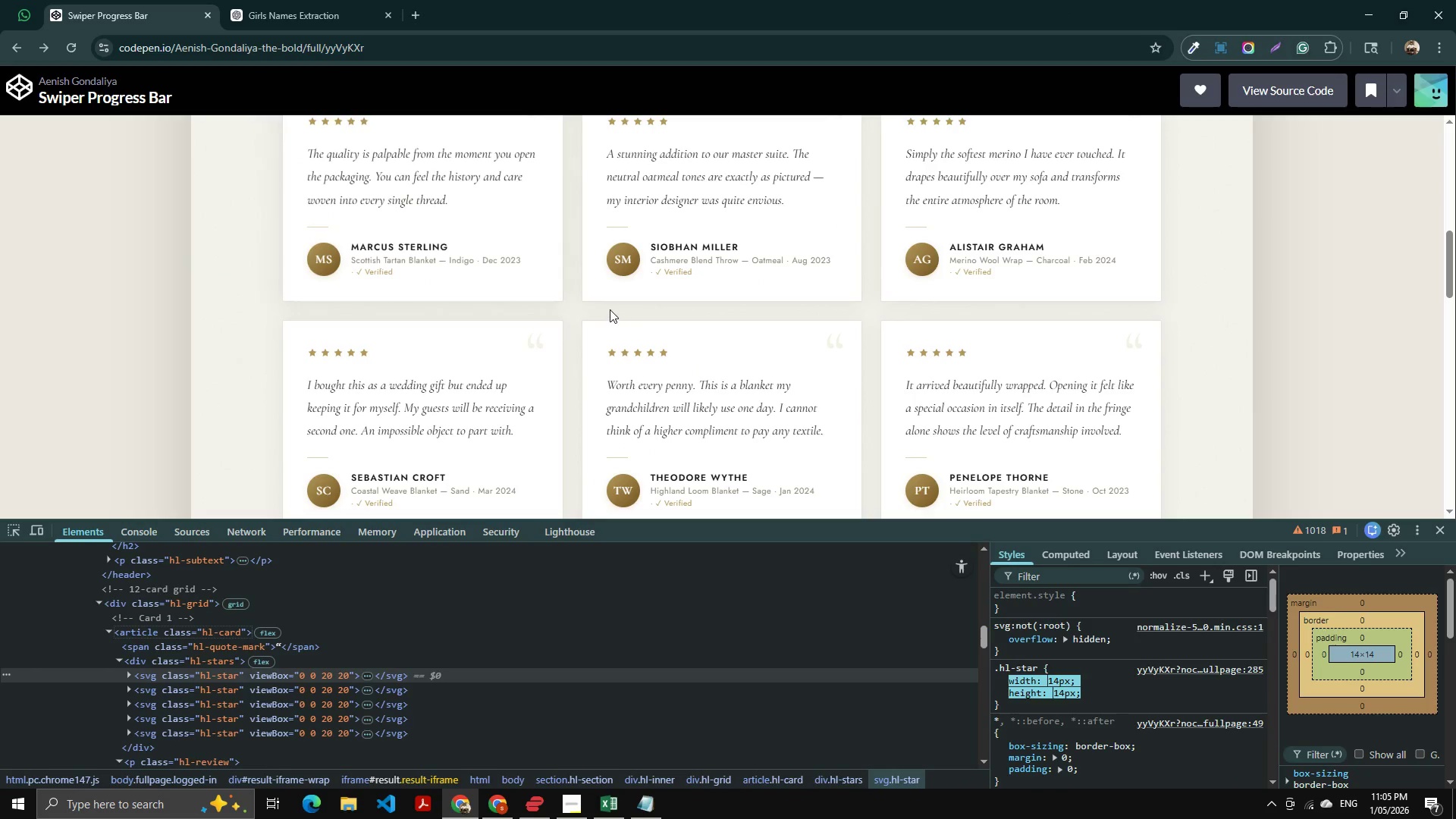 
key(Alt+AltLeft)
 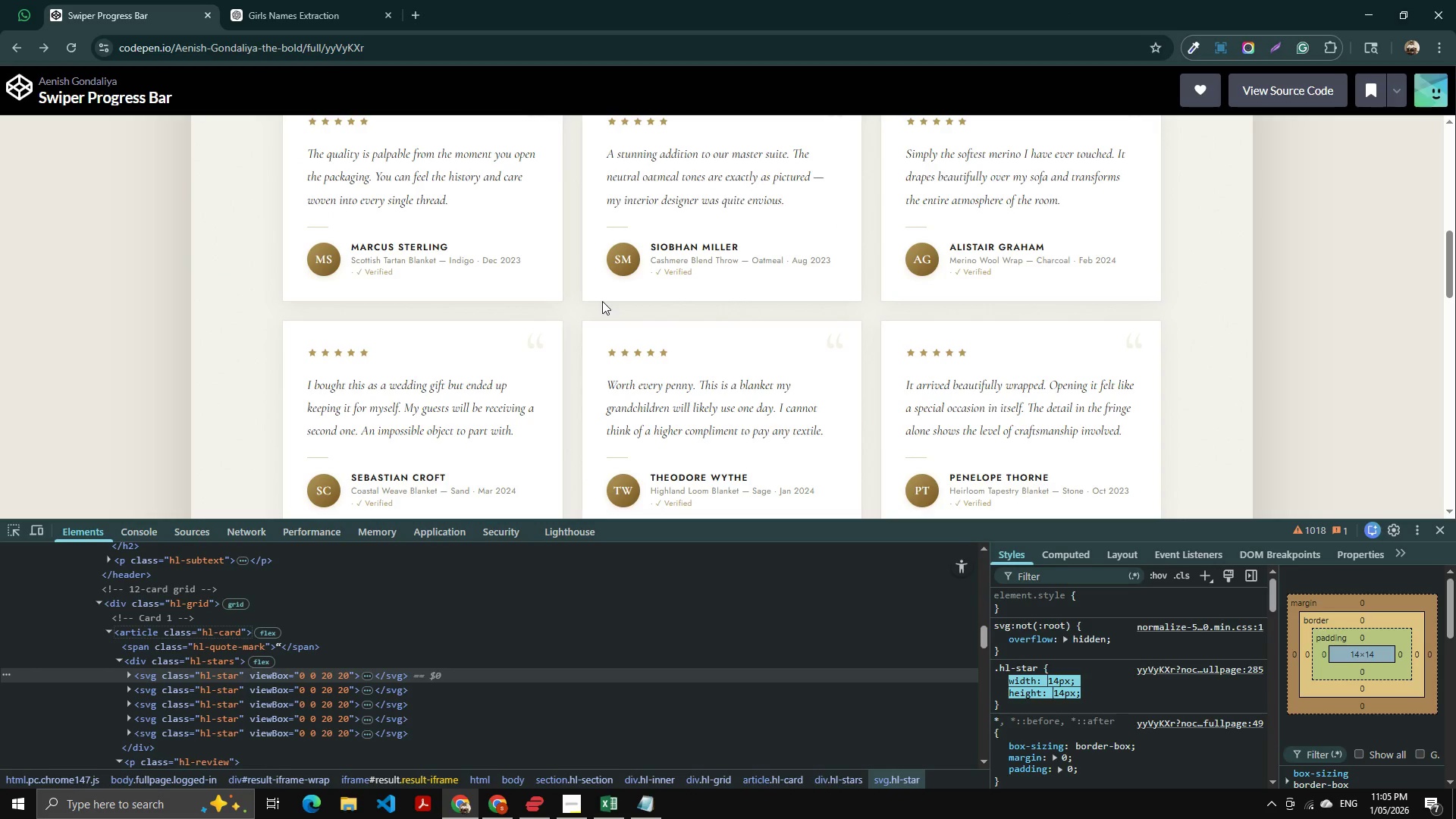 
key(Alt+Tab)
 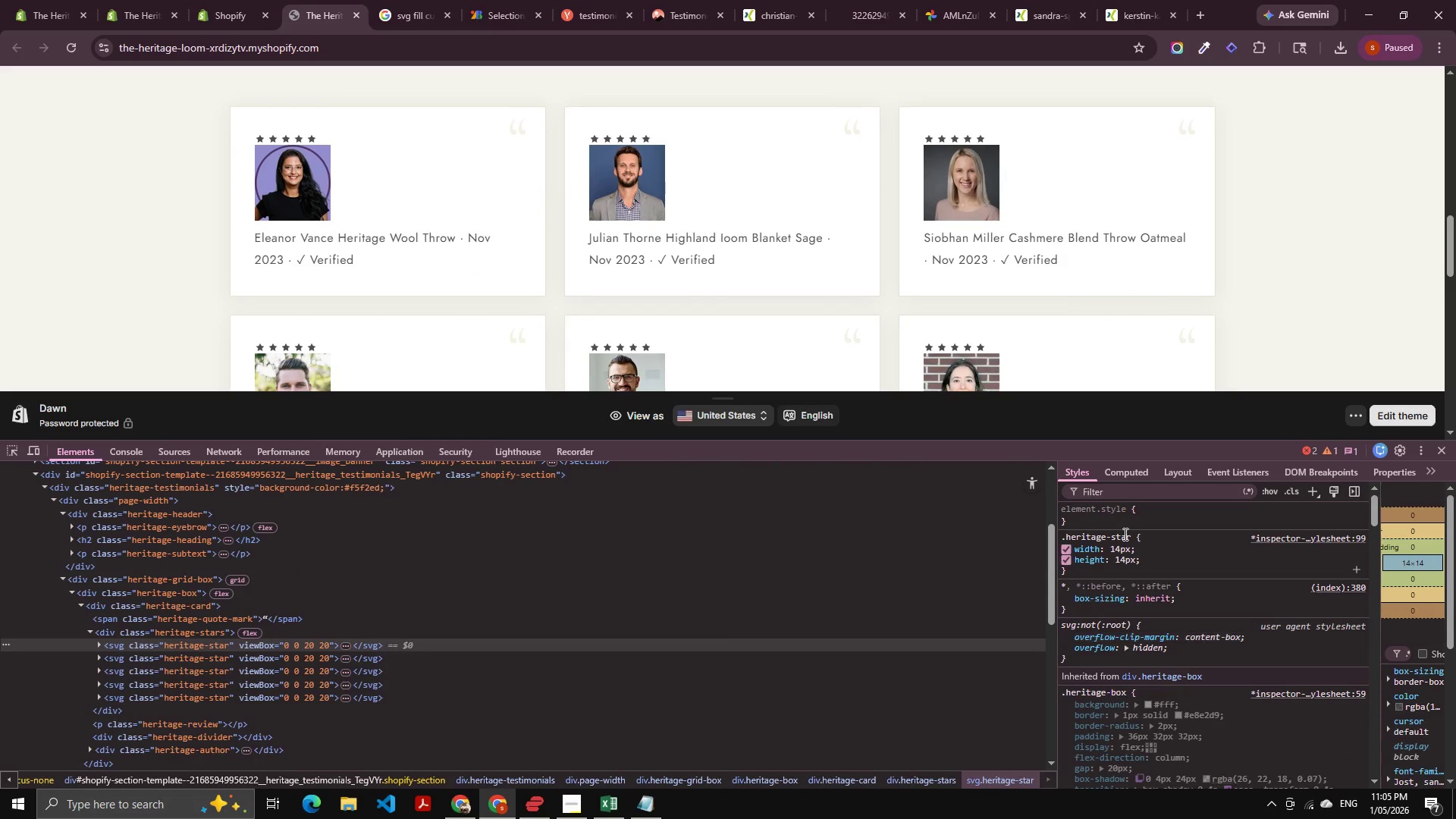 
scroll: coordinate [603, 302], scroll_direction: up, amount: 2.0
 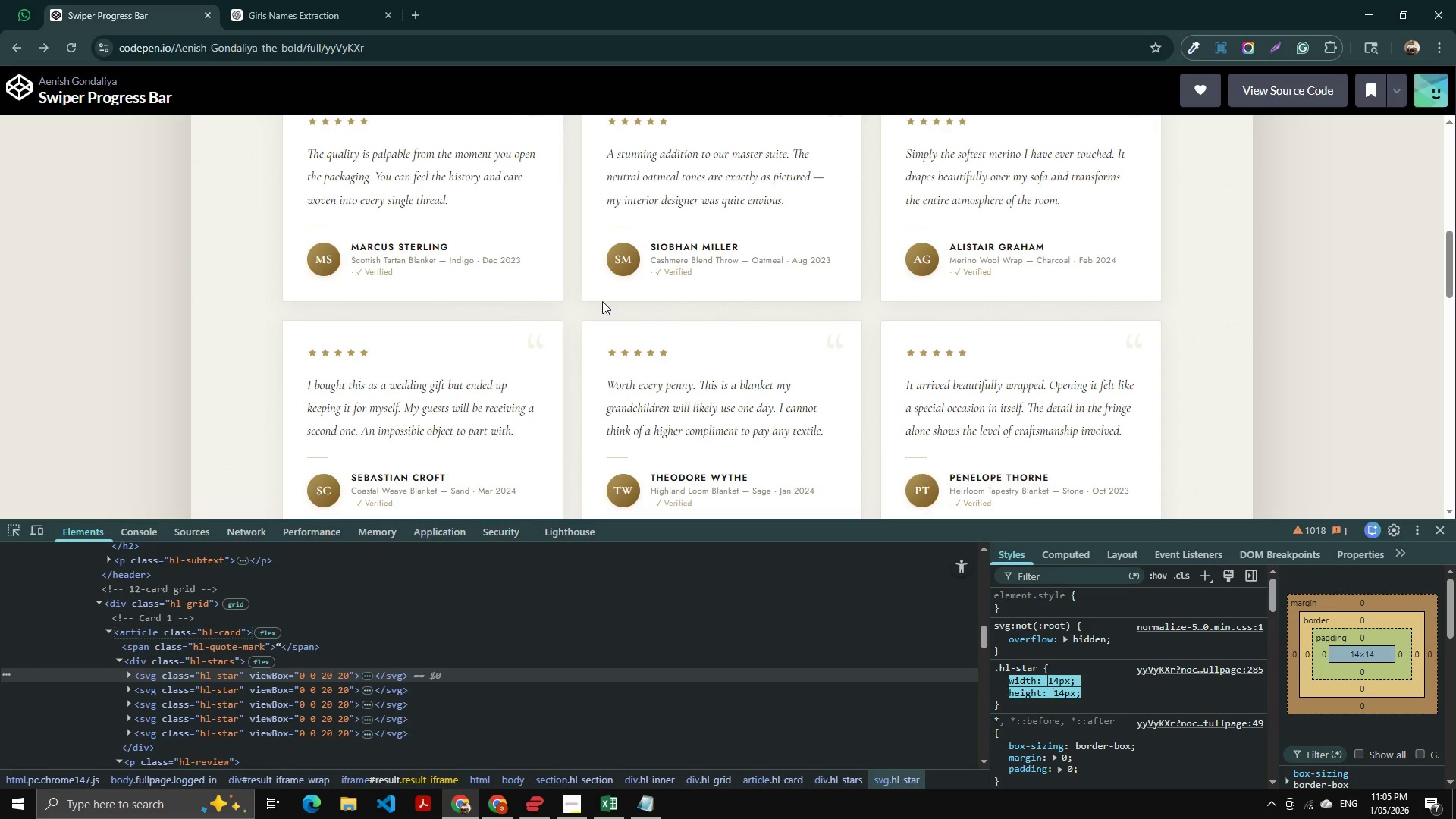 
left_click([1117, 554])
 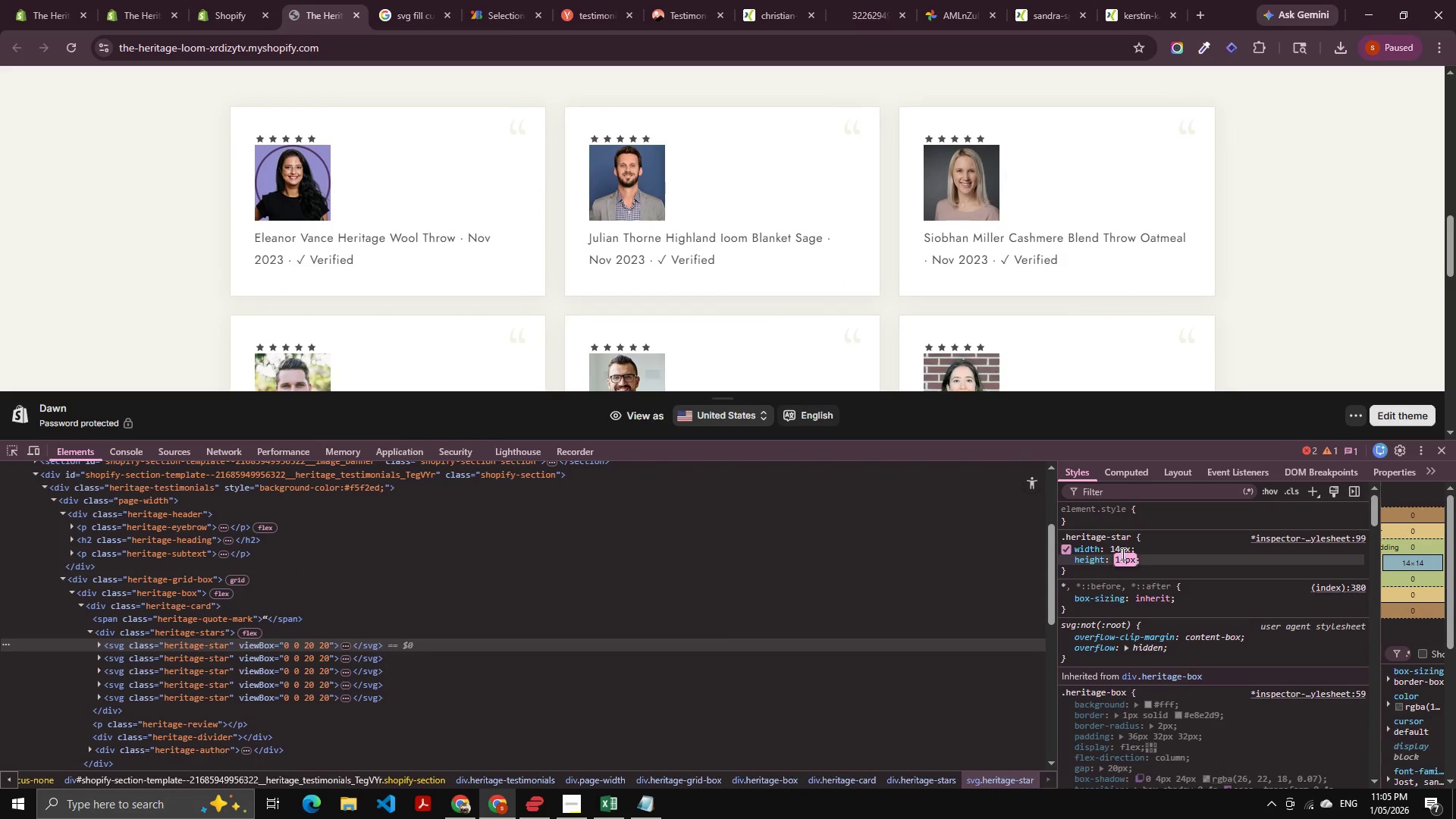 
key(ArrowUp)
 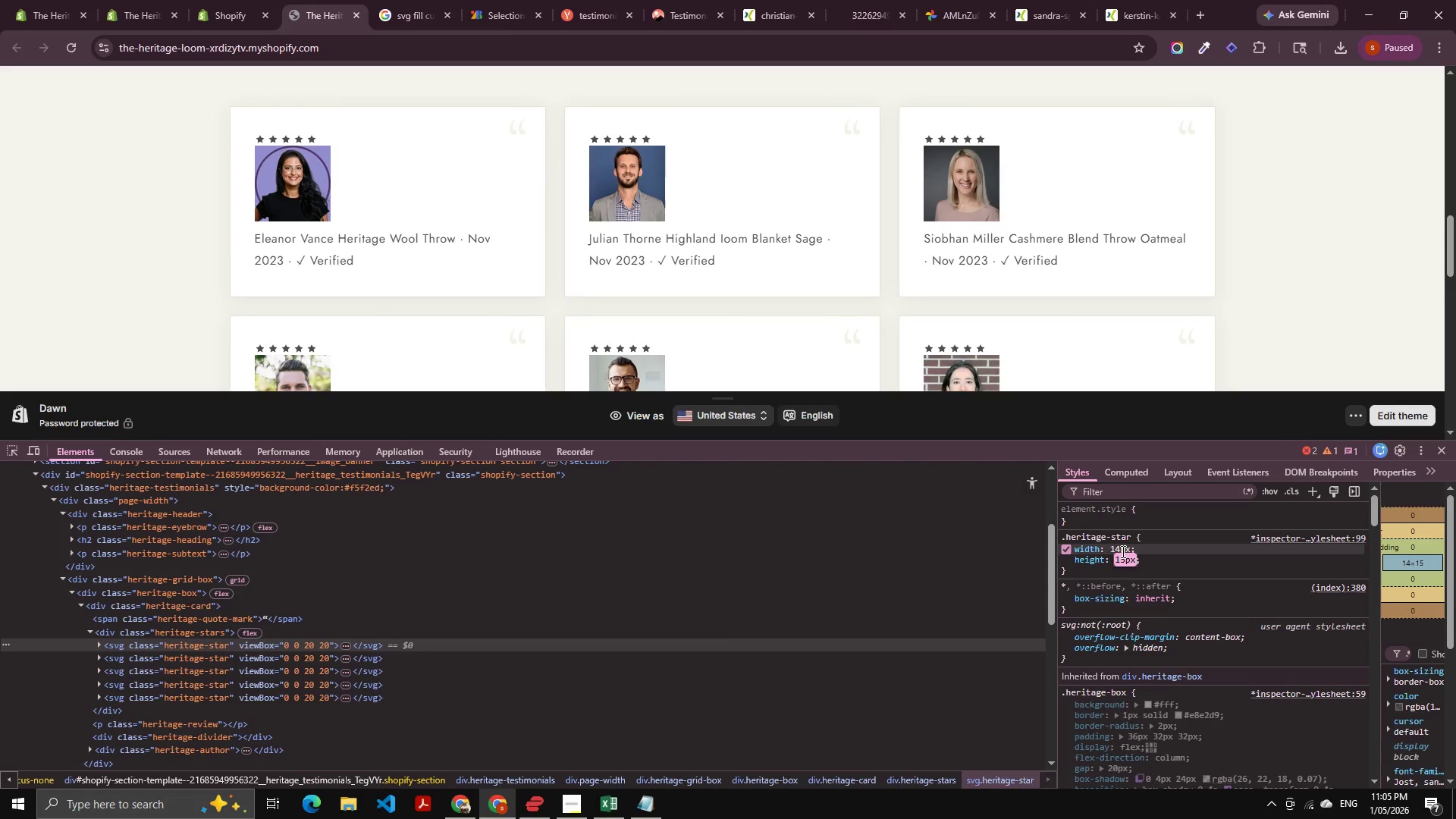 
key(ArrowUp)
 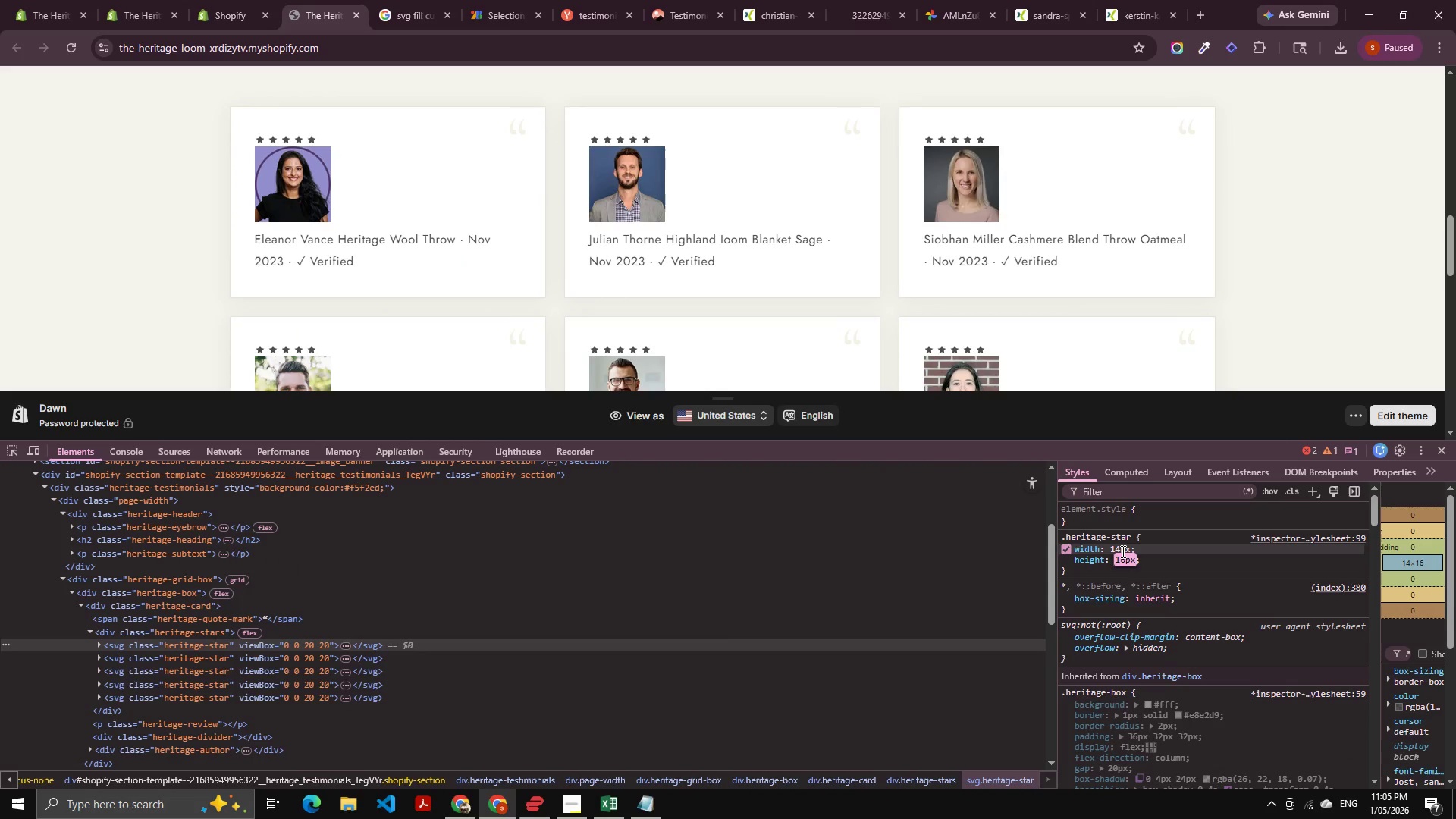 
key(ArrowUp)
 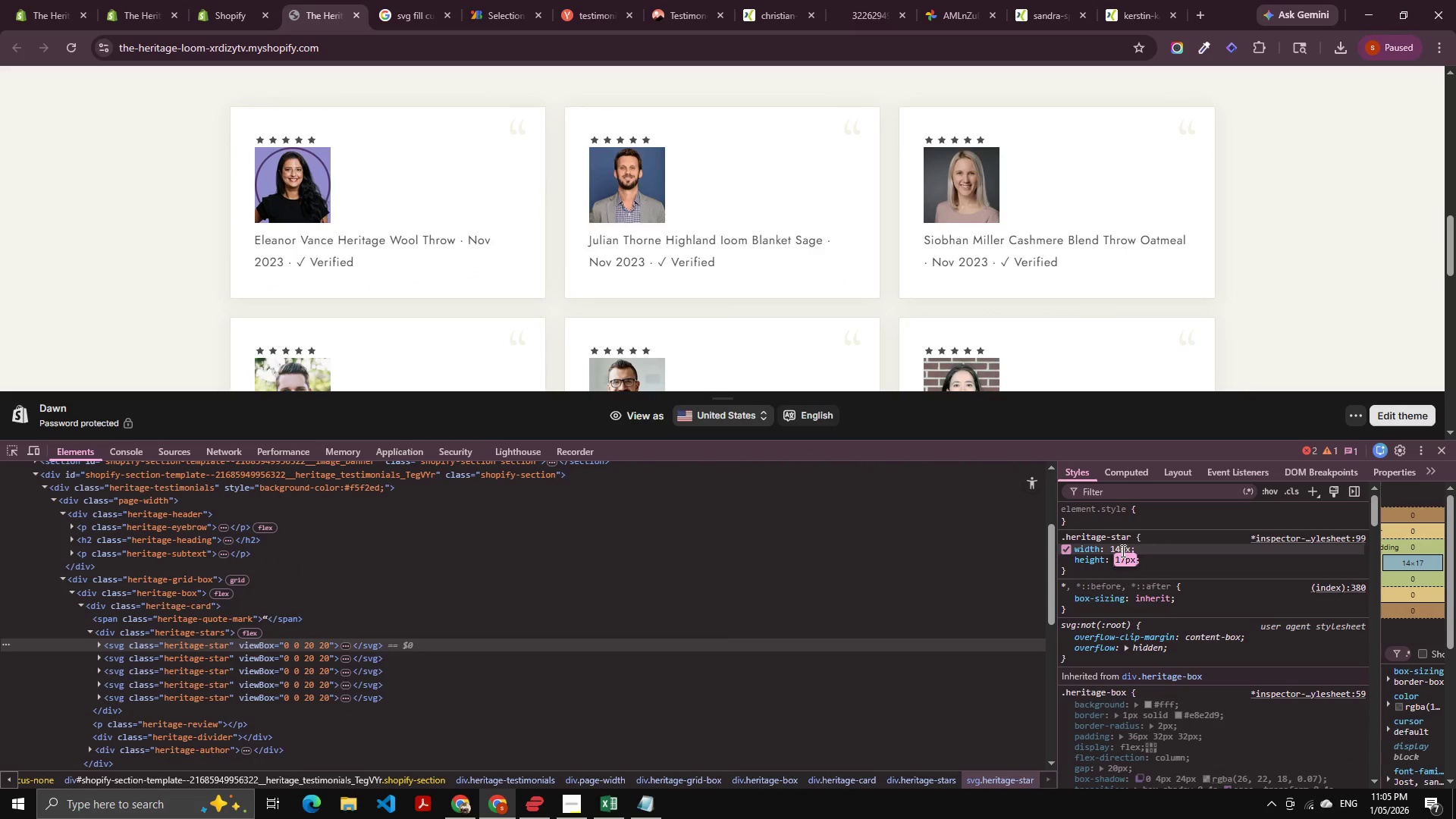 
left_click([1122, 551])
 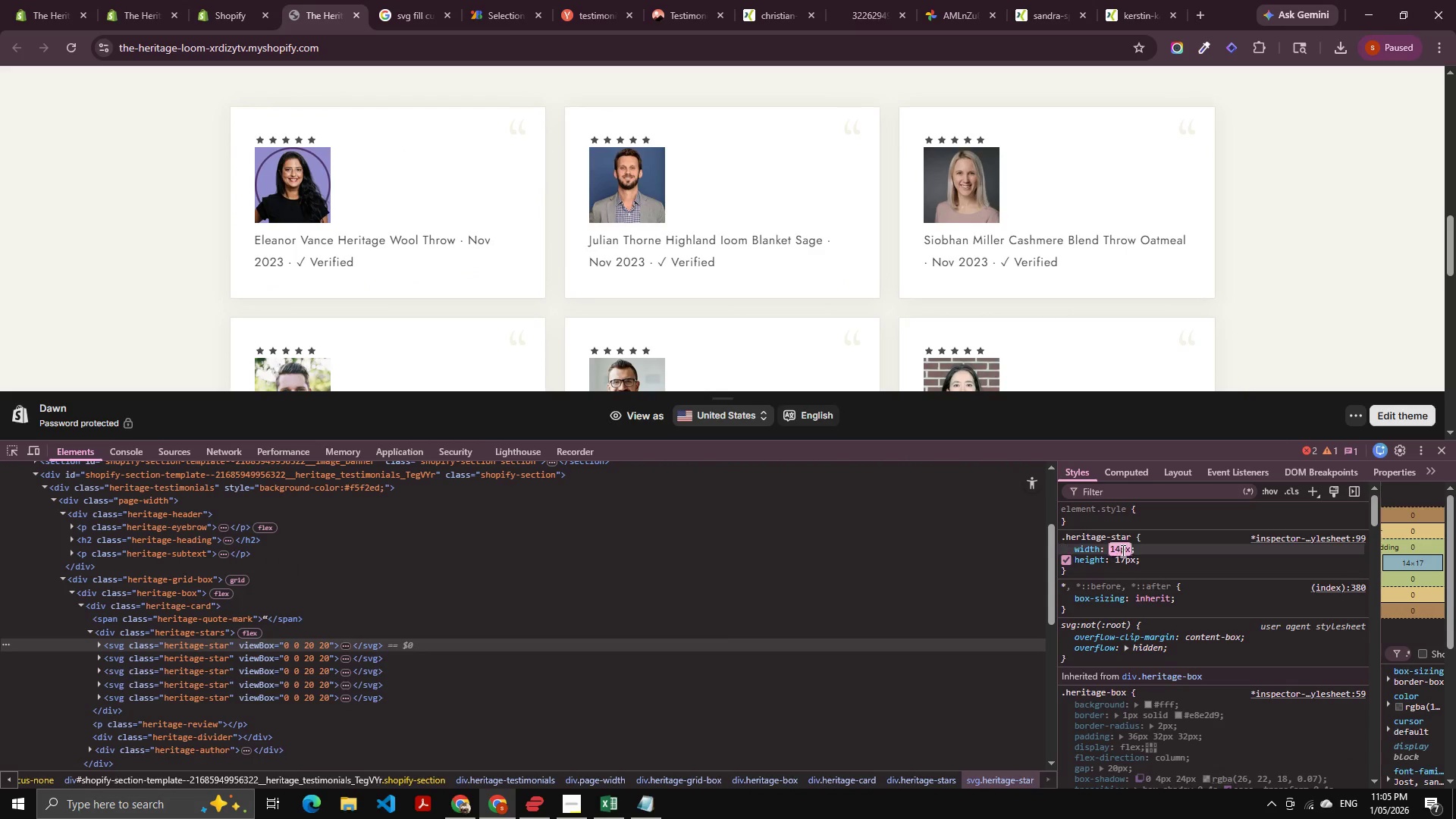 
key(ArrowUp)
 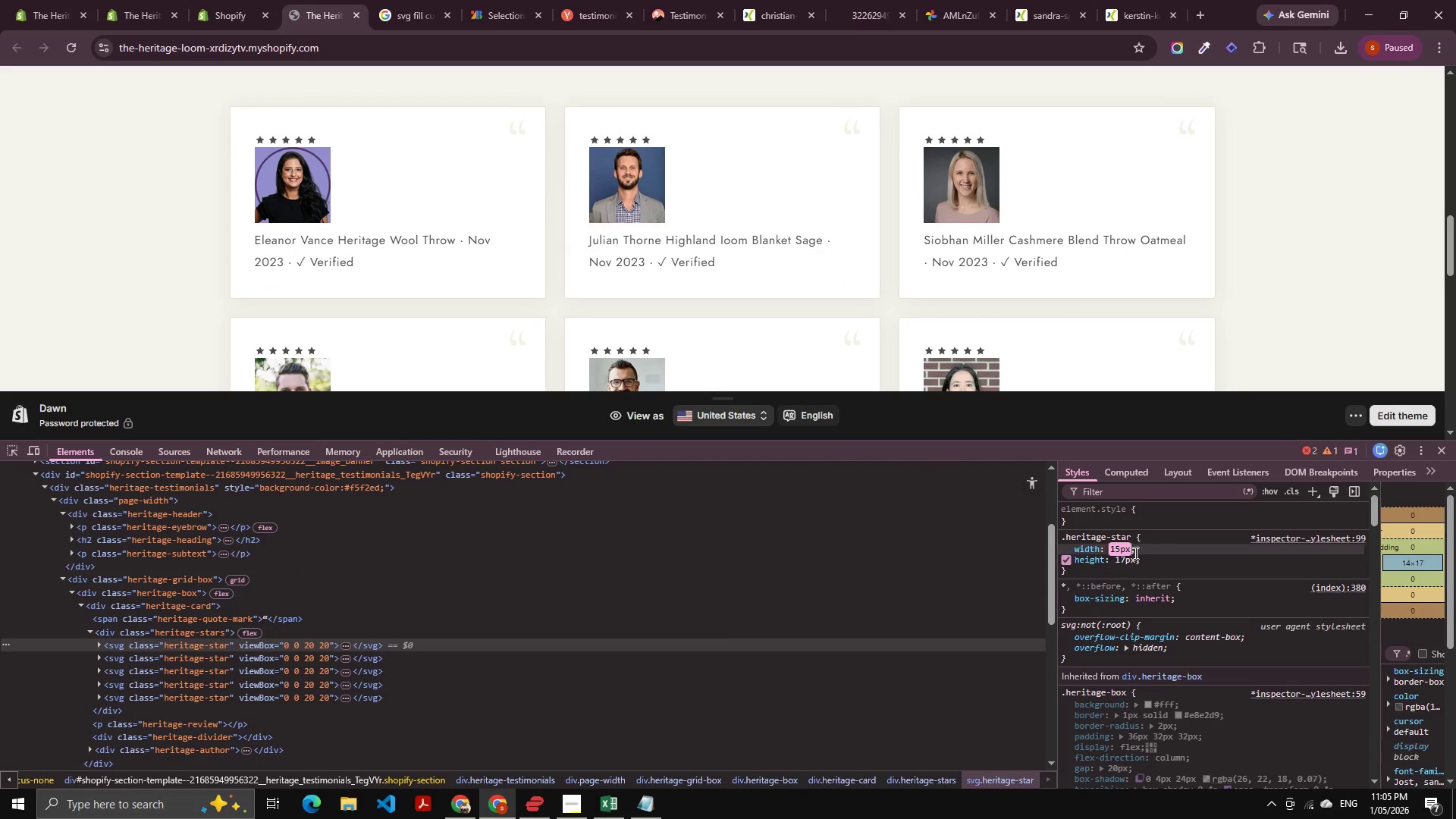 
key(ArrowUp)
 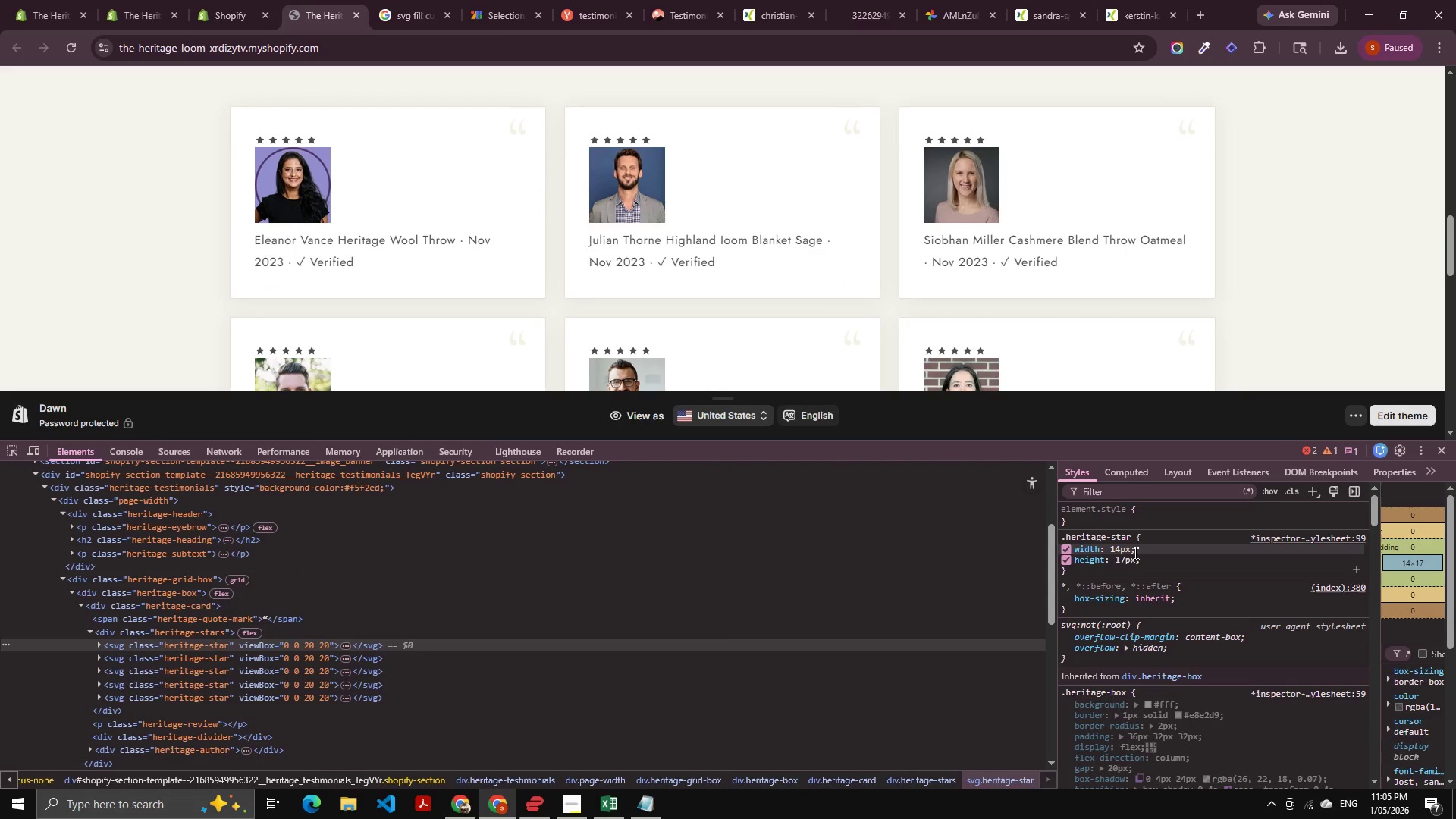 
key(ArrowUp)
 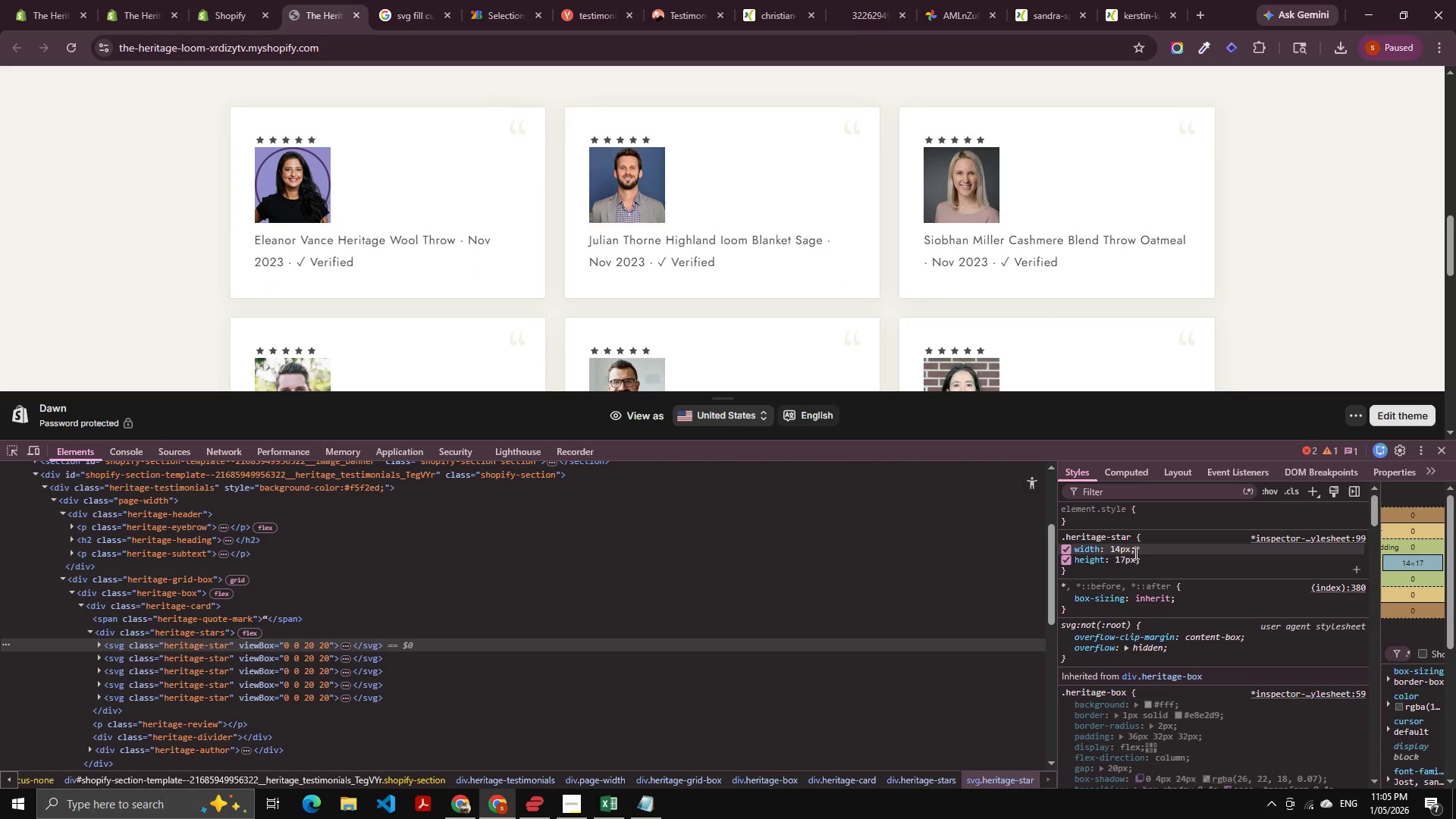 
key(ArrowUp)
 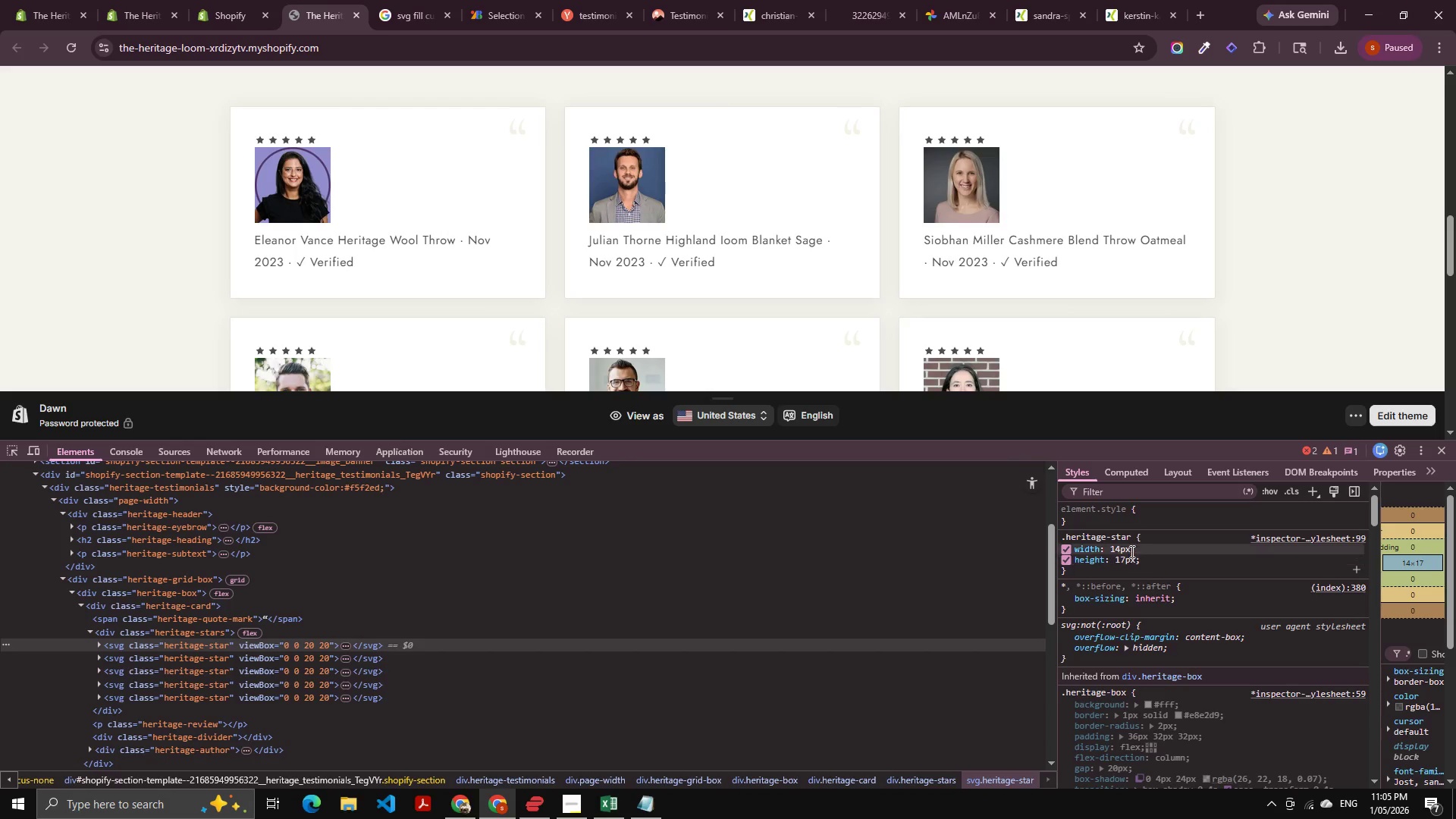 
left_click([1124, 546])
 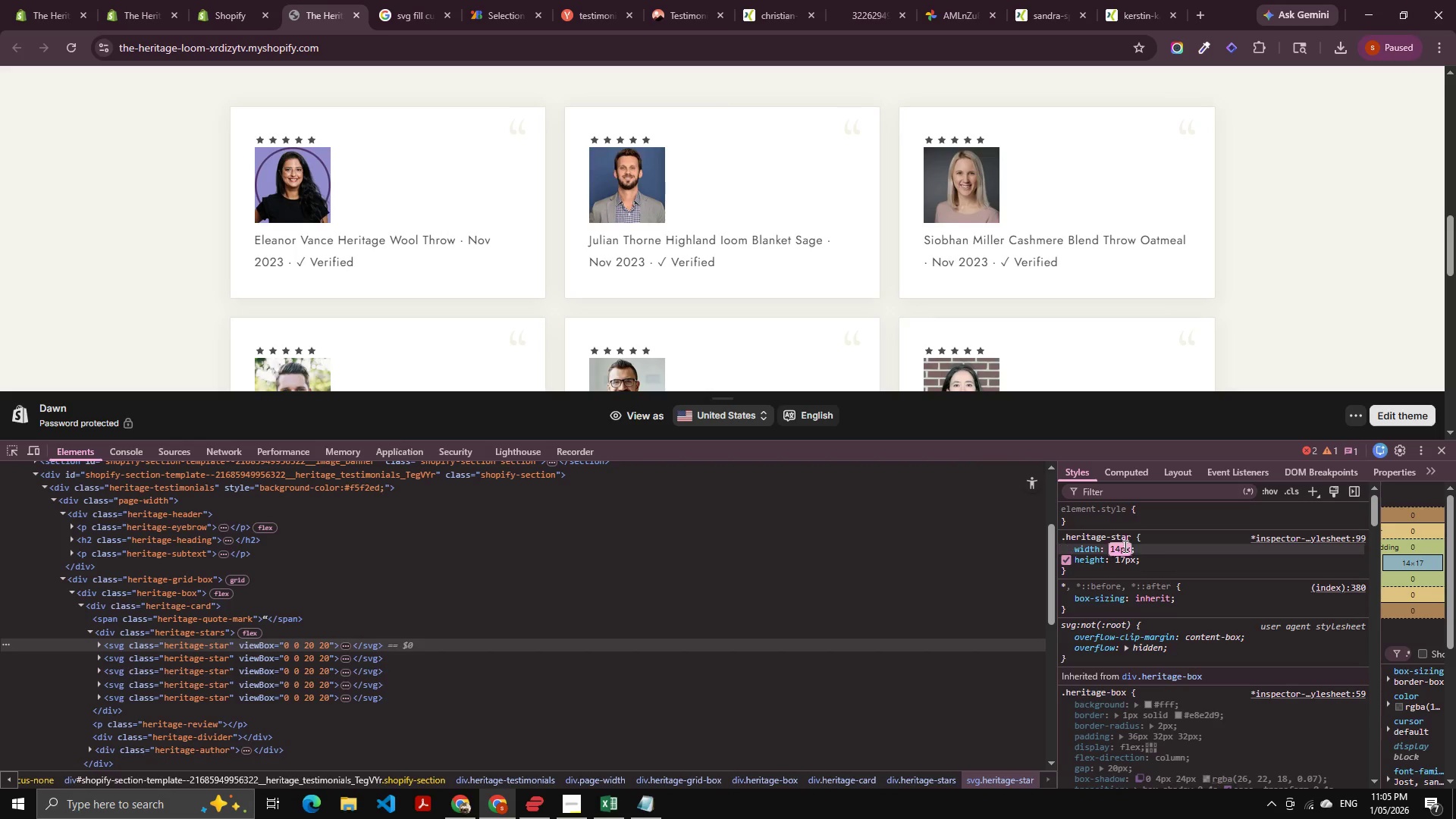 
key(ArrowUp)
 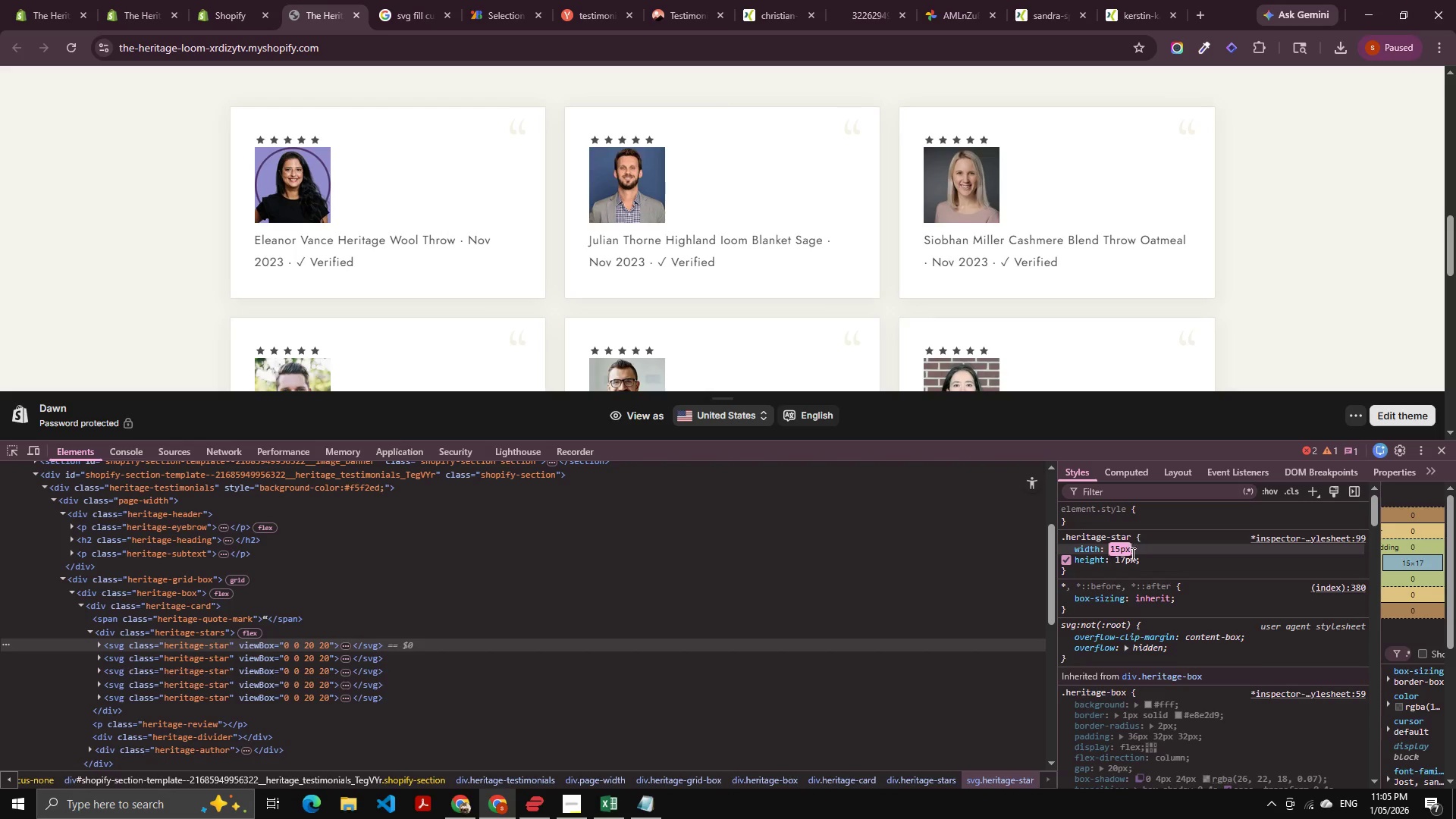 
key(ArrowUp)
 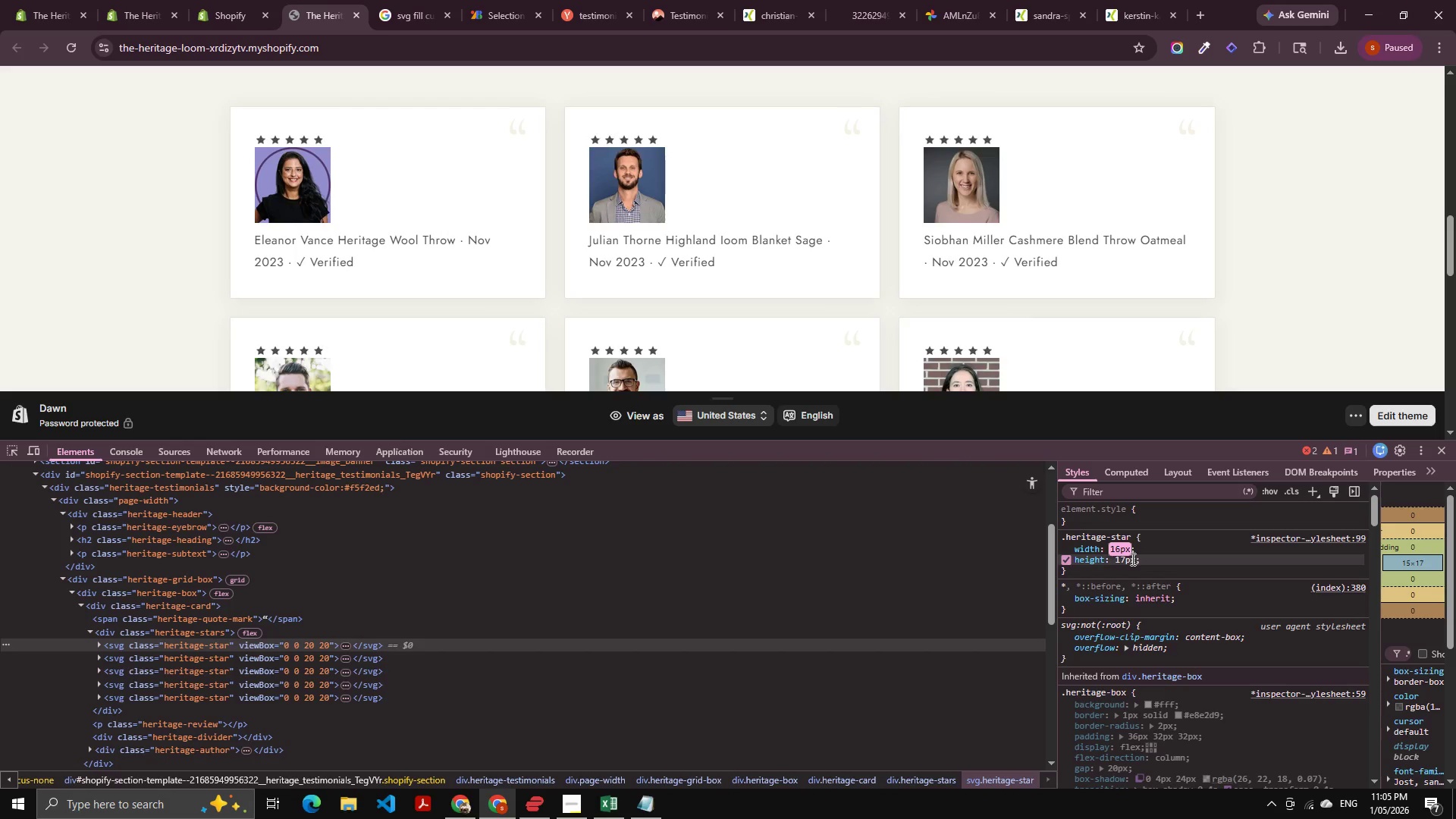 
key(ArrowUp)
 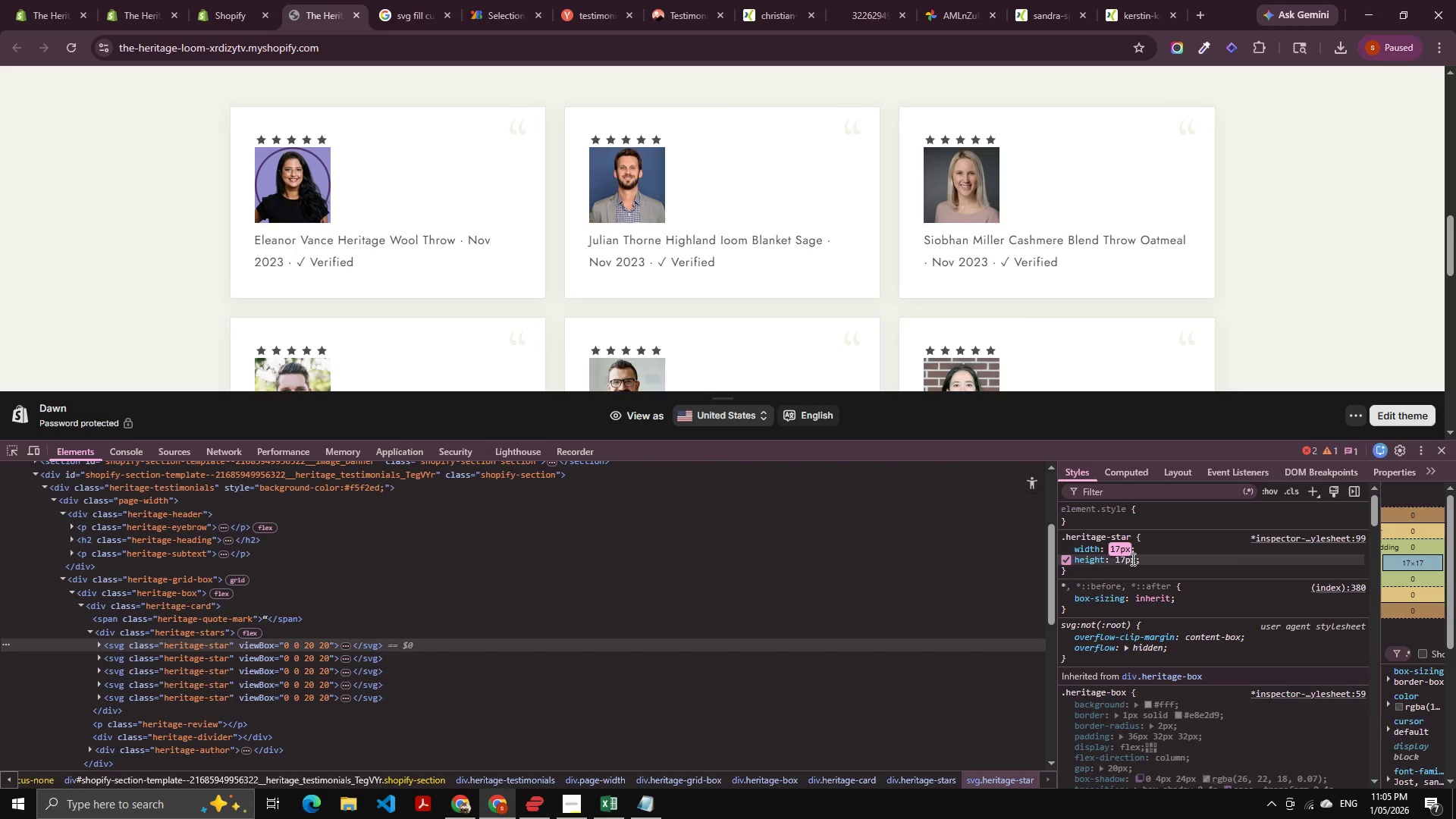 
key(ArrowUp)
 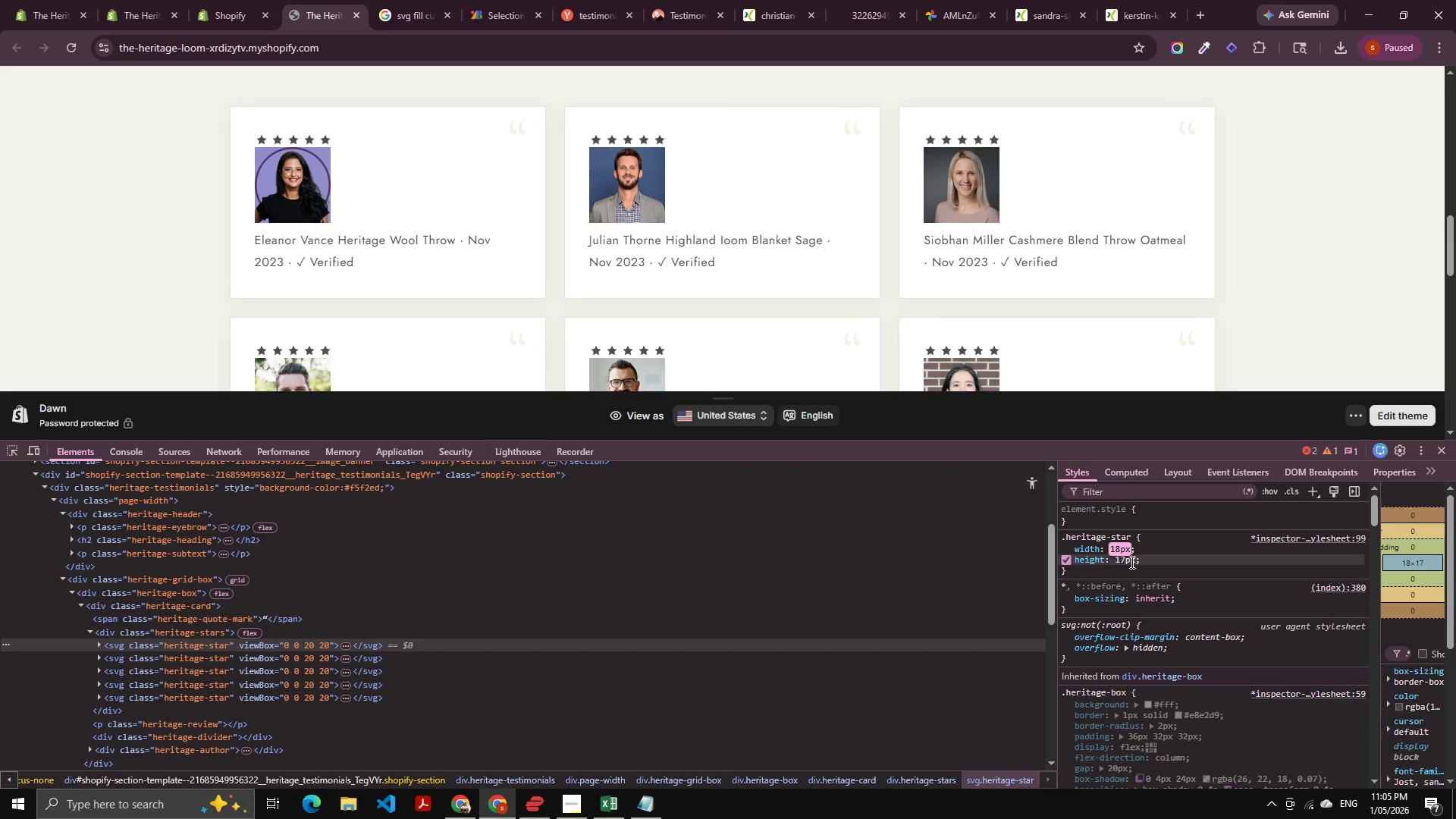 
key(ArrowDown)
 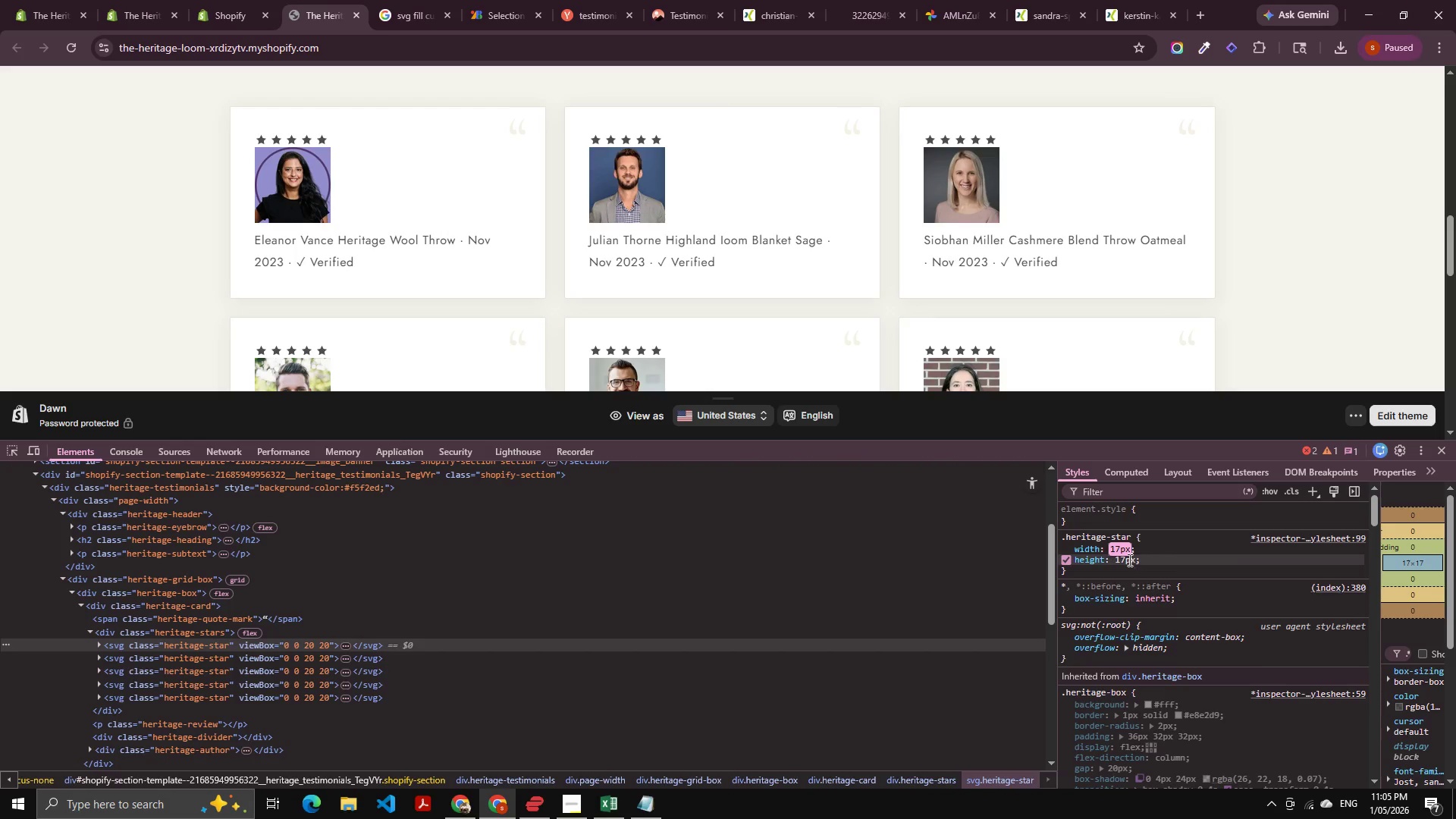 
key(ArrowUp)
 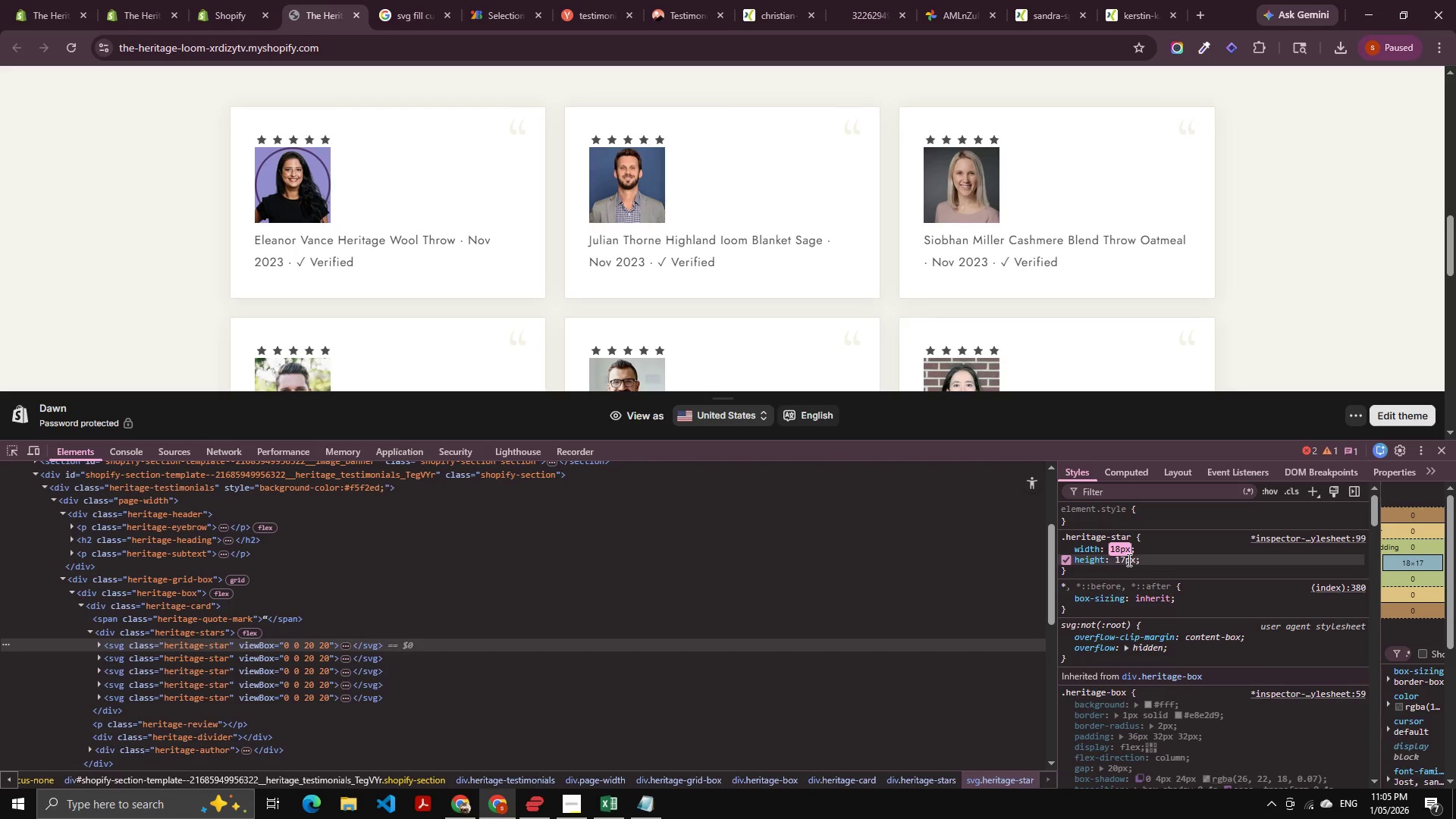 
key(ArrowUp)
 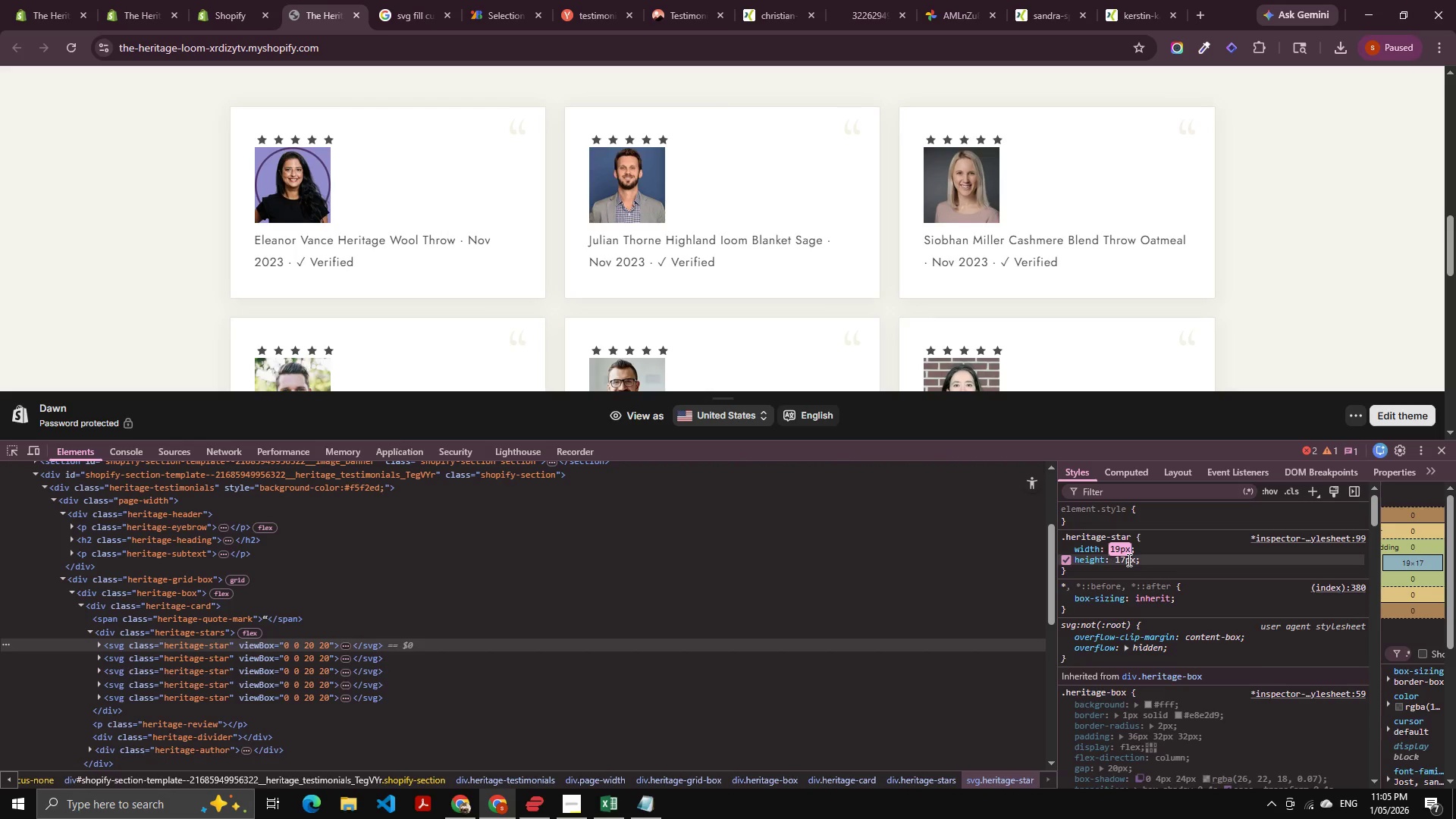 
key(ArrowUp)
 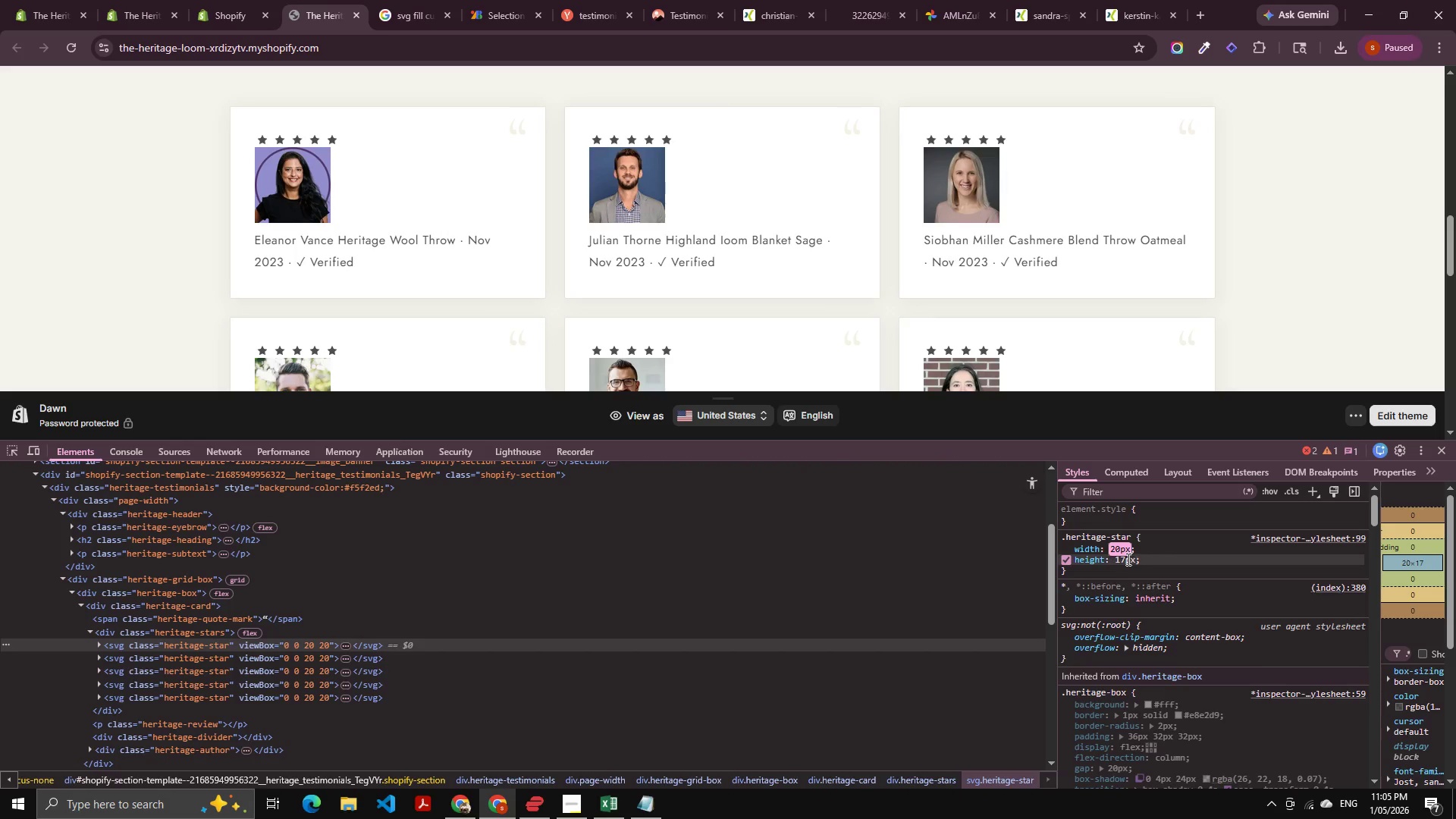 
left_click([1124, 557])
 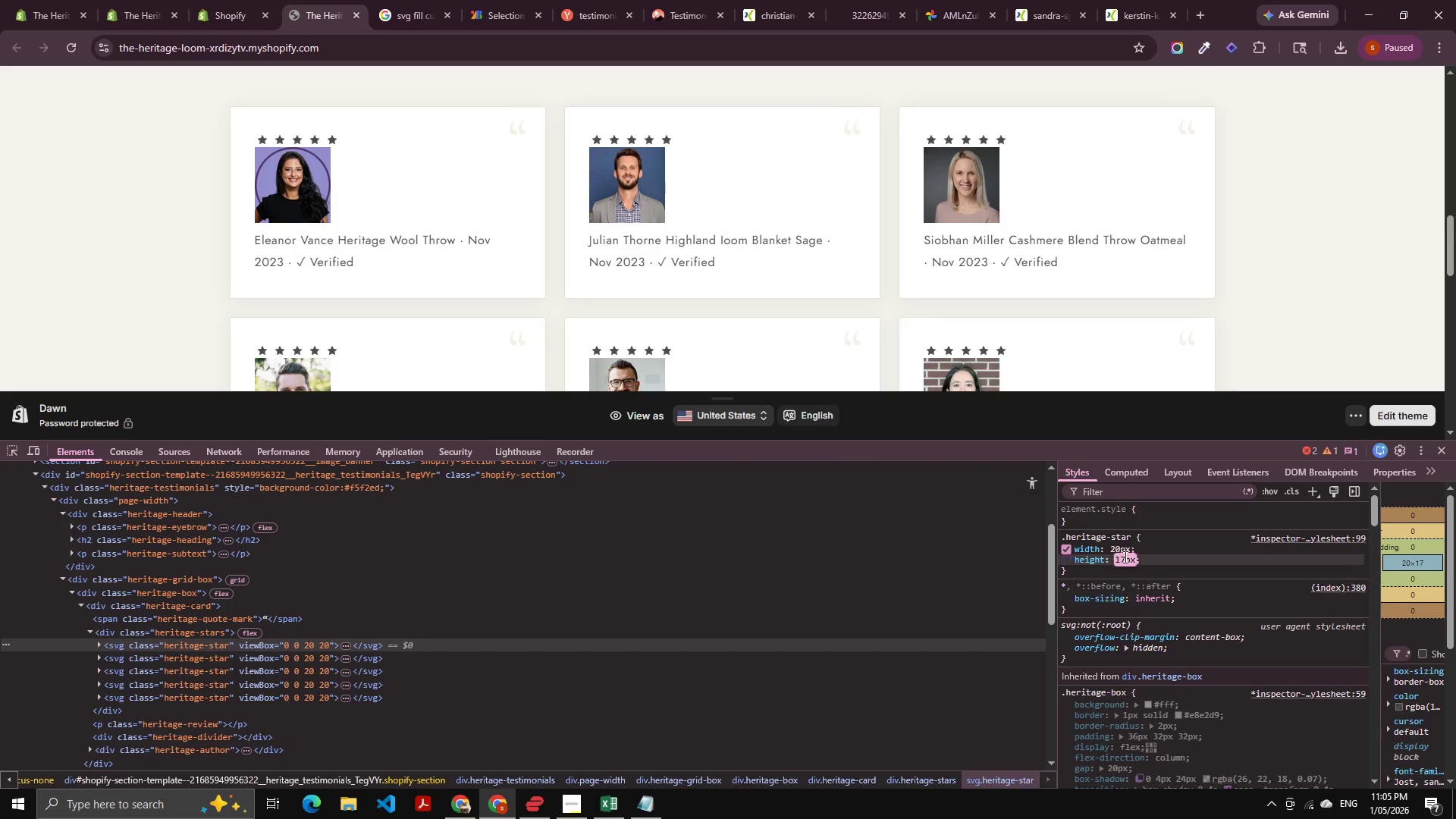 
key(ArrowUp)
 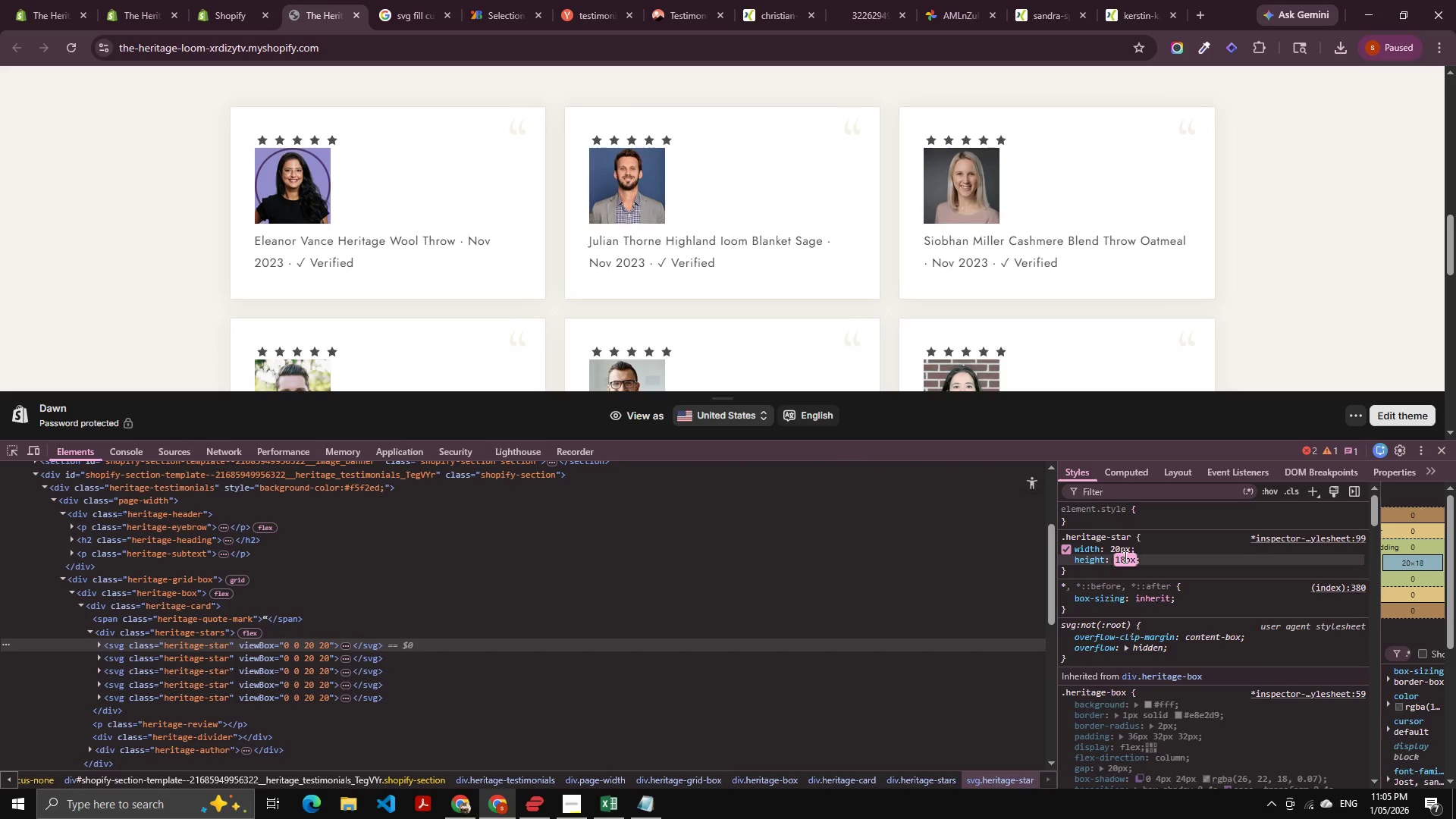 
key(ArrowUp)
 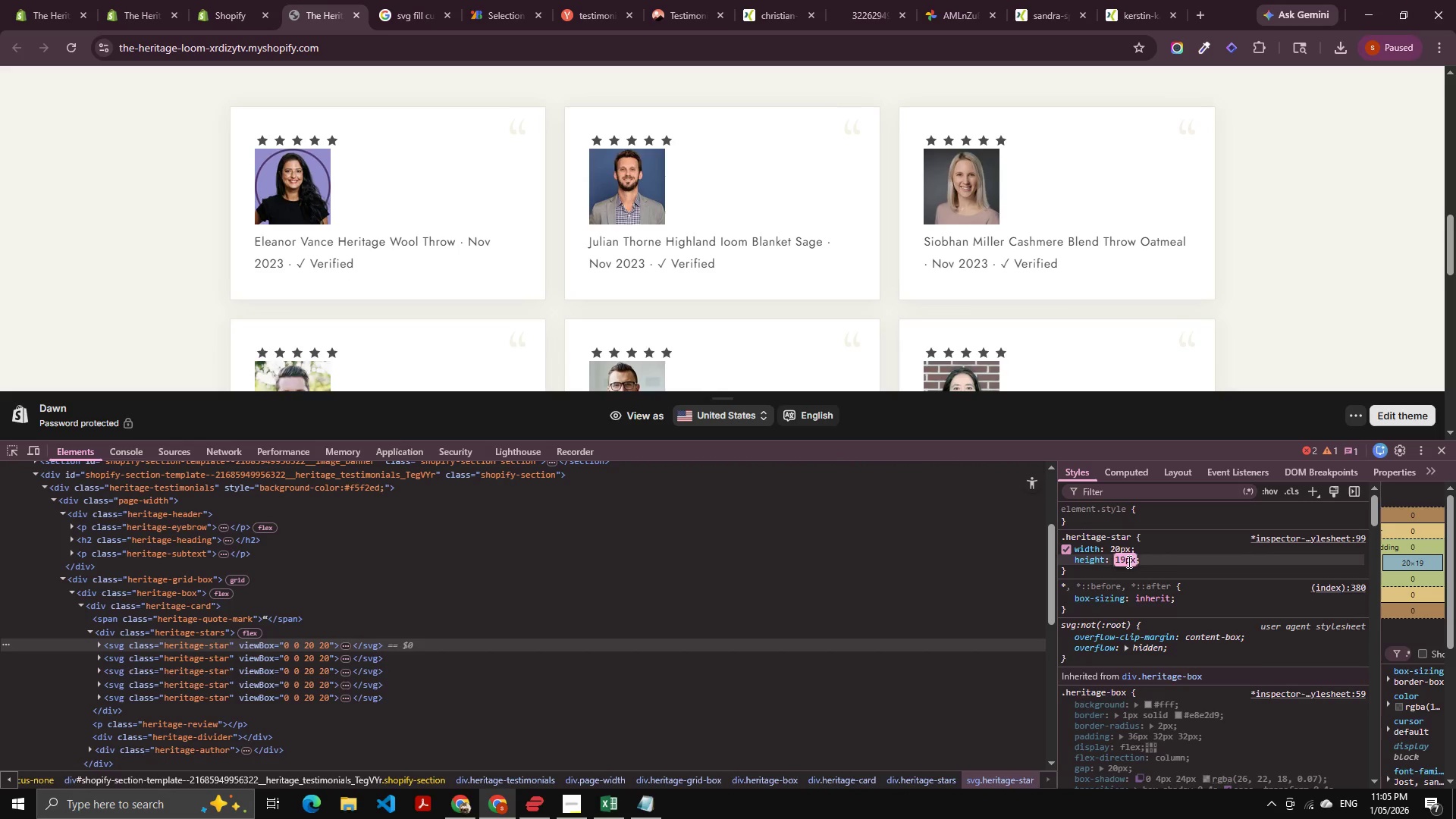 
key(ArrowUp)
 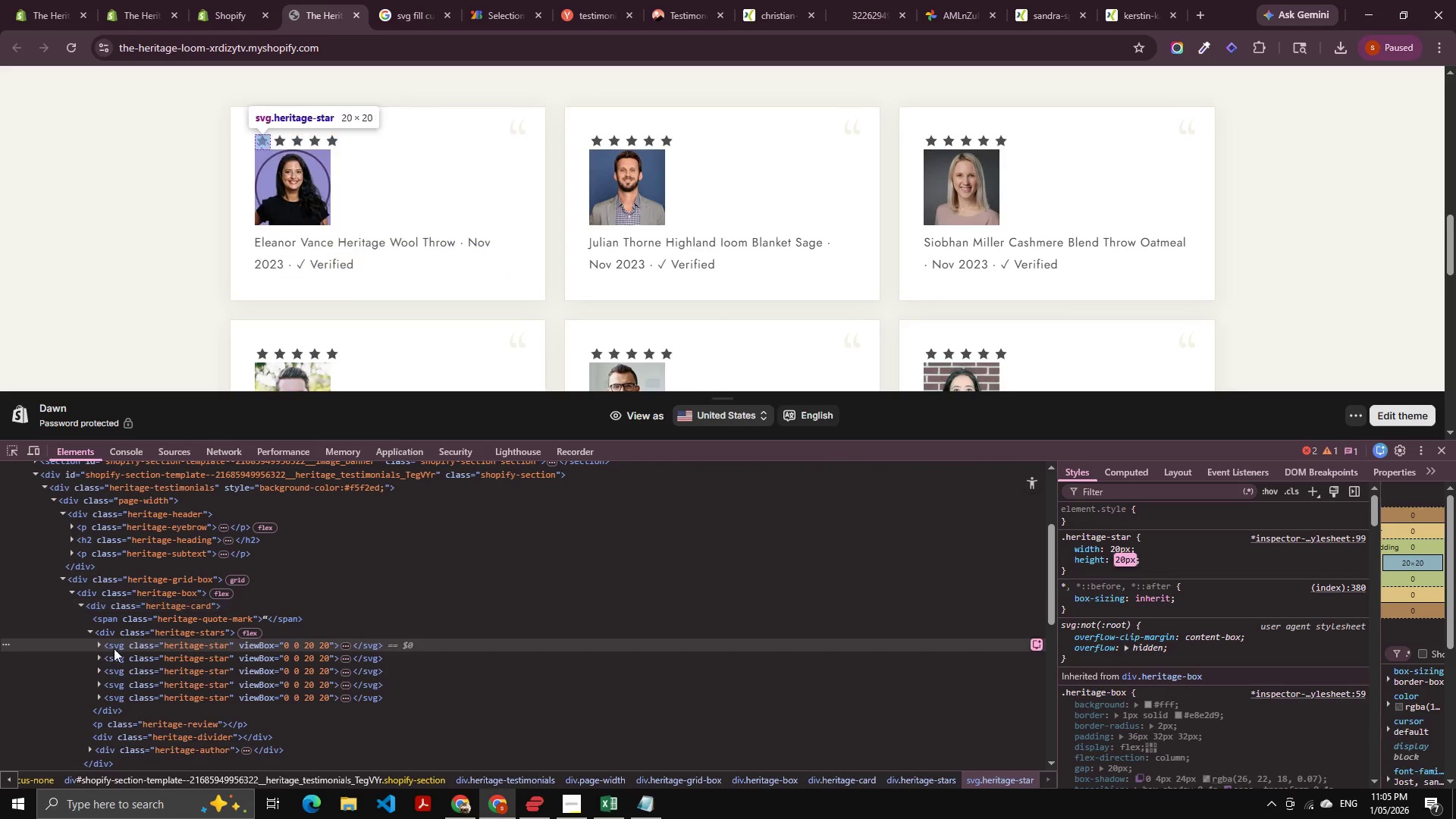 
left_click([162, 637])
 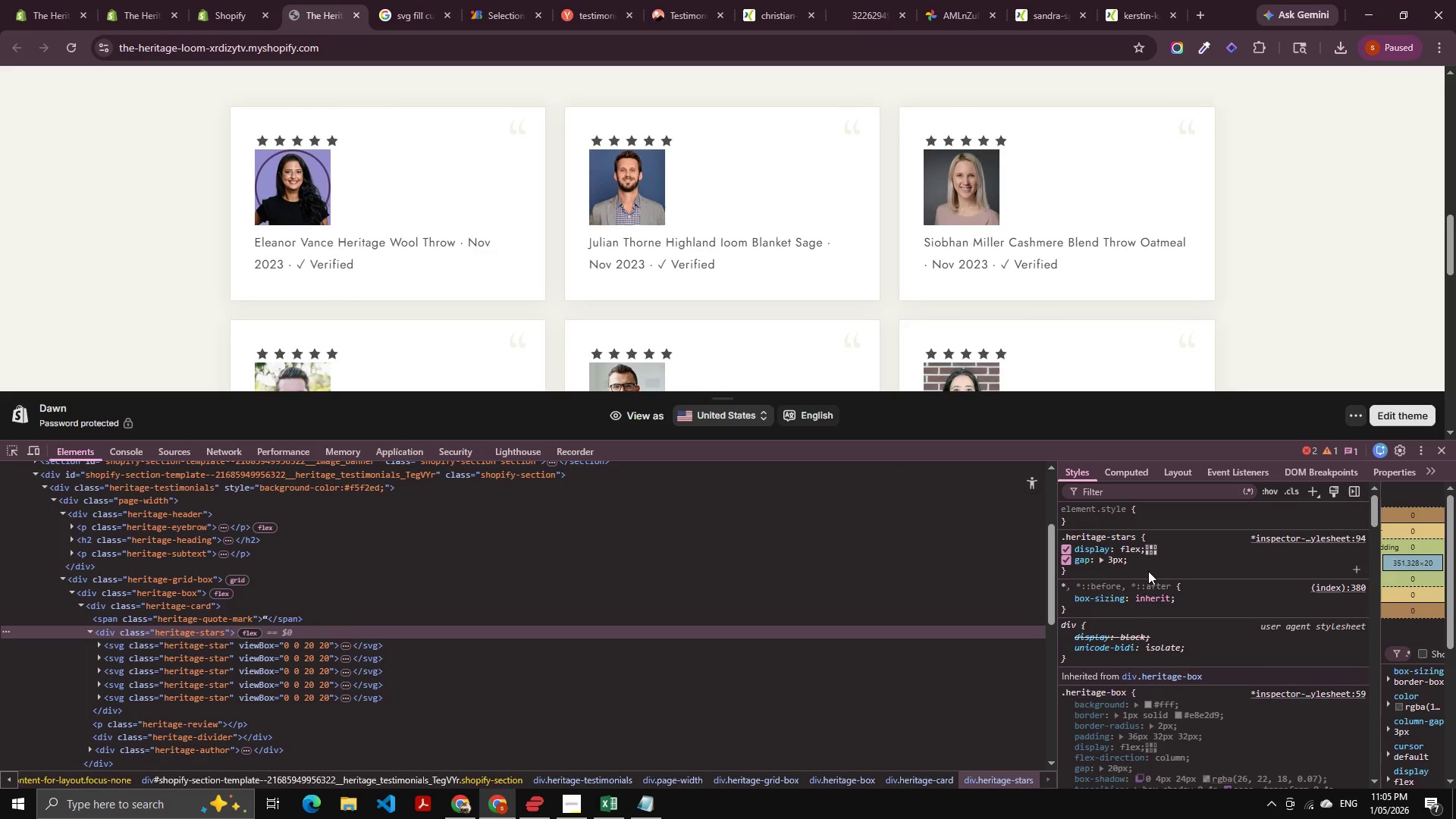 
left_click([1113, 558])
 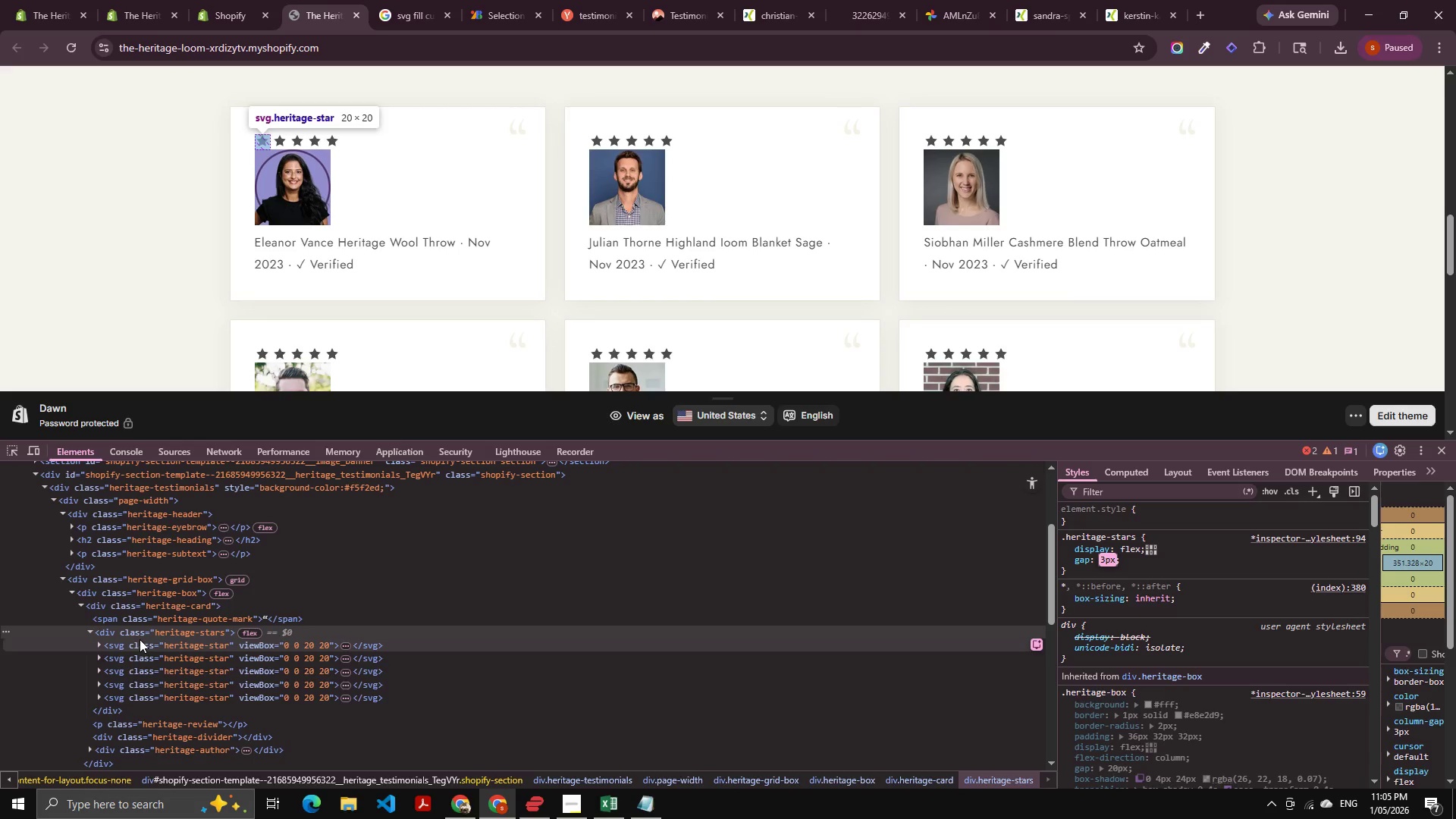 
left_click([162, 634])
 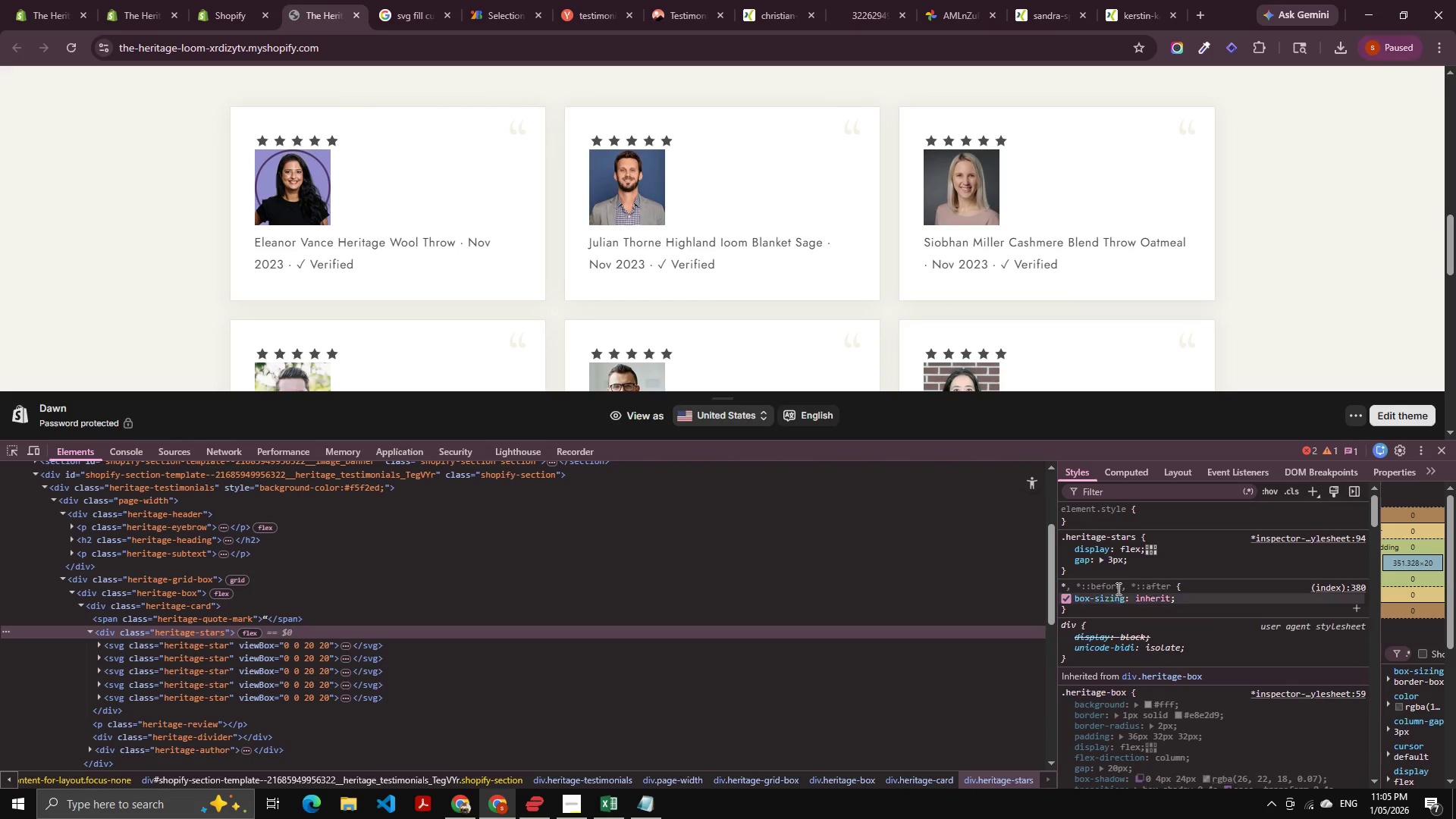 
left_click([1112, 557])
 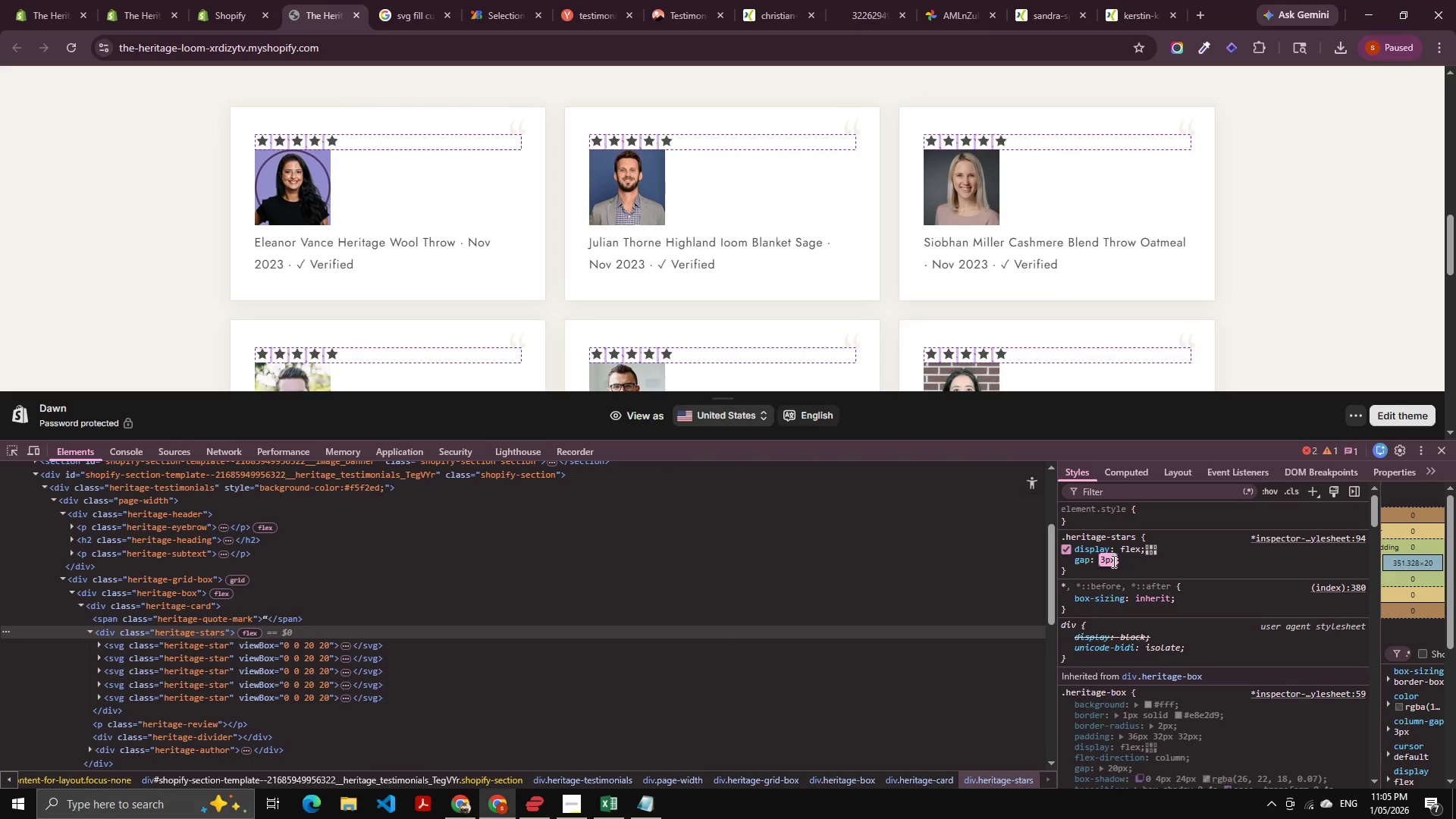 
key(Numpad0)
 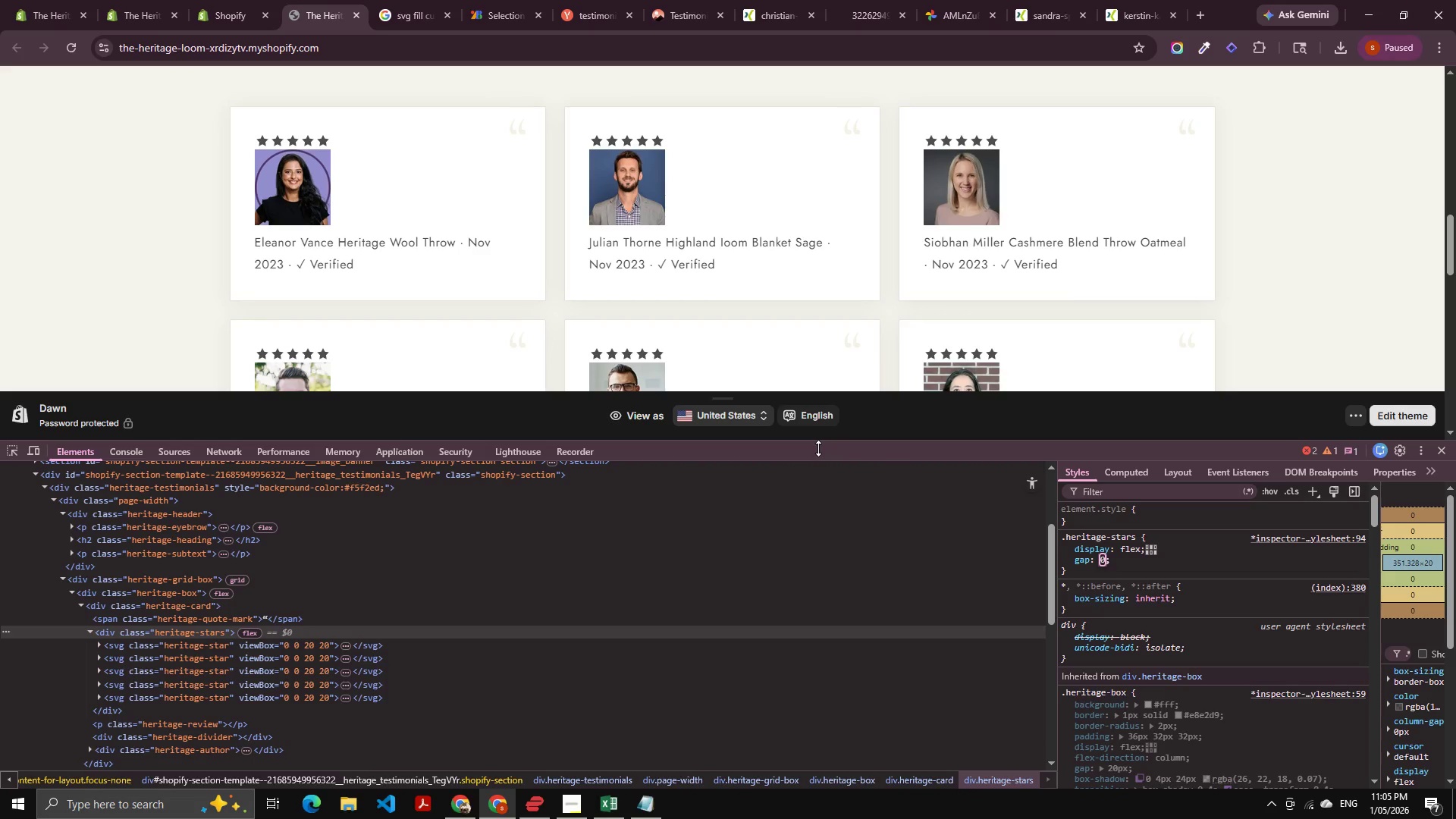 
wait(5.41)
 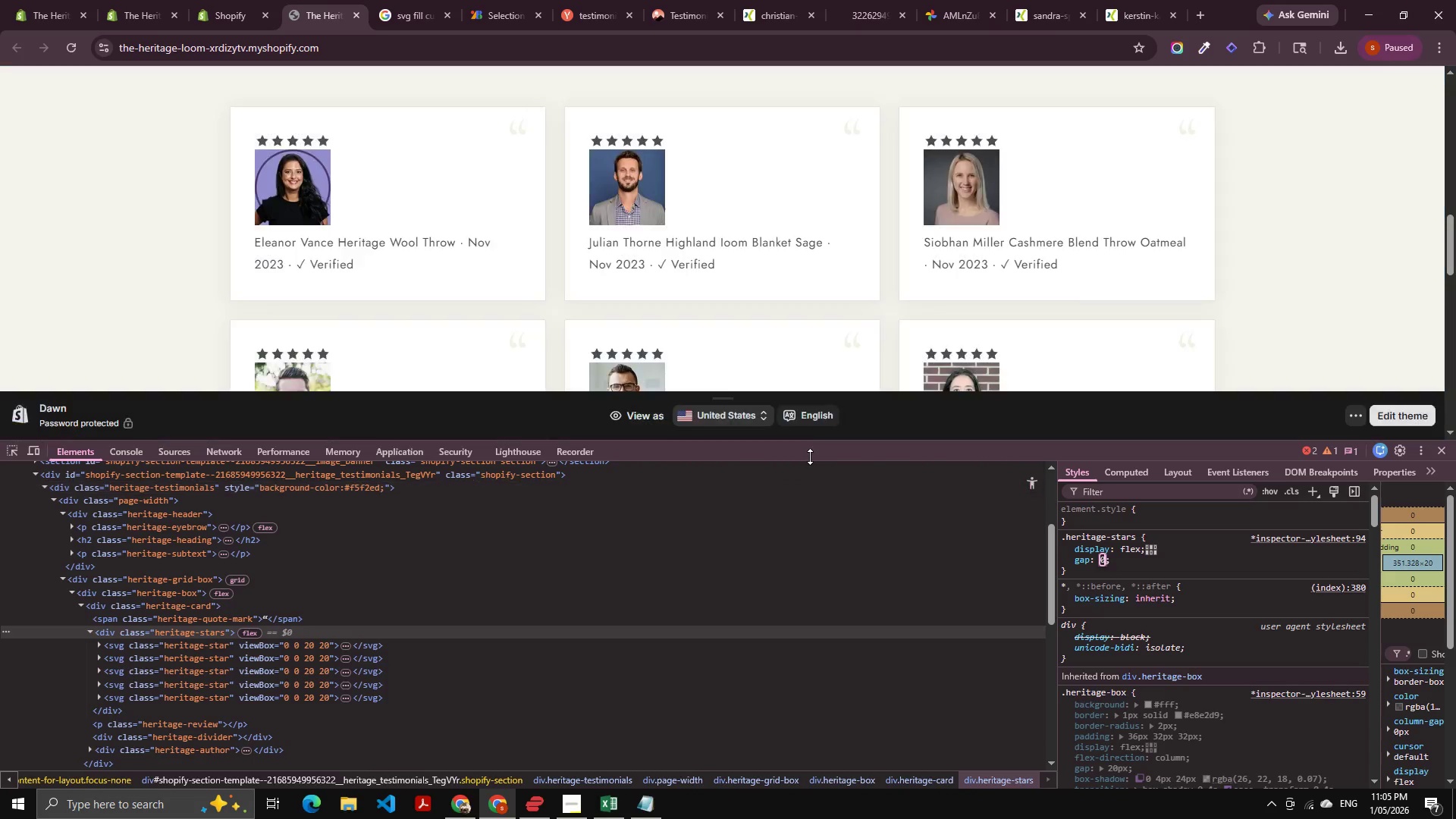 
left_click([1226, 543])
 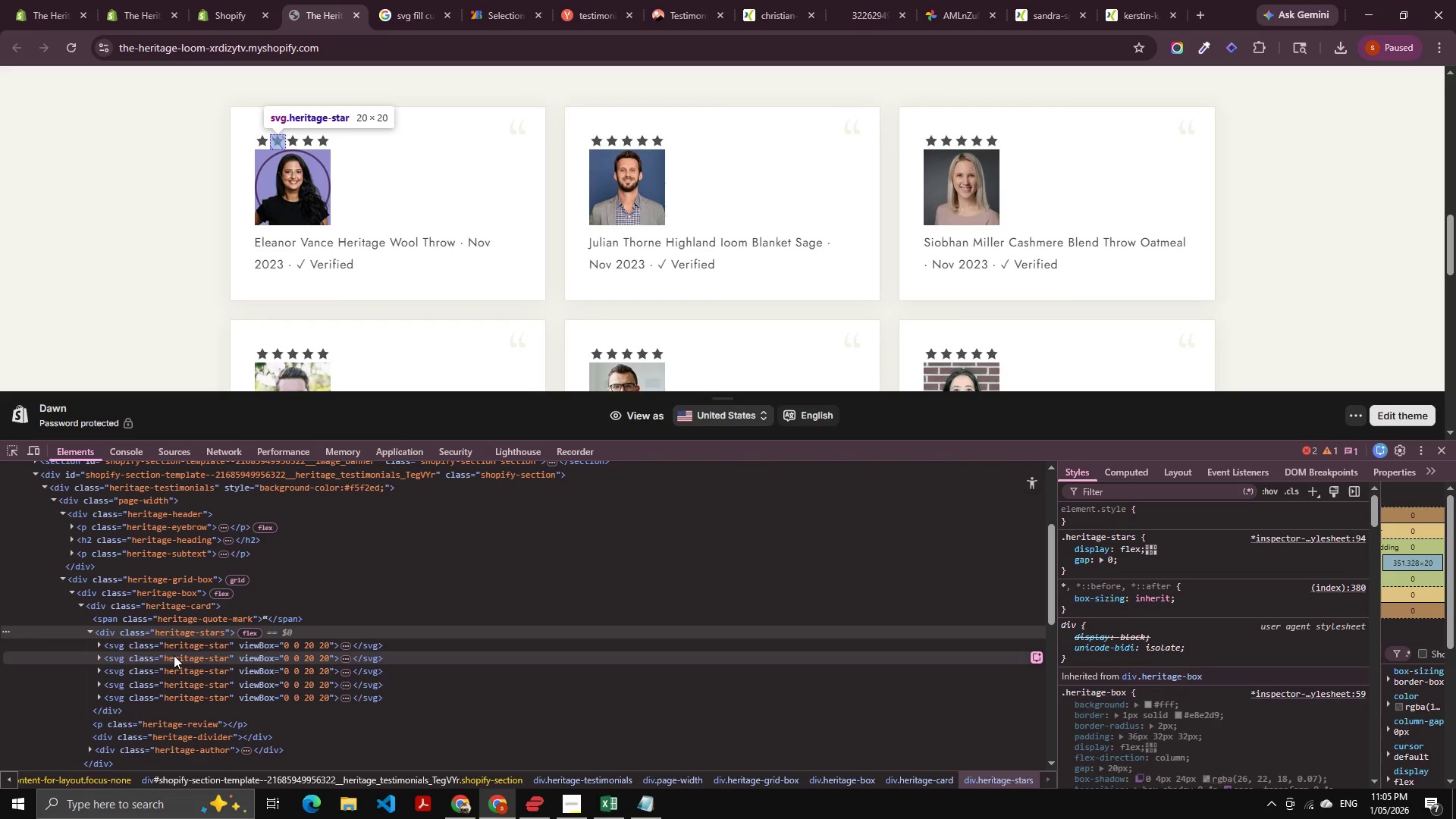 
left_click([190, 642])
 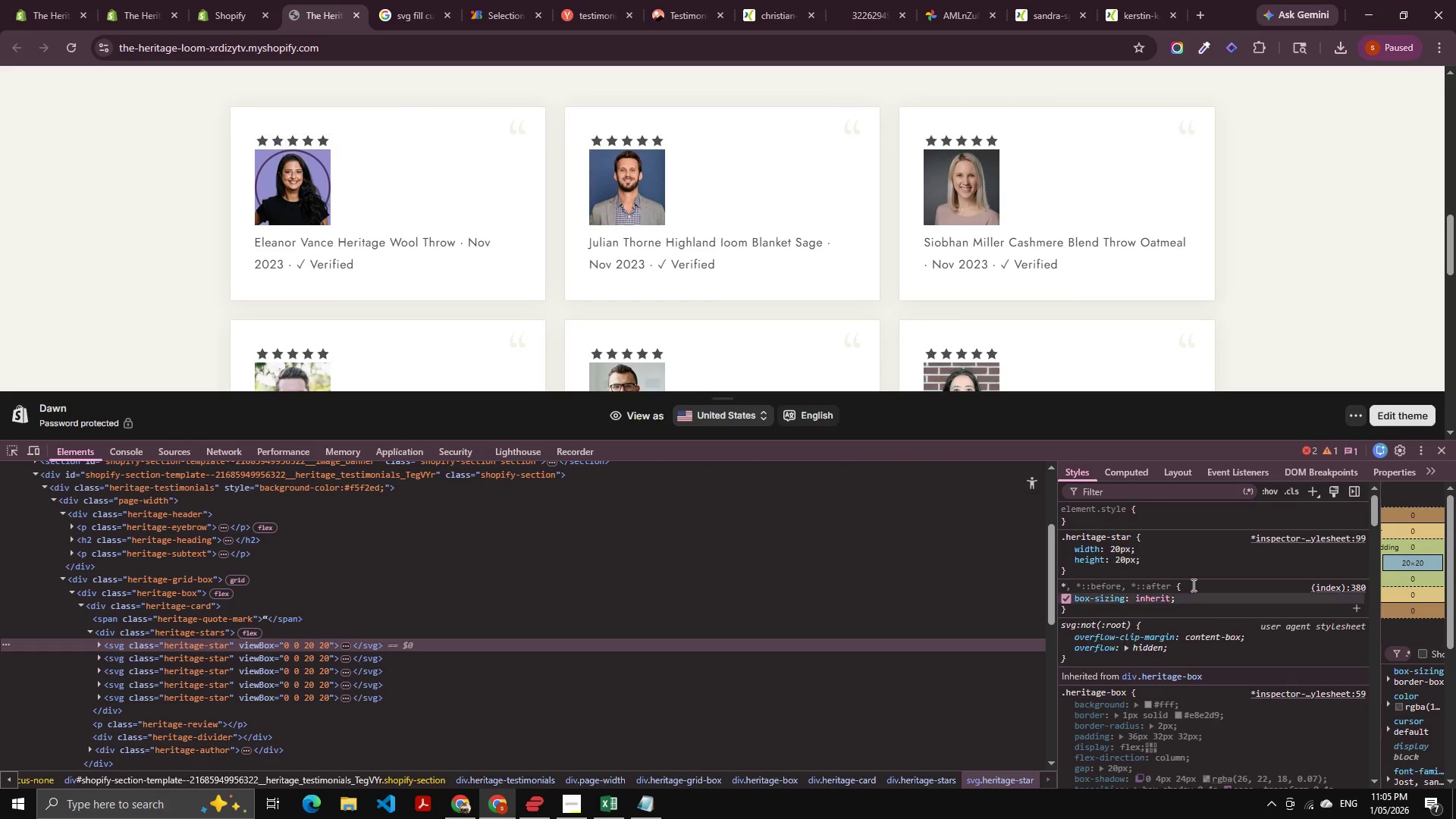 
key(Alt+AltLeft)
 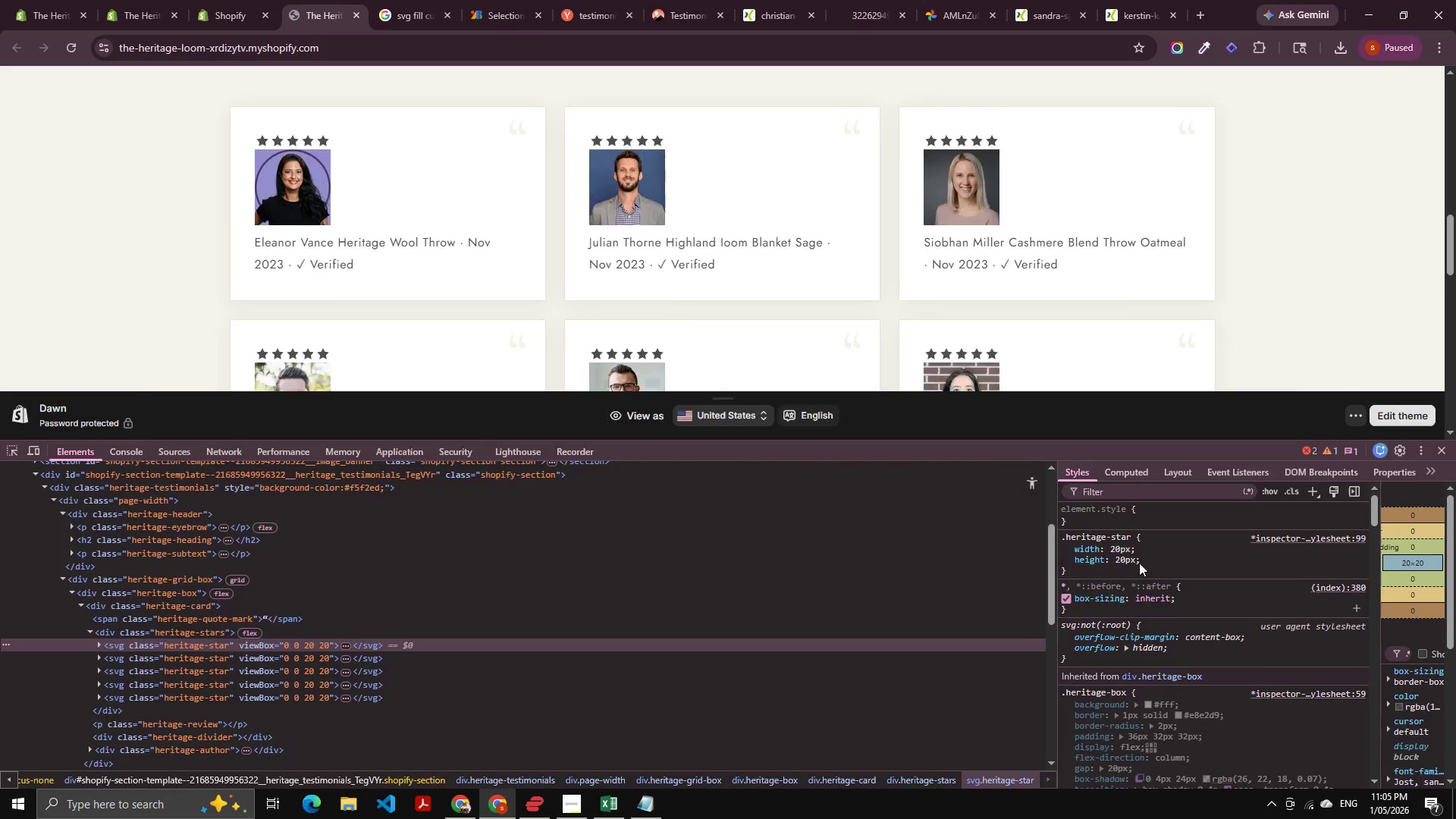 
key(Alt+Tab)
 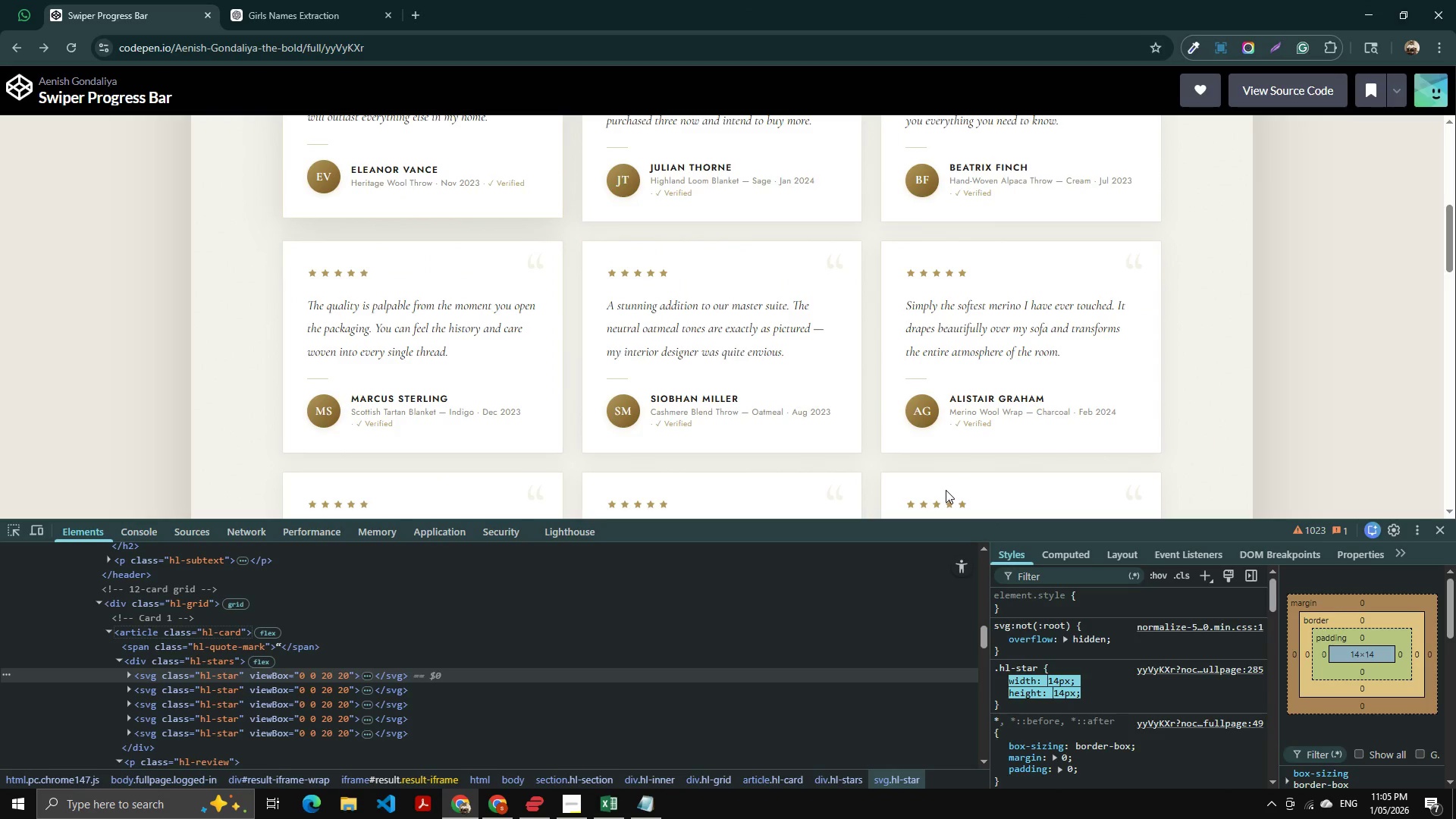 
hold_key(key=AltLeft, duration=0.38)
 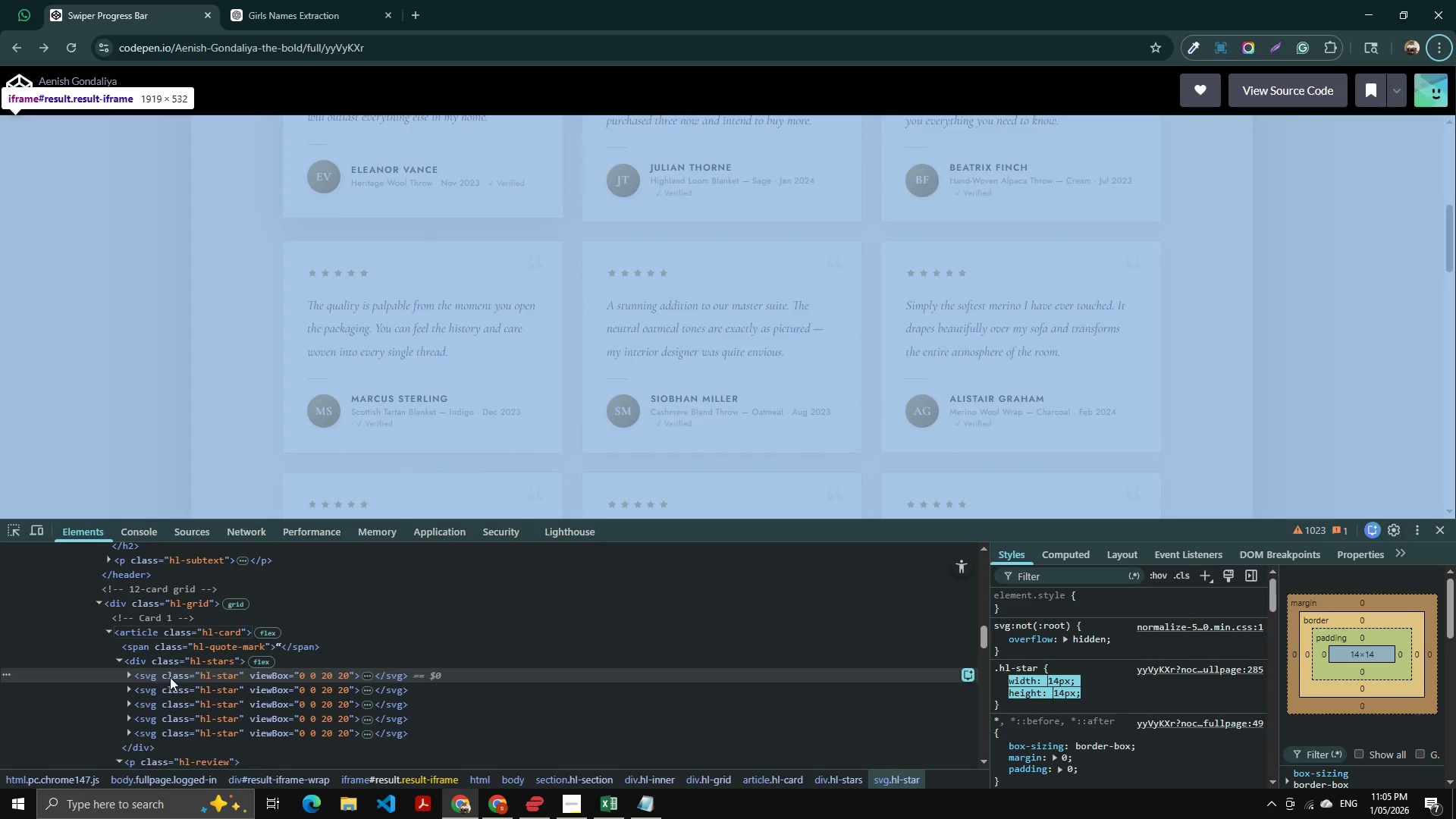 
key(Alt+AltLeft)
 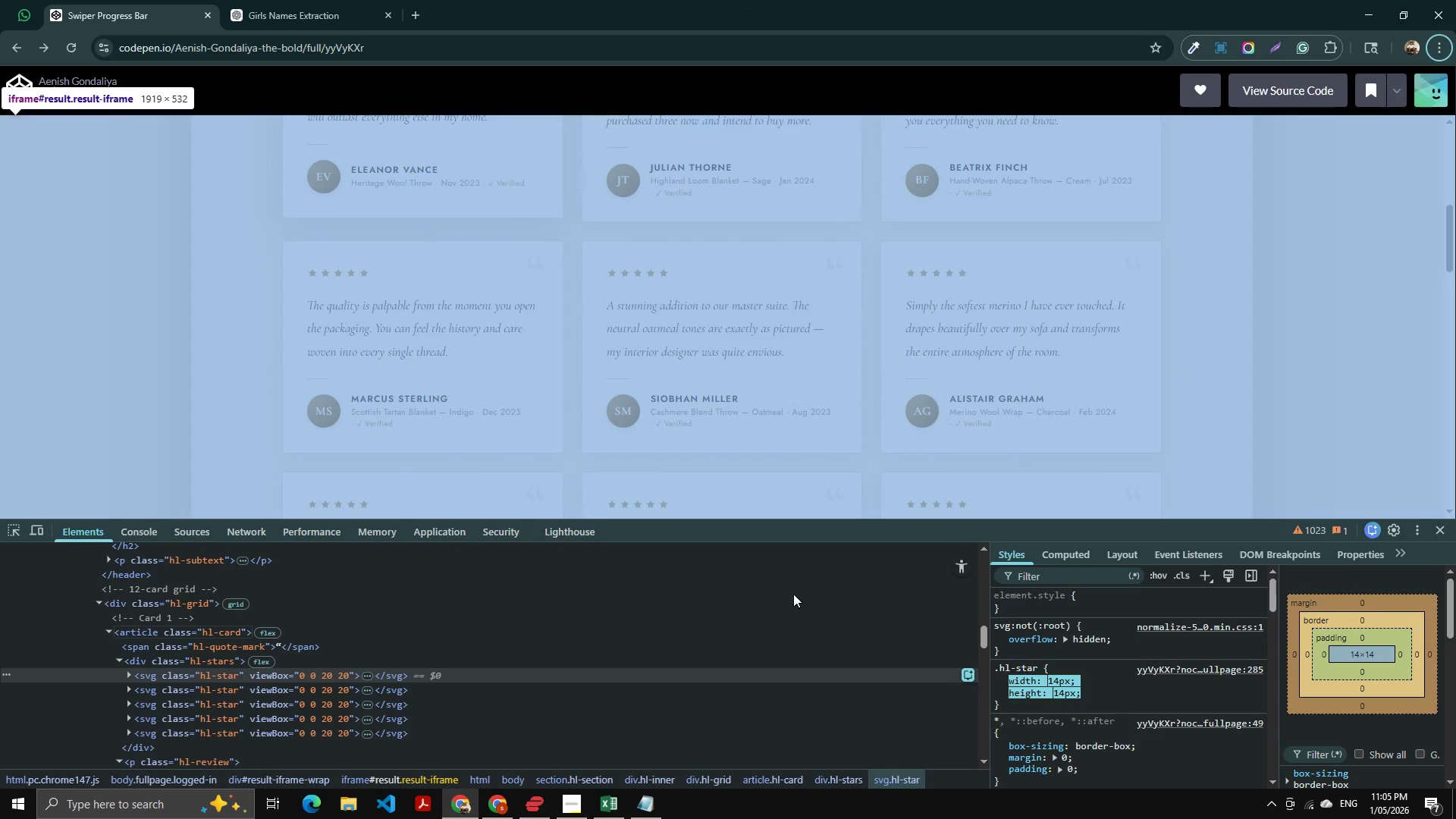 
key(Alt+Tab)
 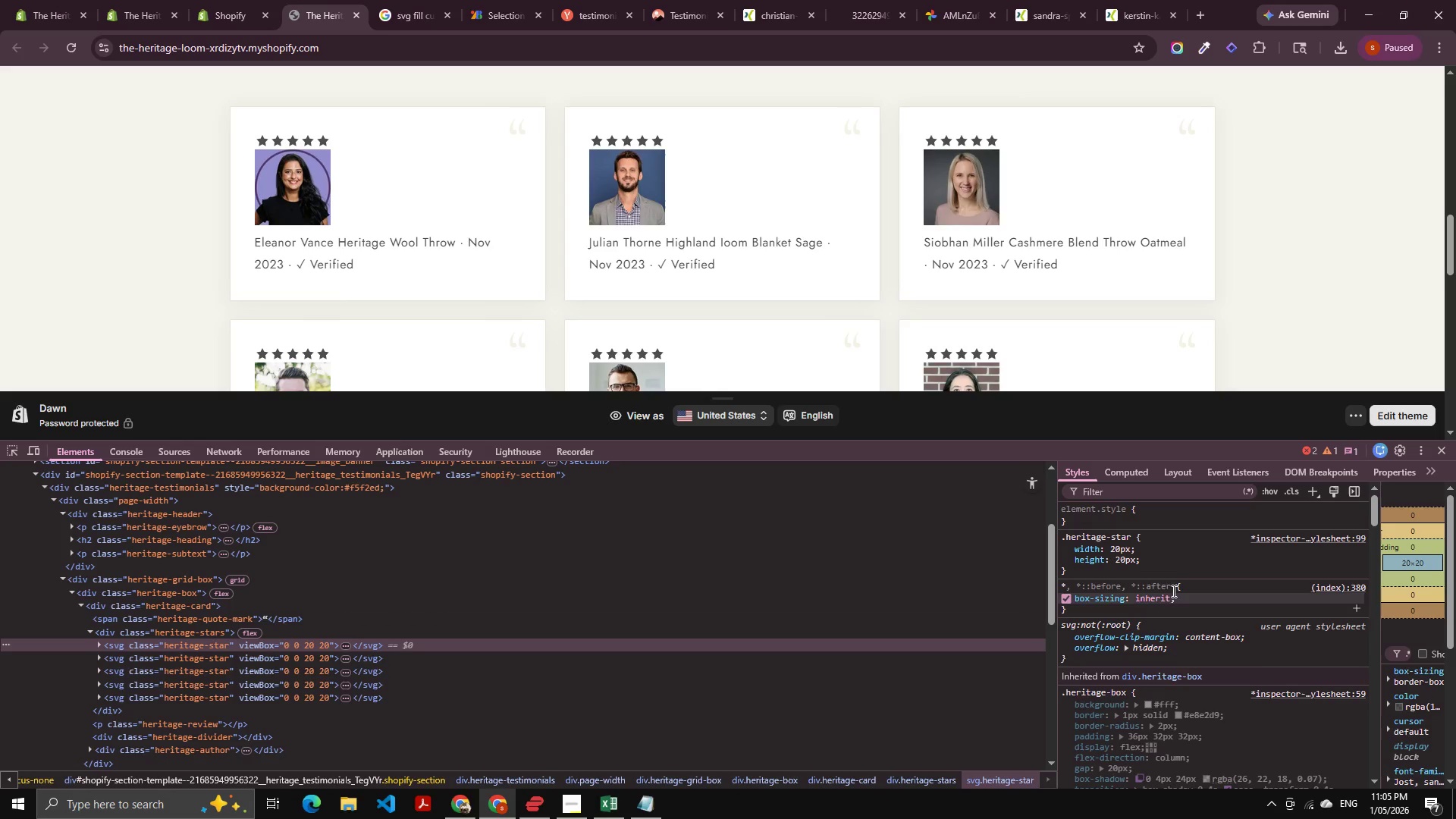 
left_click([1161, 556])
 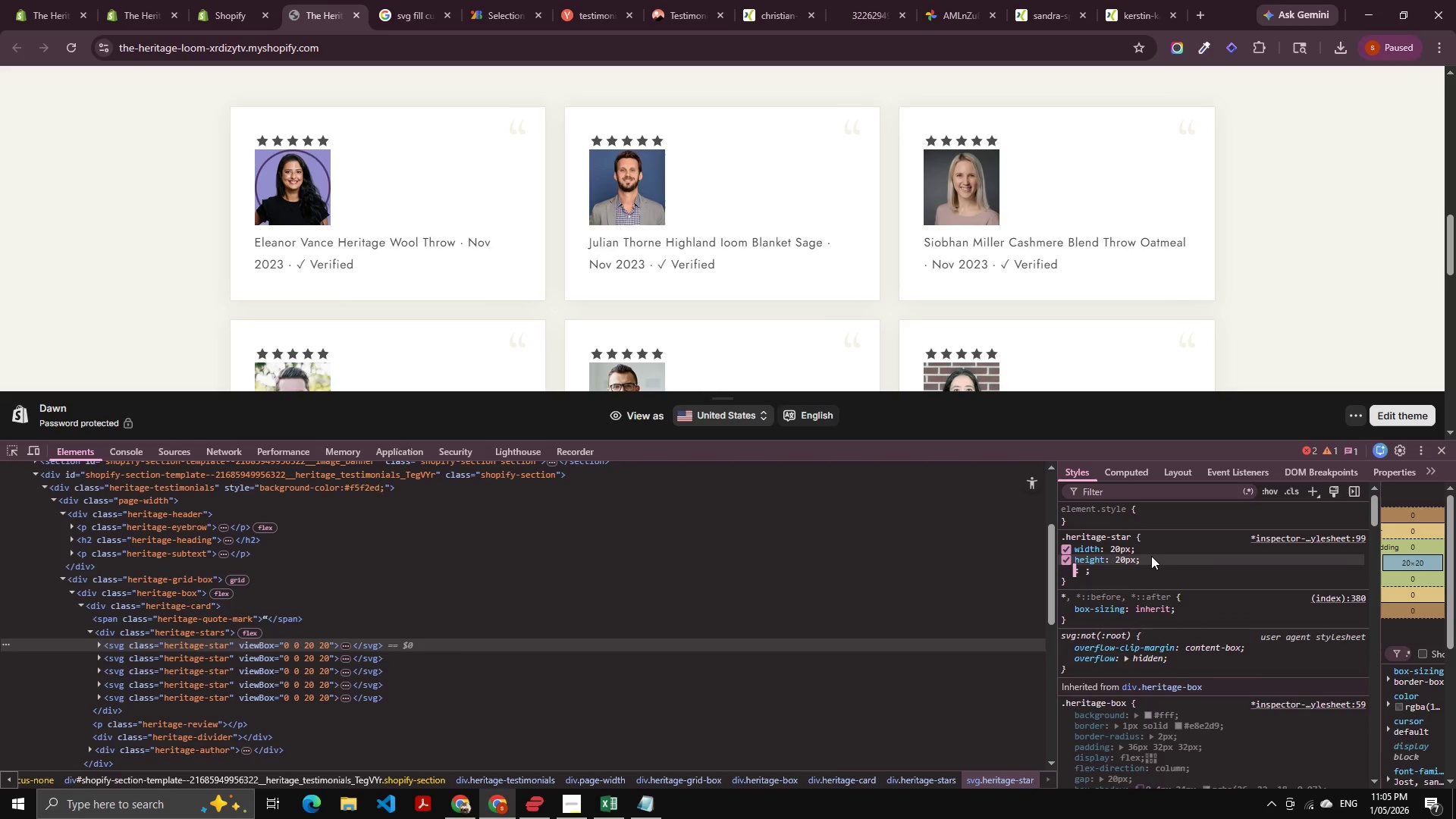 
key(C)
 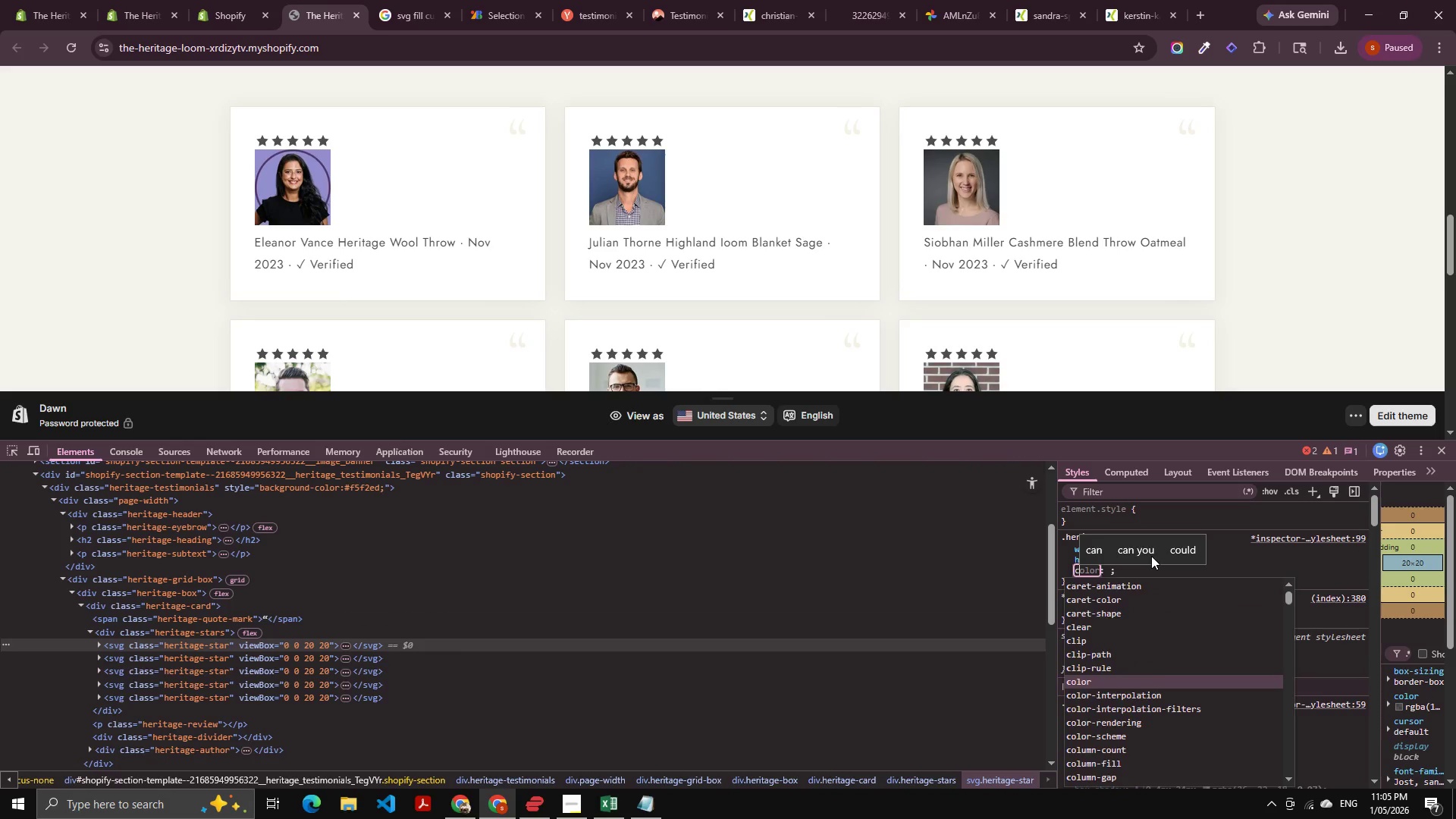 
key(Tab)
 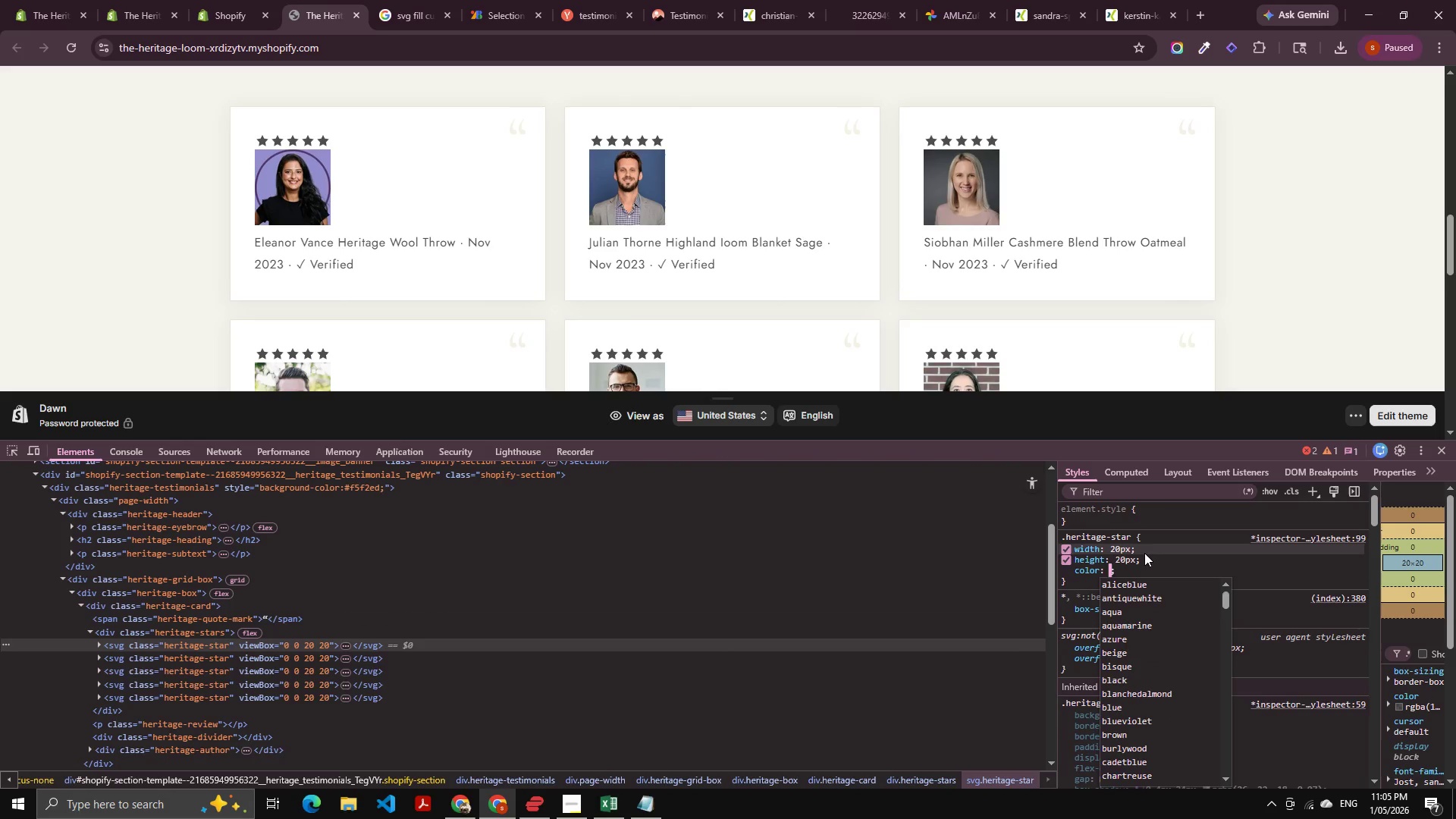 
type(red)
key(Tab)
 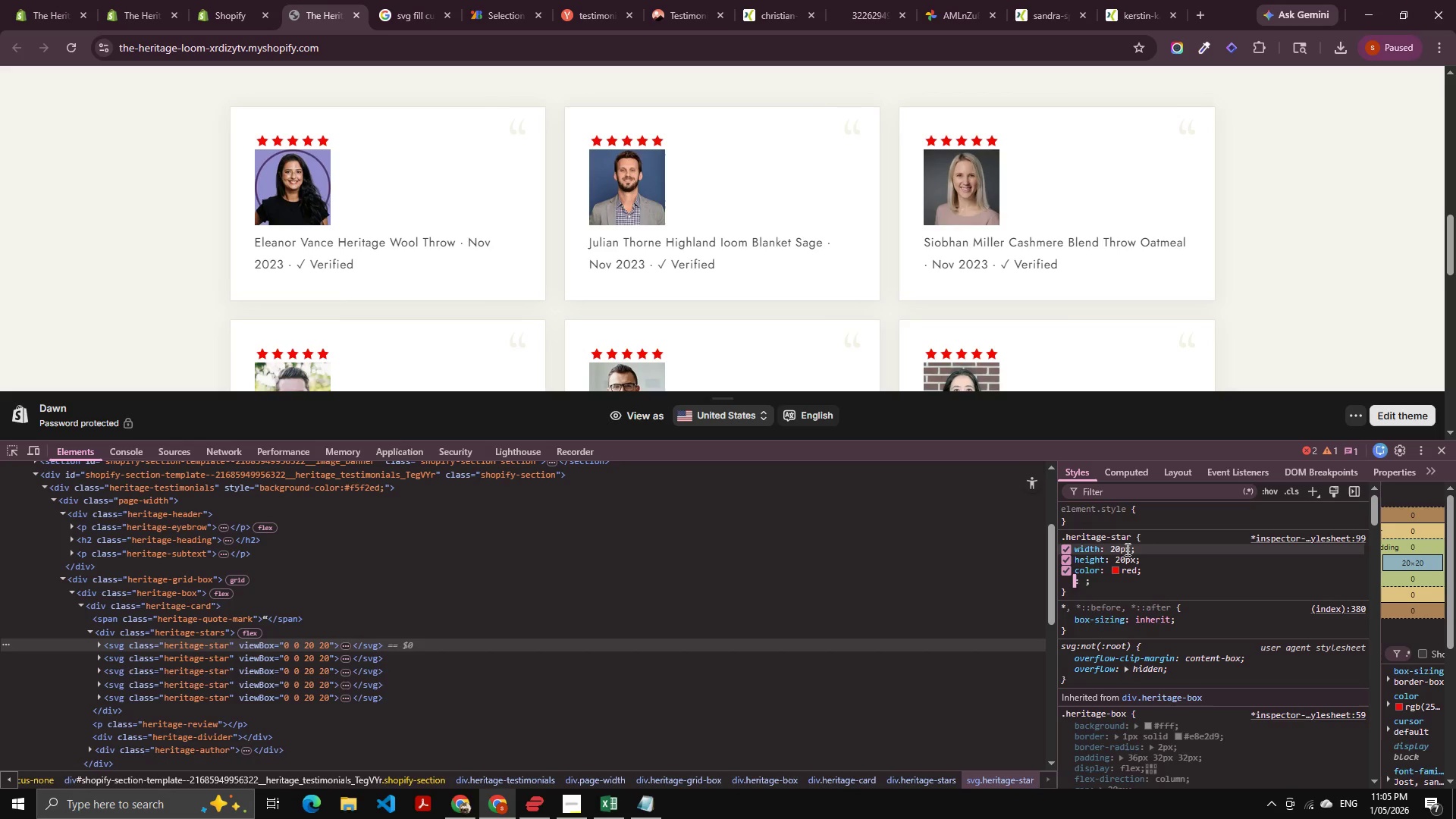 
key(Alt+AltLeft)
 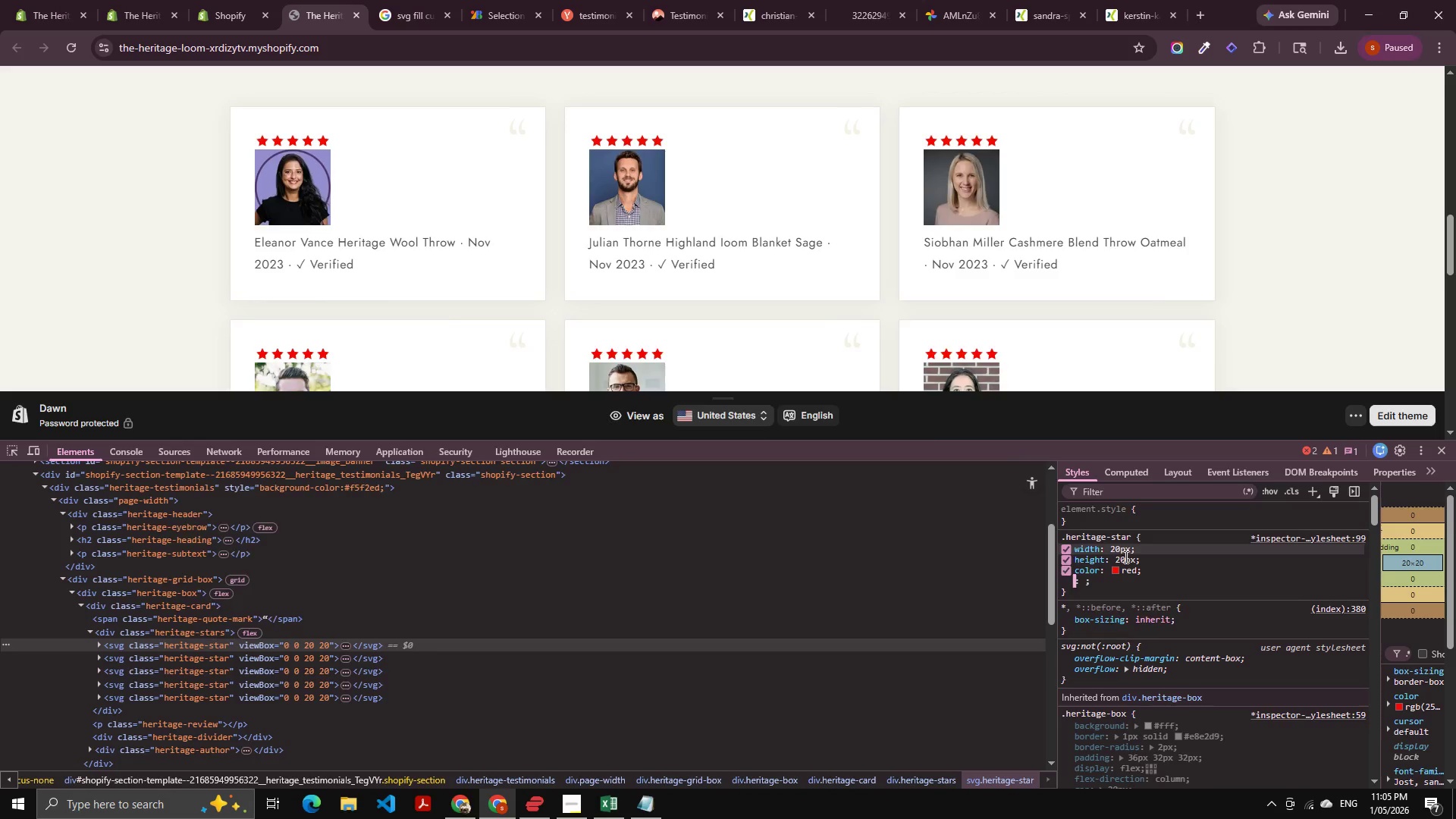 
key(Alt+Tab)
 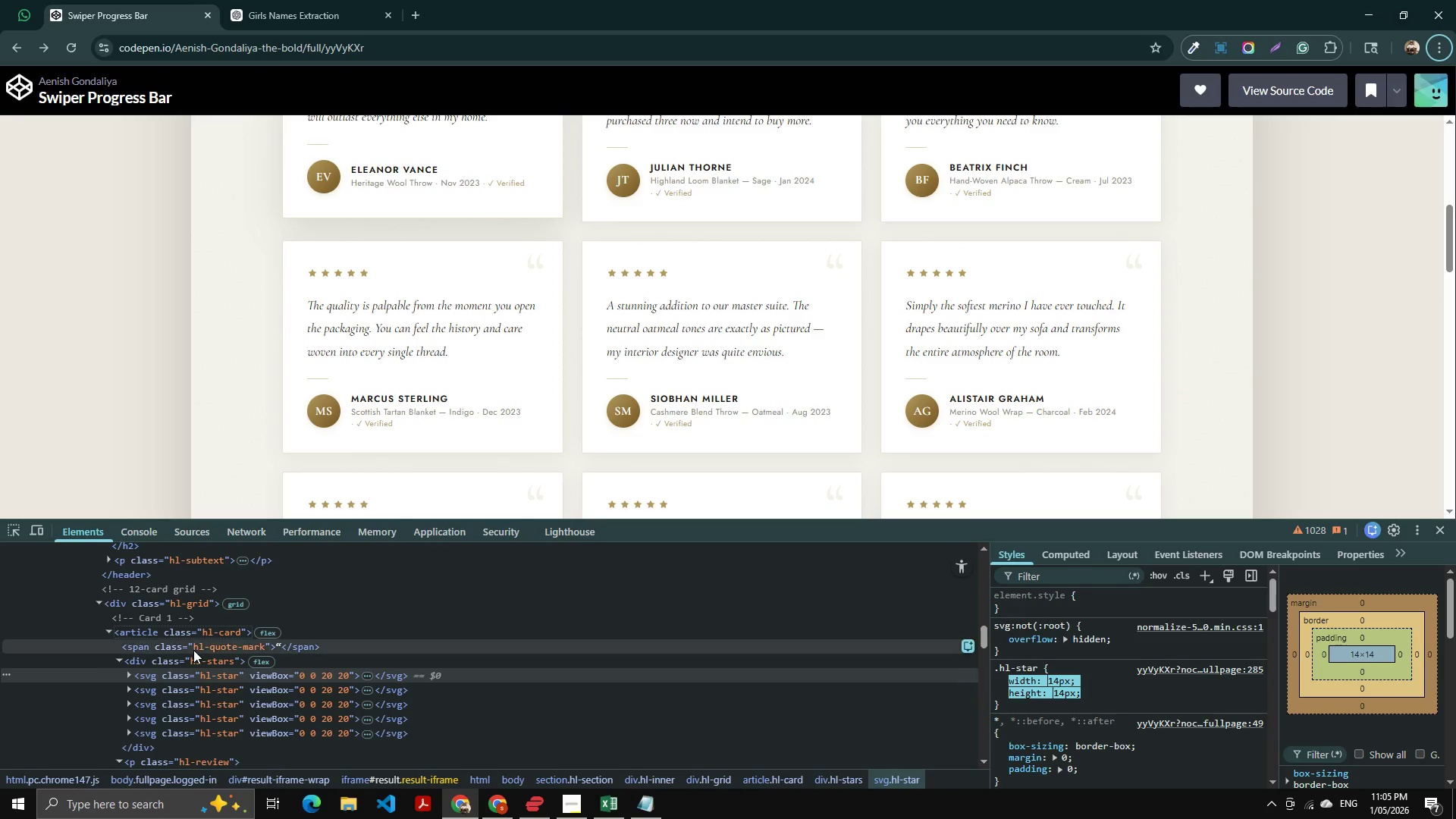 
left_click([193, 662])
 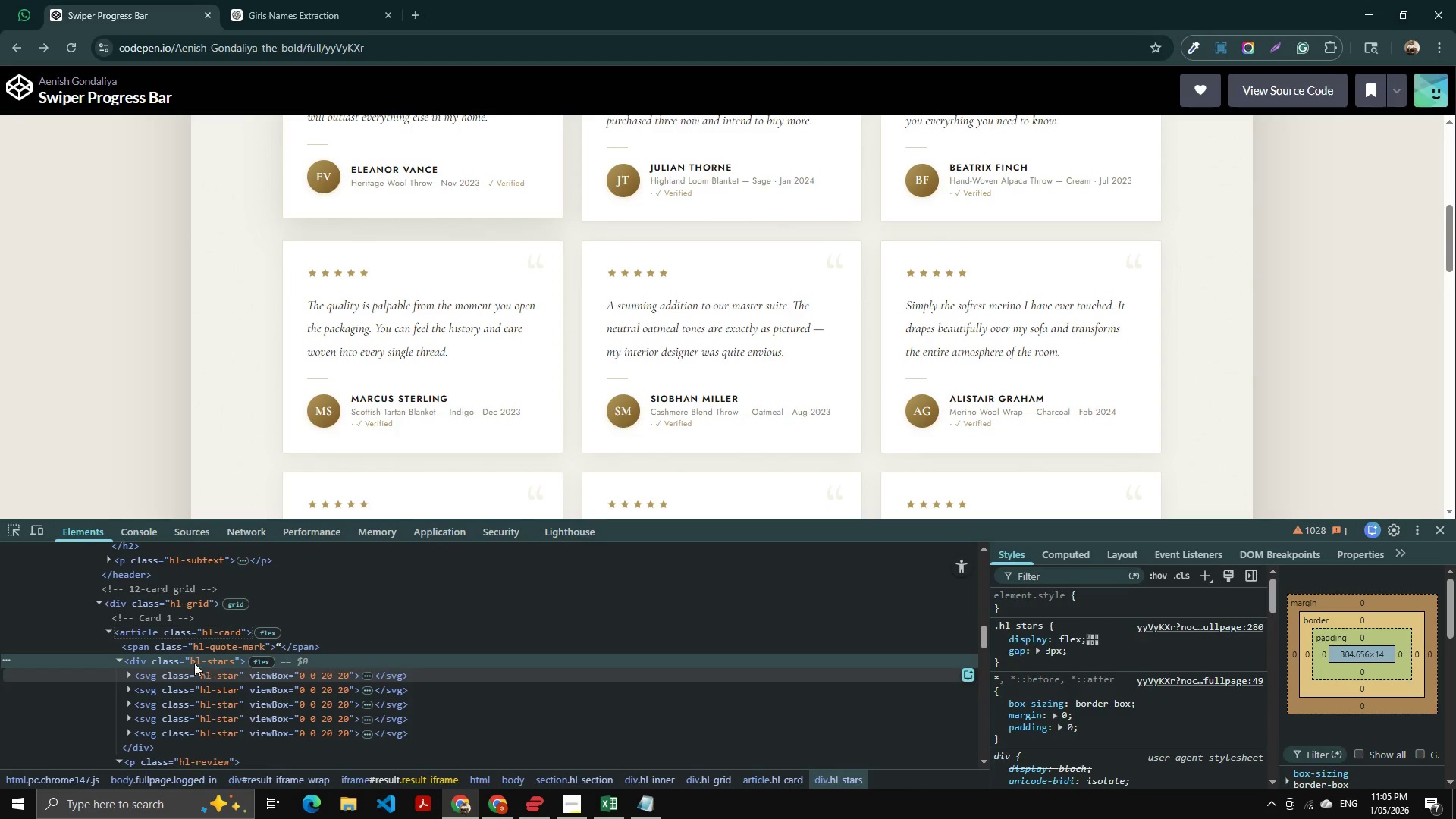 
left_click([194, 645])
 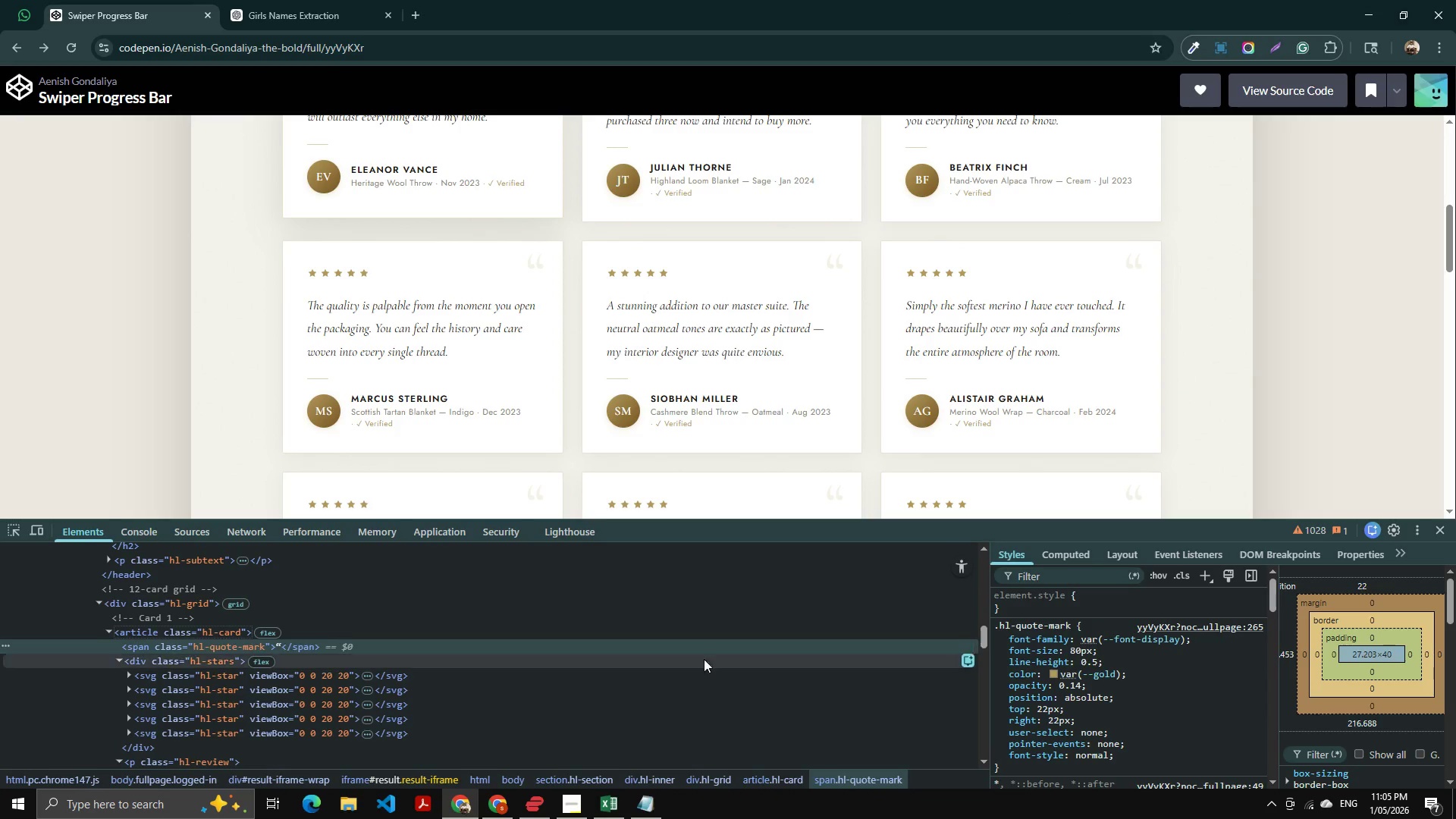 
scroll: coordinate [1188, 700], scroll_direction: down, amount: 1.0
 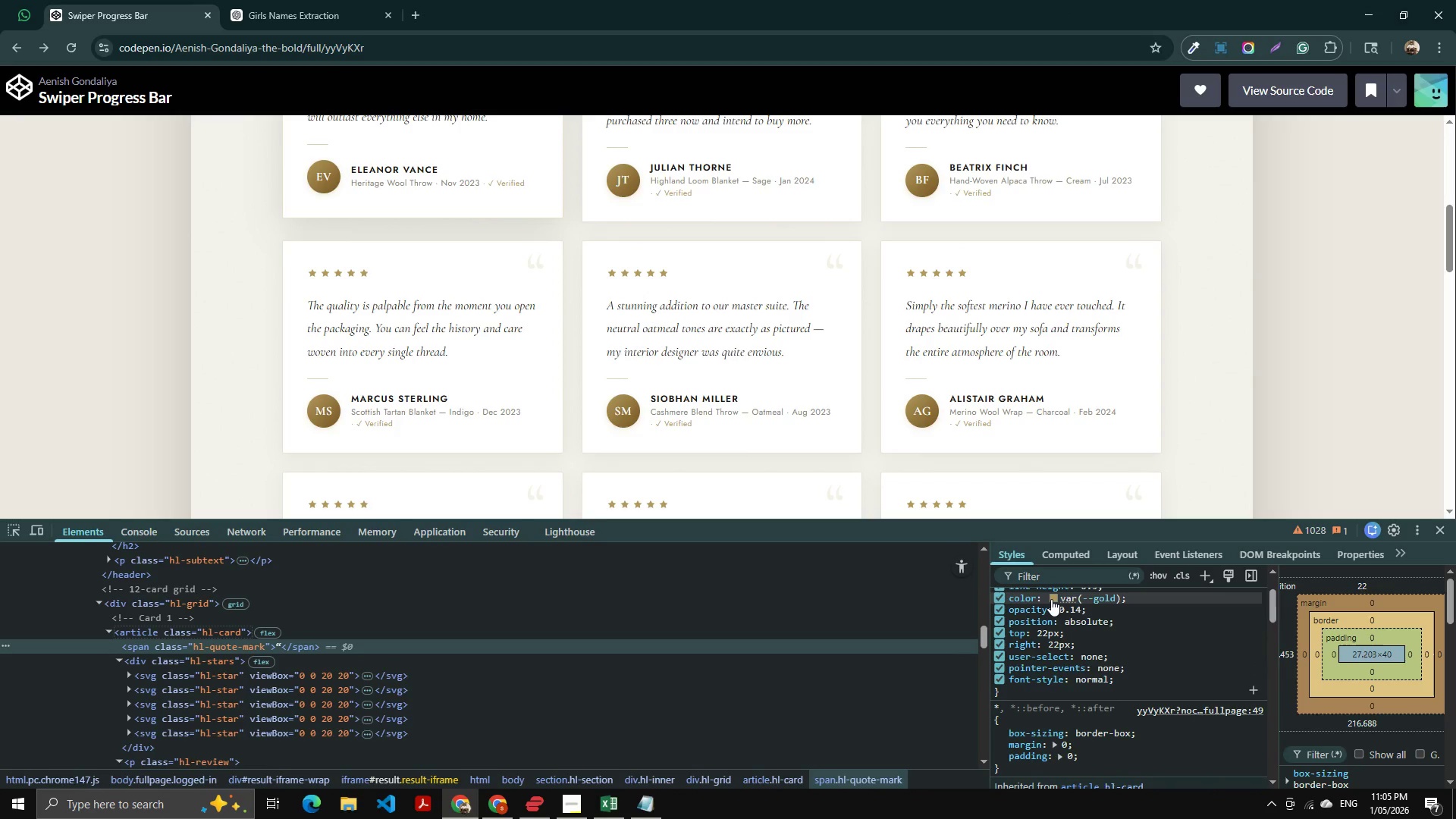 
left_click([1051, 599])
 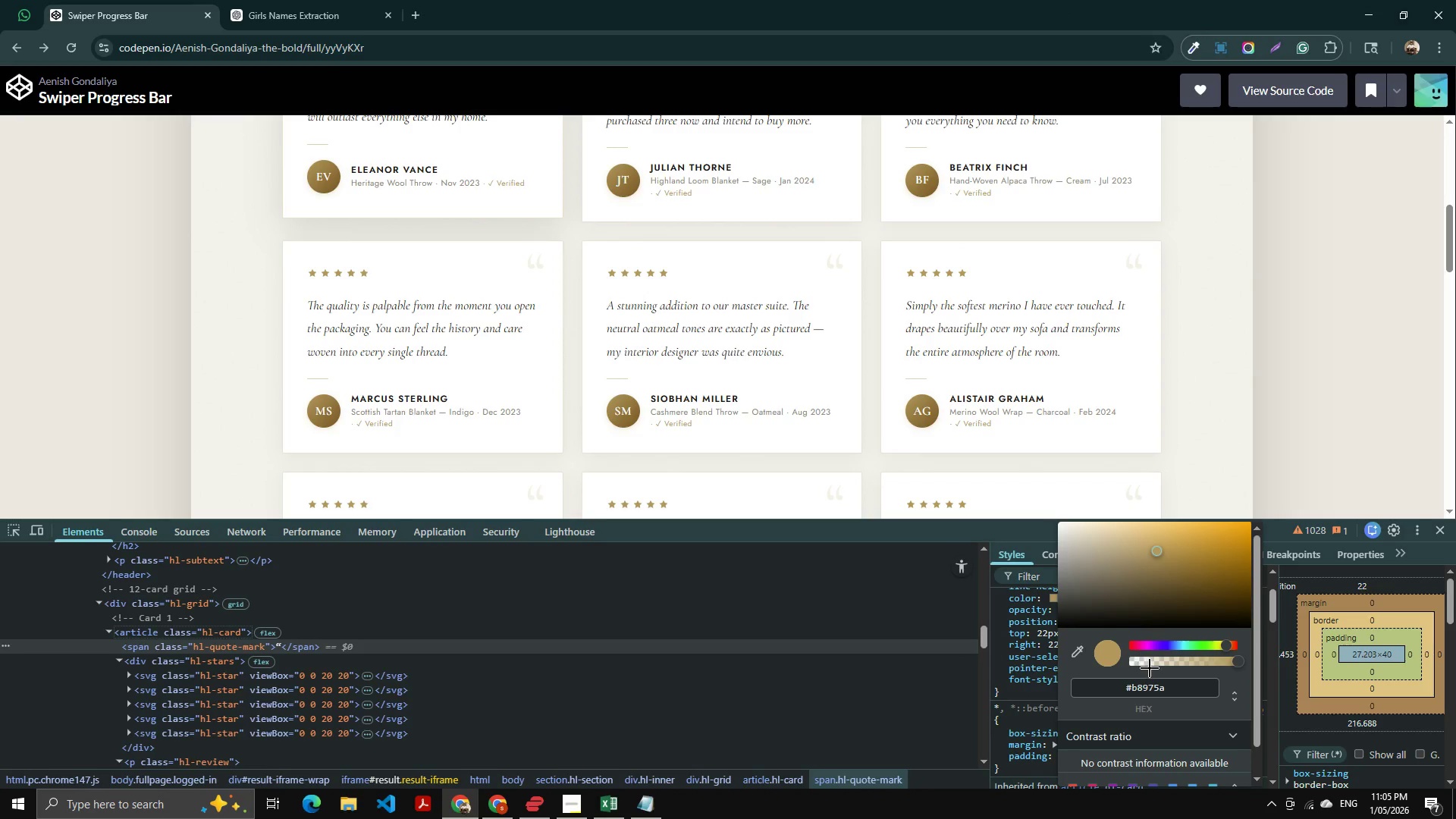 
left_click([1152, 685])
 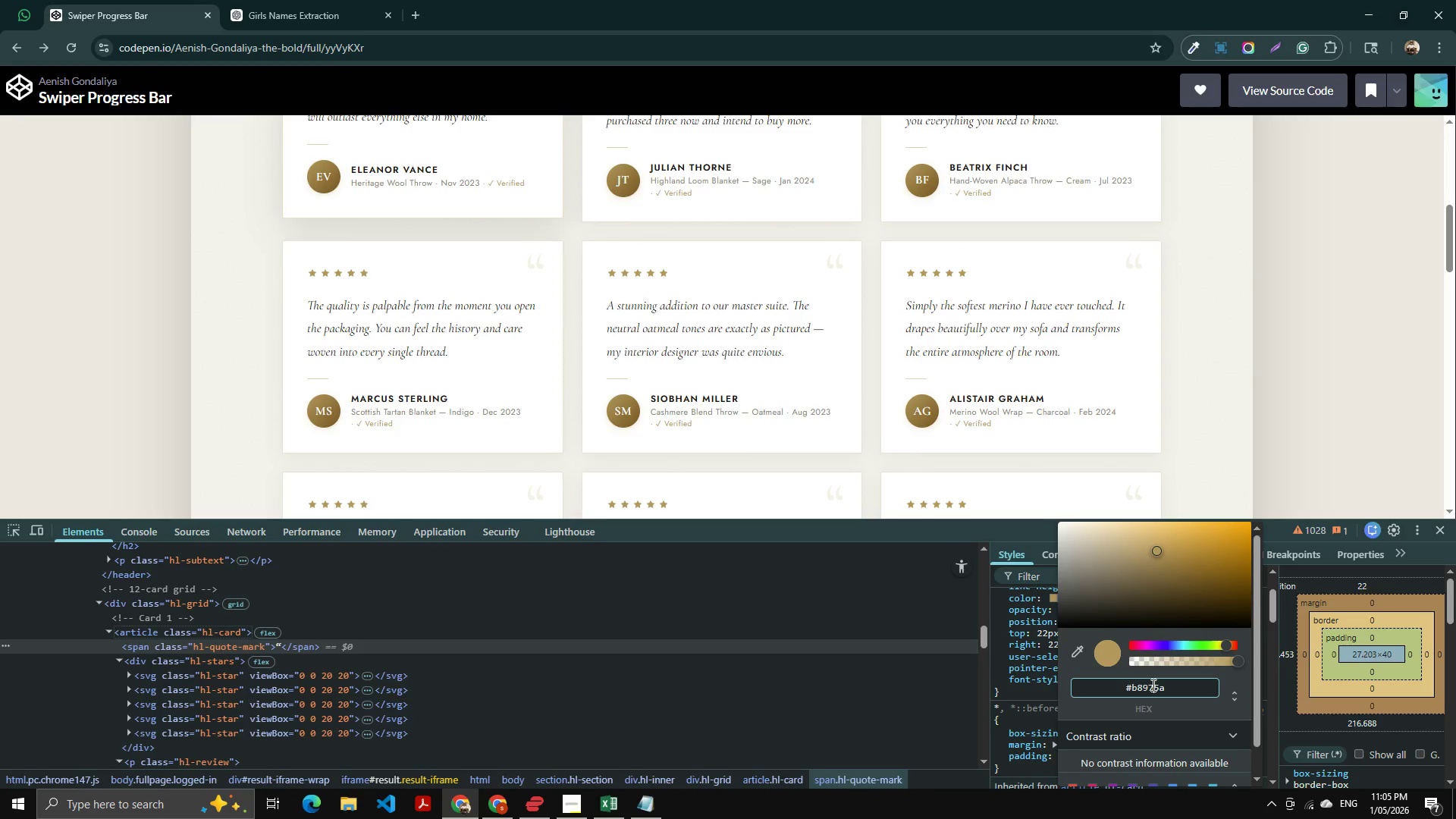 
key(Control+A)
 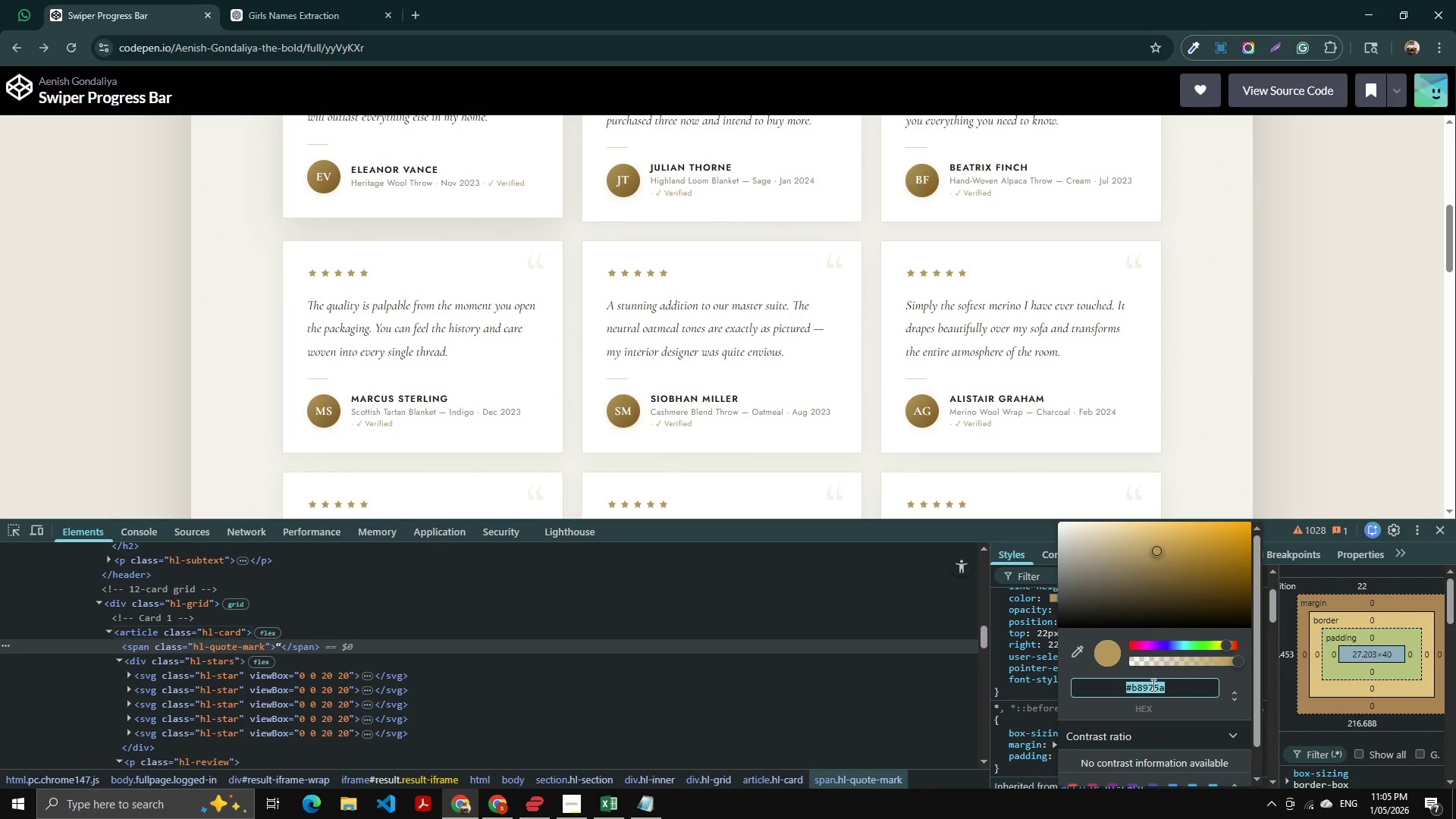 
key(Control+C)
 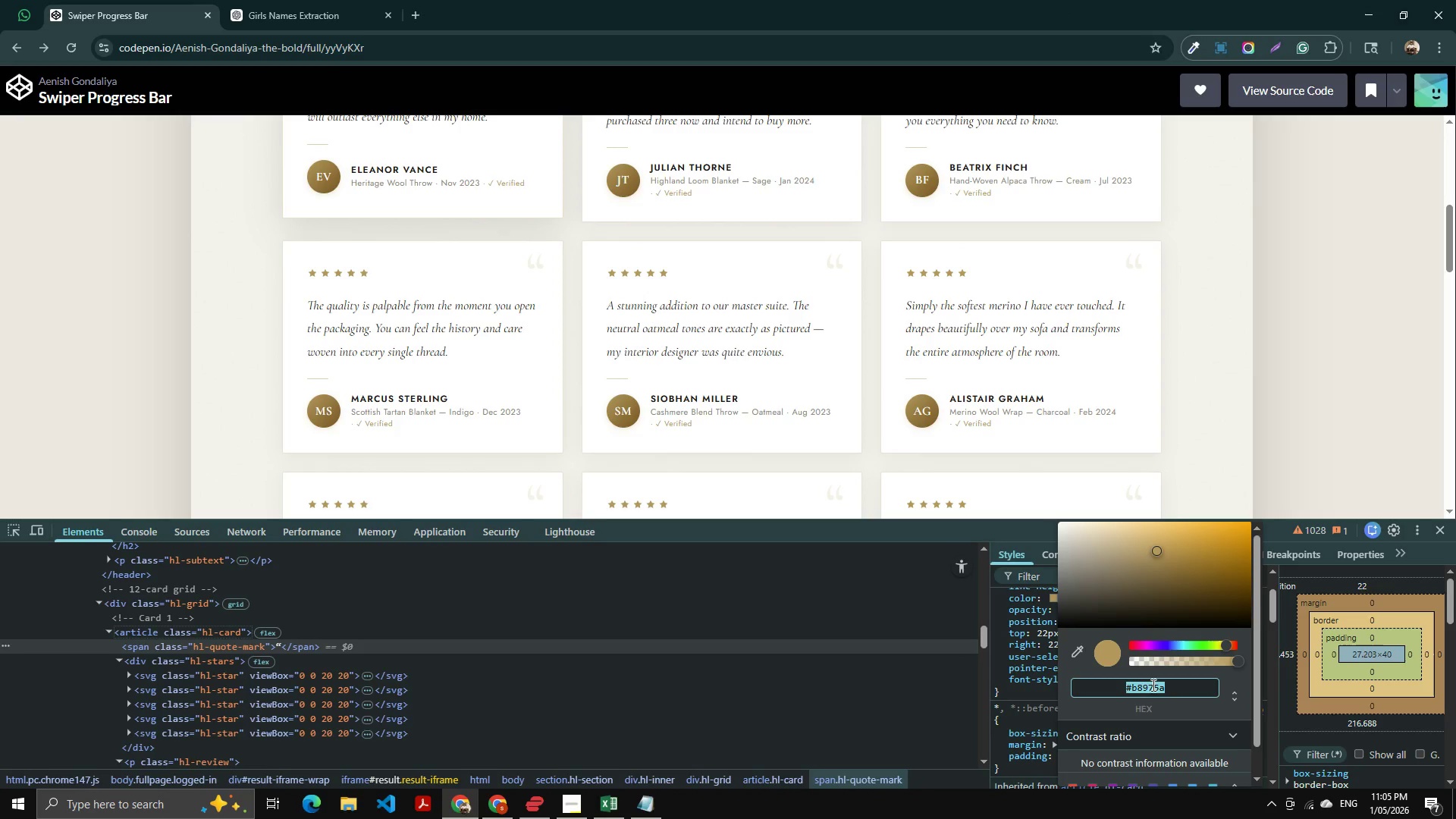 
key(Alt+AltLeft)
 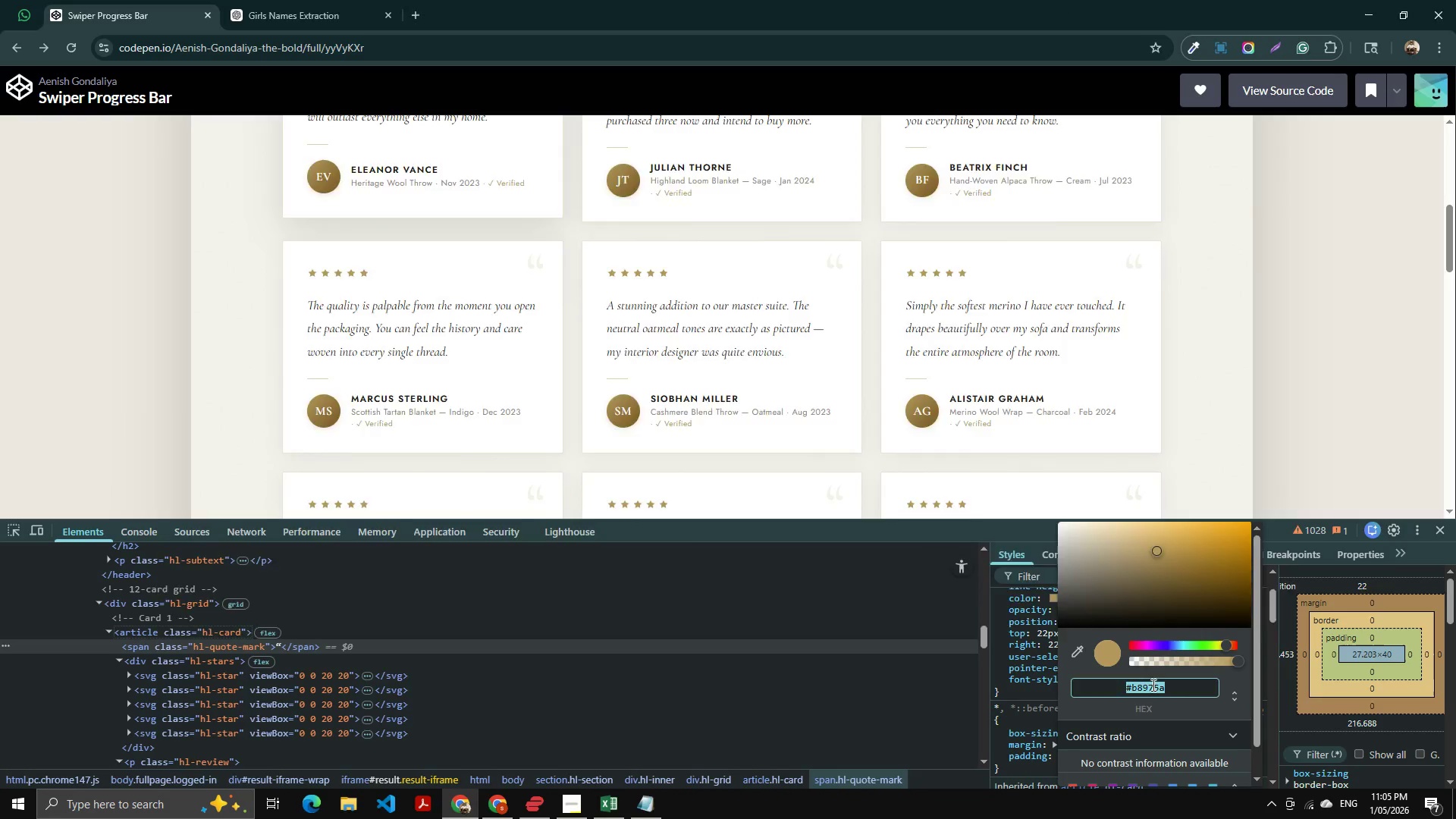 
key(Alt+Tab)
 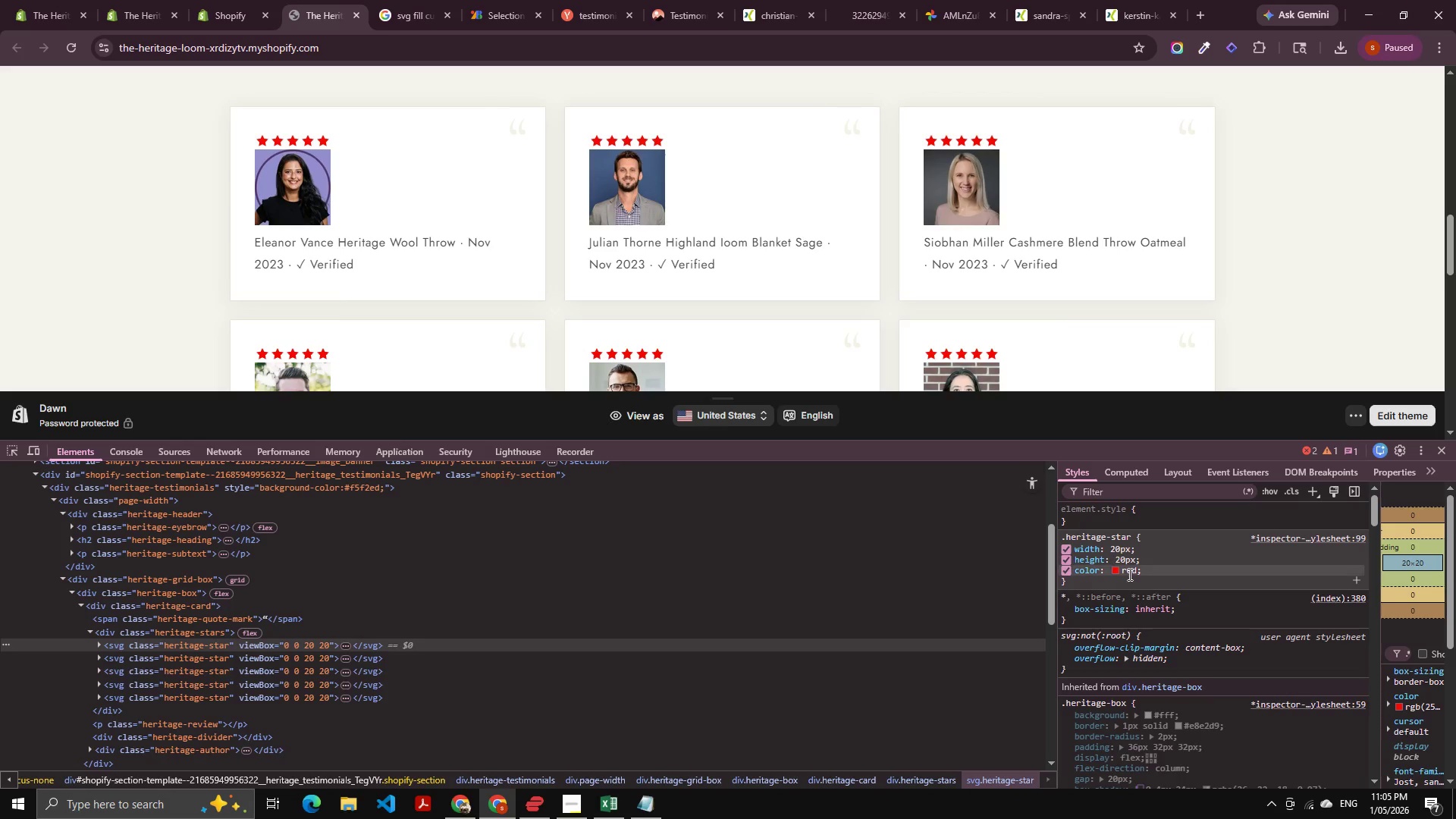 
left_click([1128, 573])
 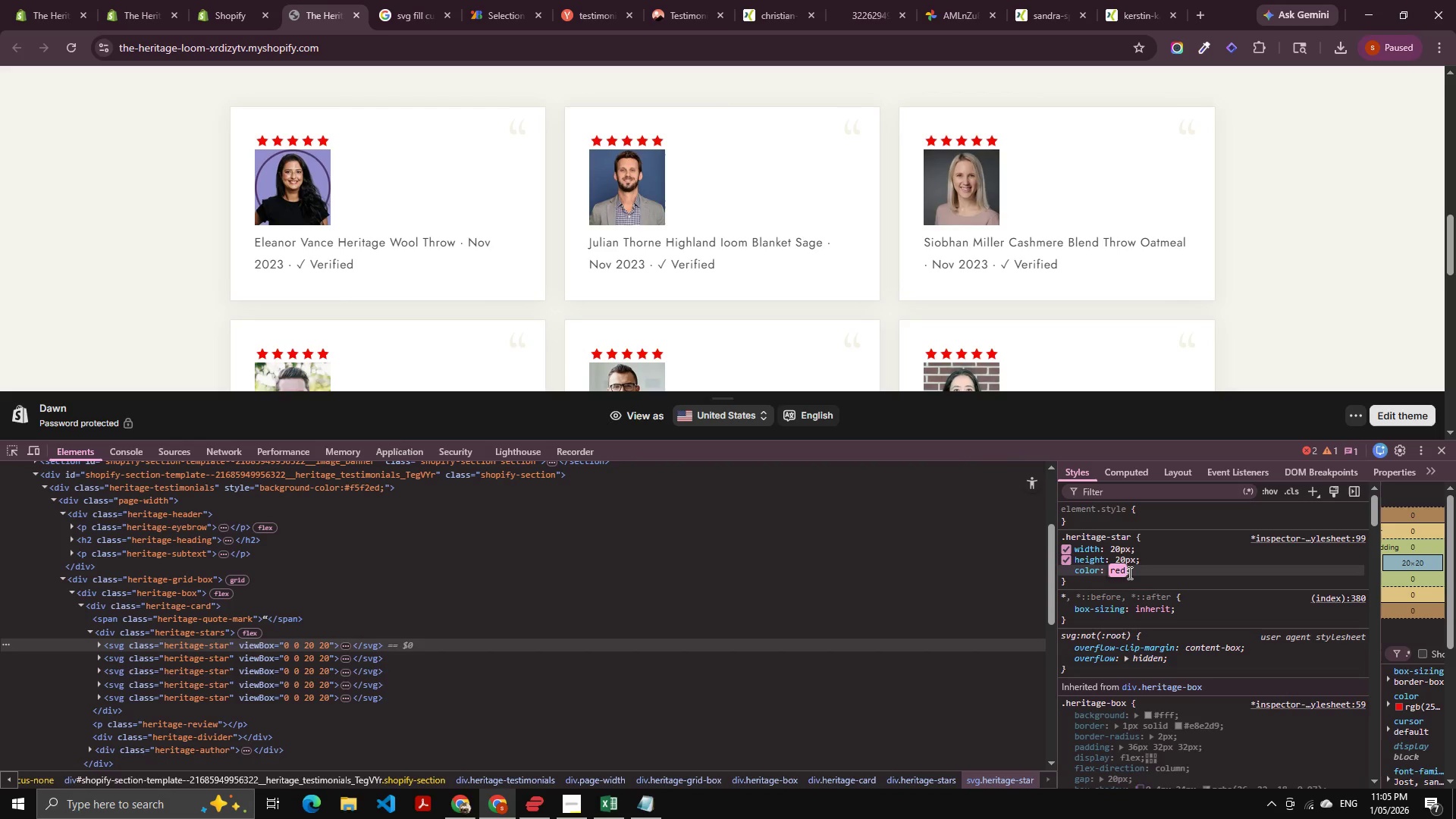 
key(Control+V)
 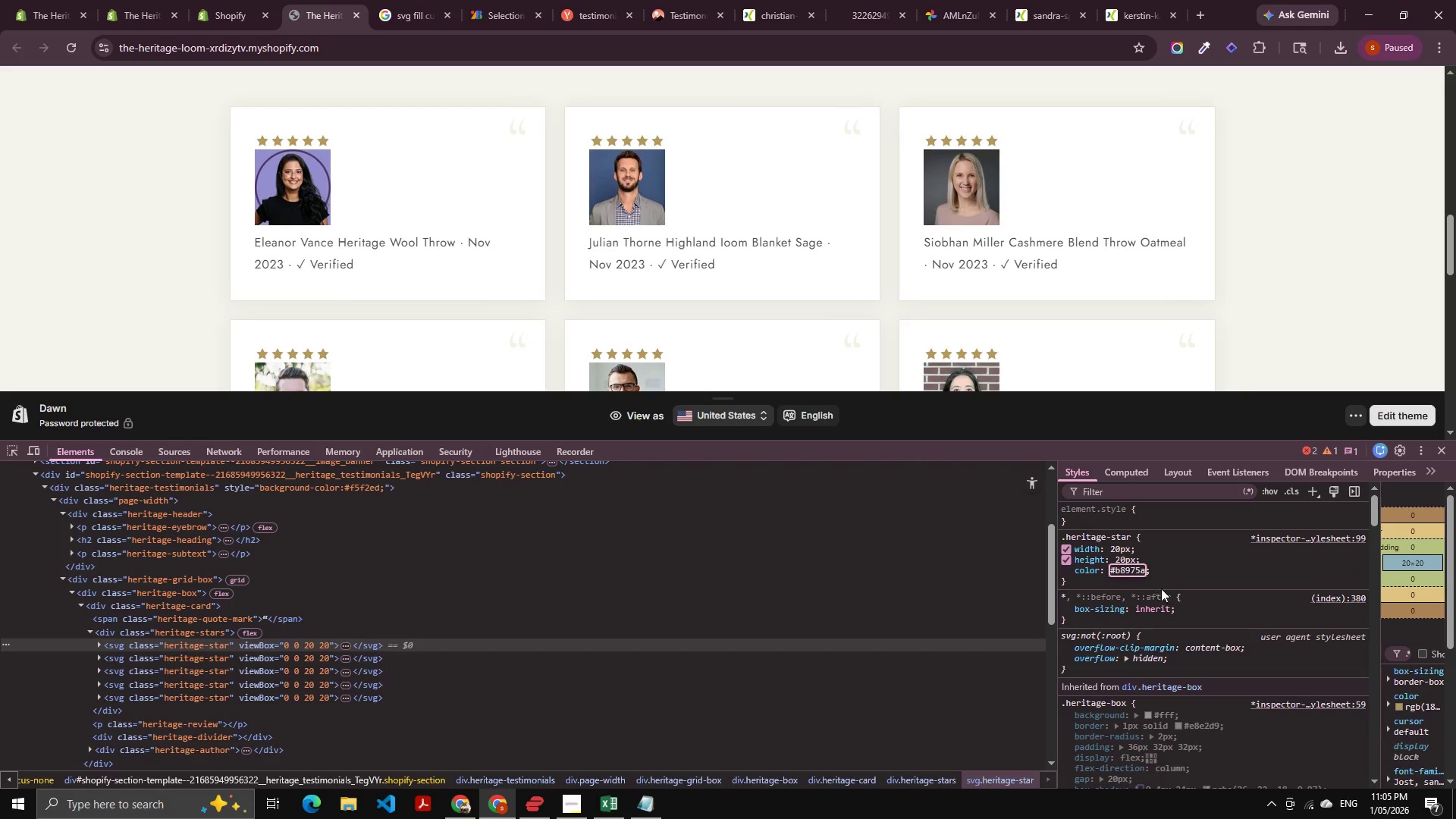 
left_click([1197, 572])
 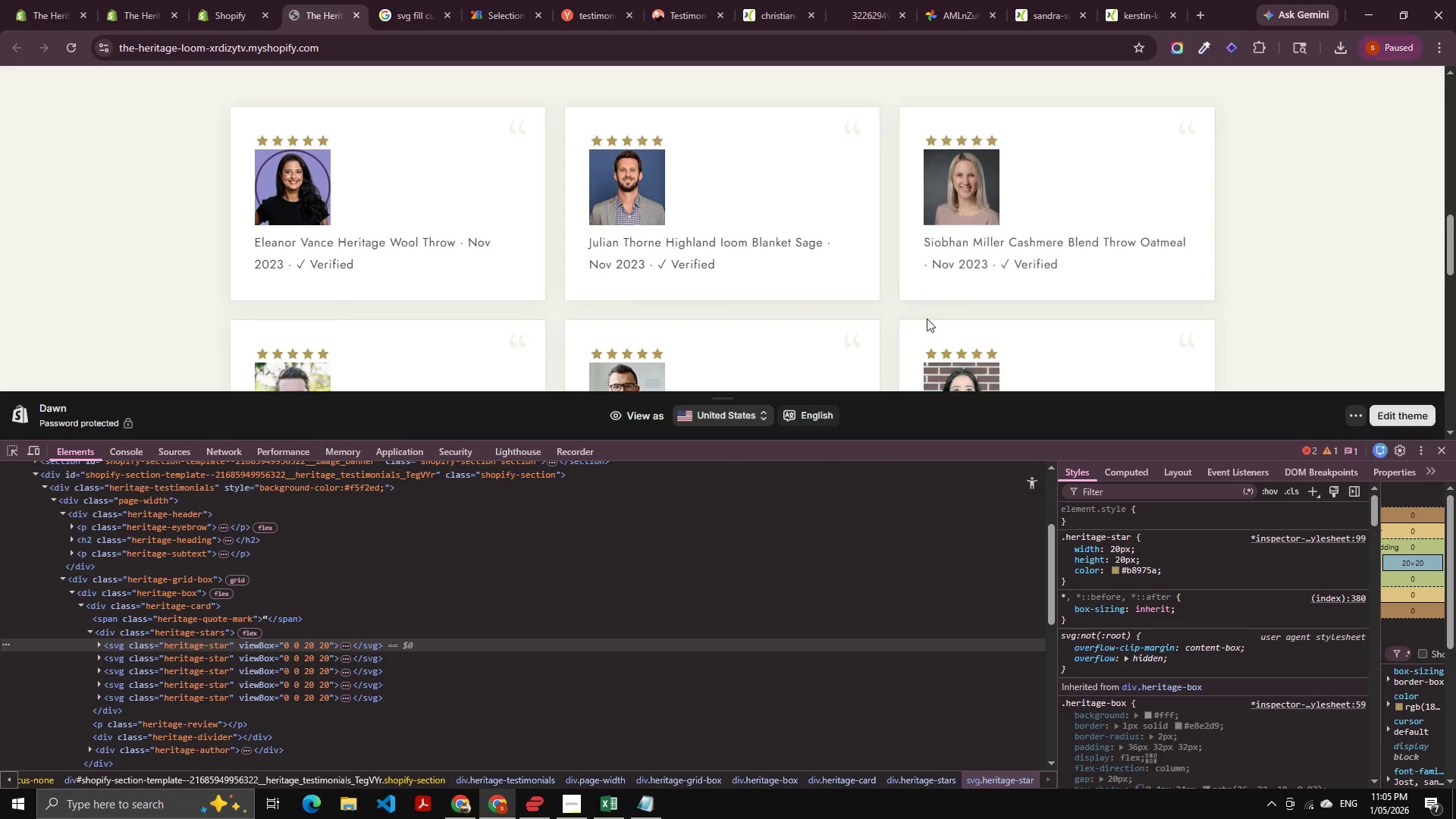 
key(Alt+AltLeft)
 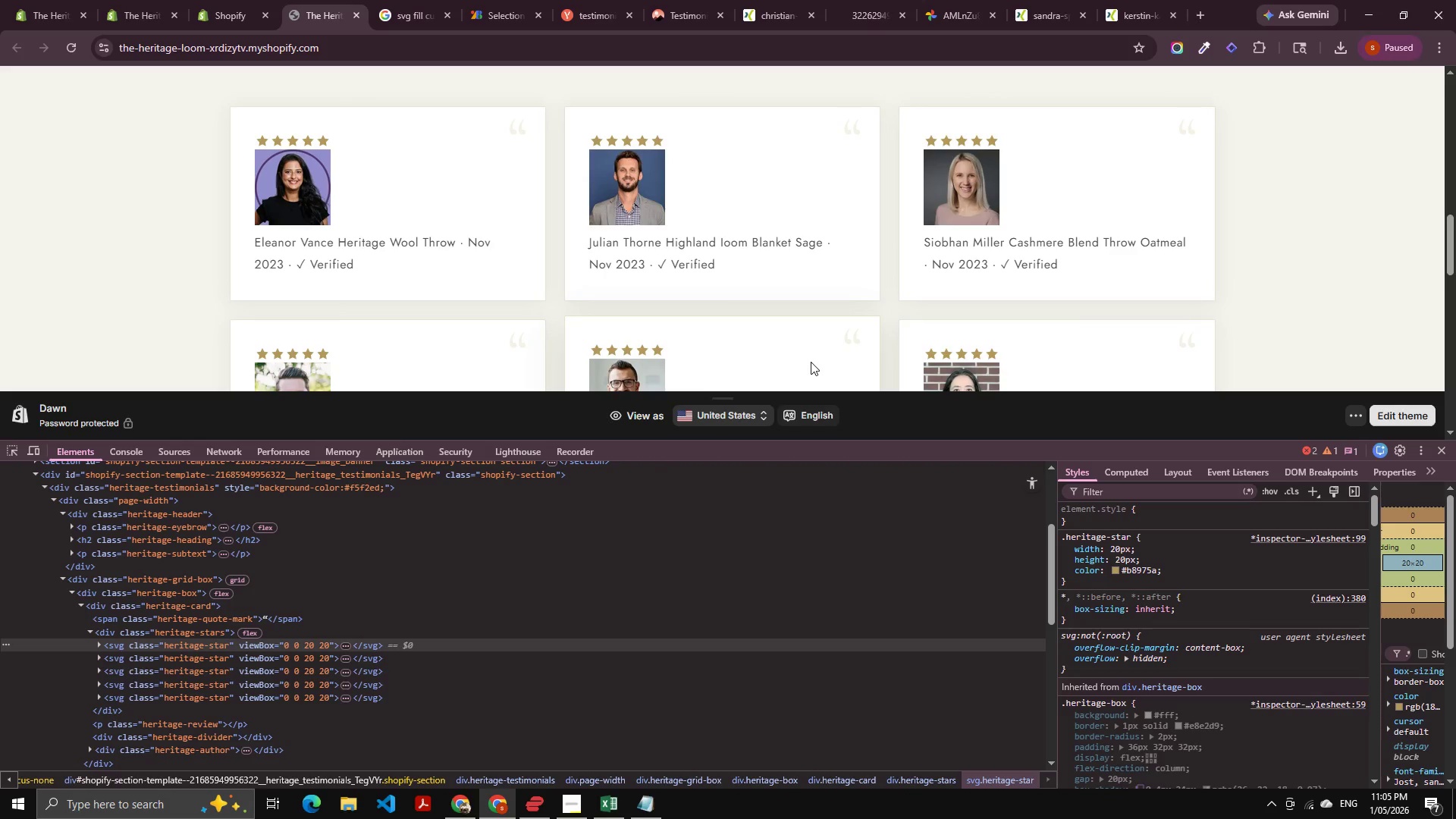 
key(Alt+Tab)
 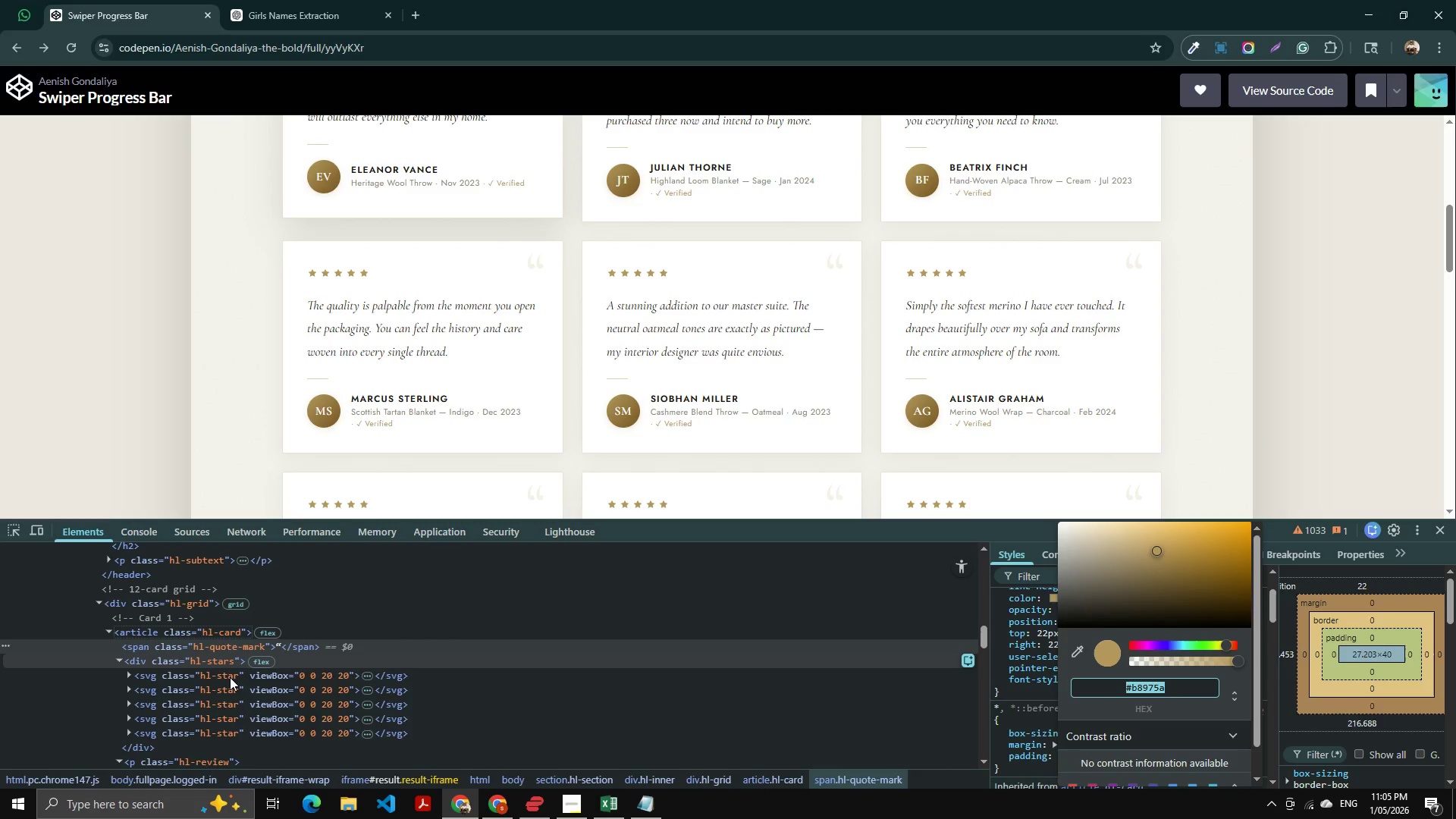 
left_click([203, 660])
 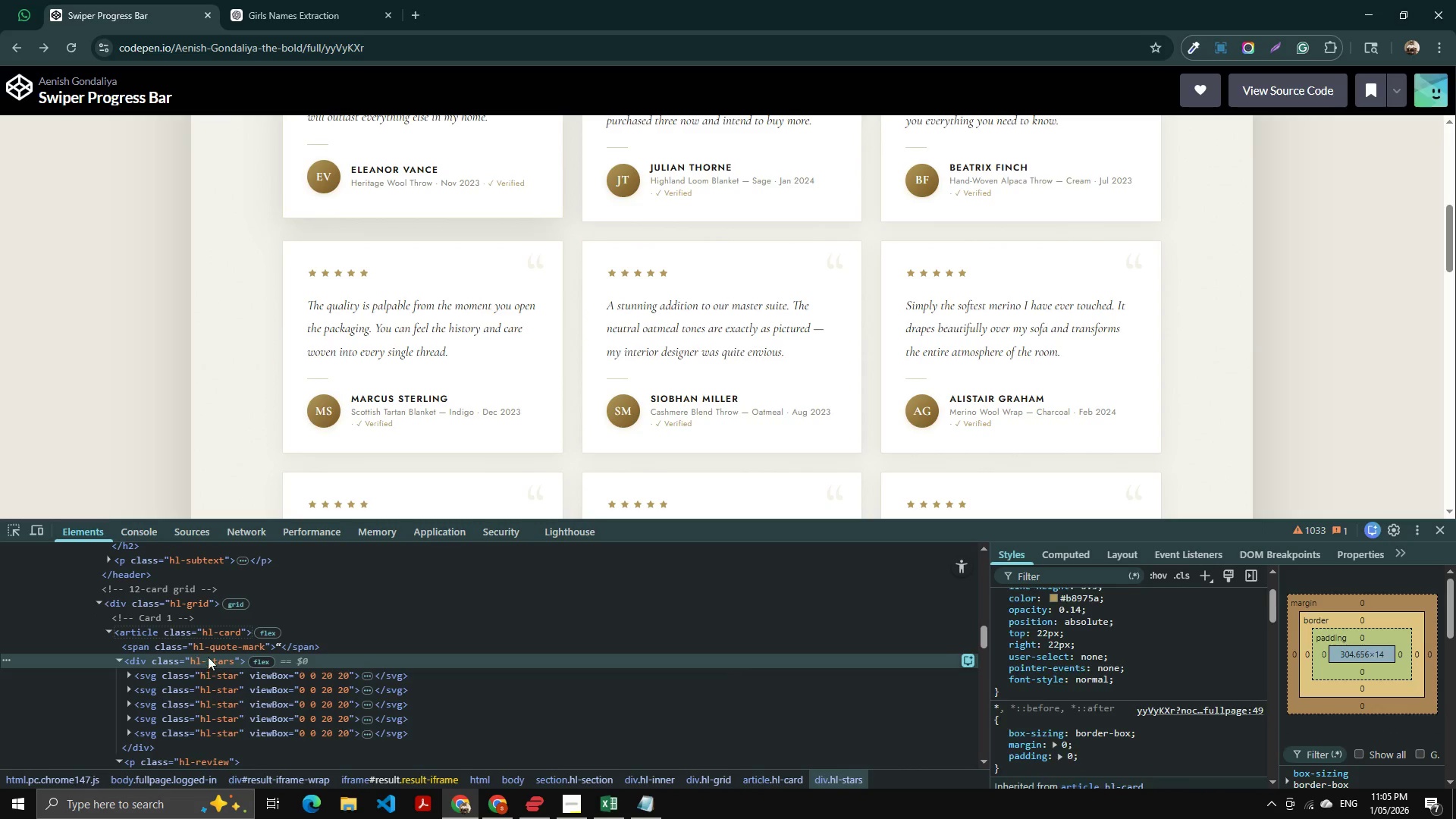 
scroll: coordinate [212, 653], scroll_direction: down, amount: 1.0
 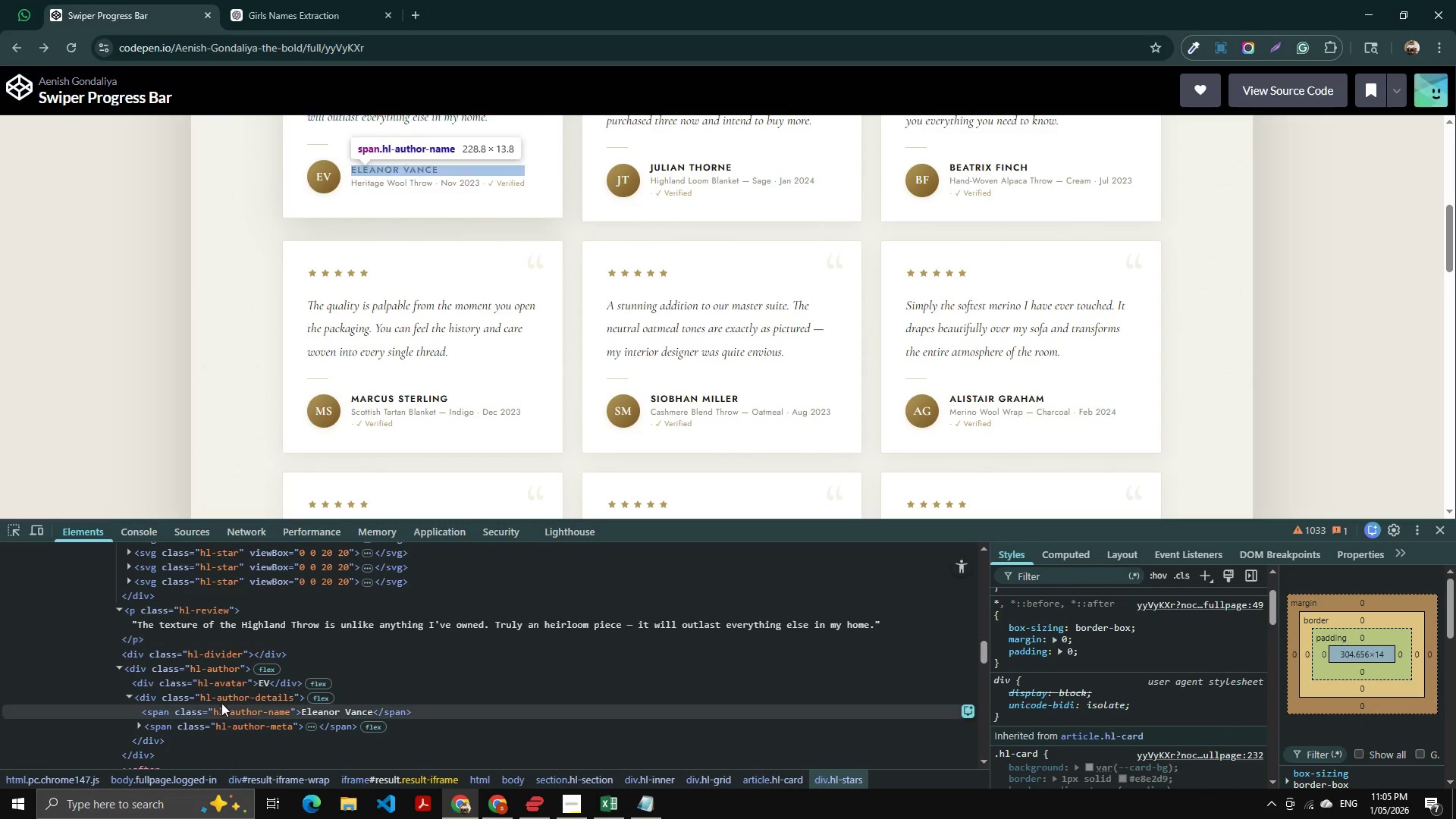 
left_click([216, 654])
 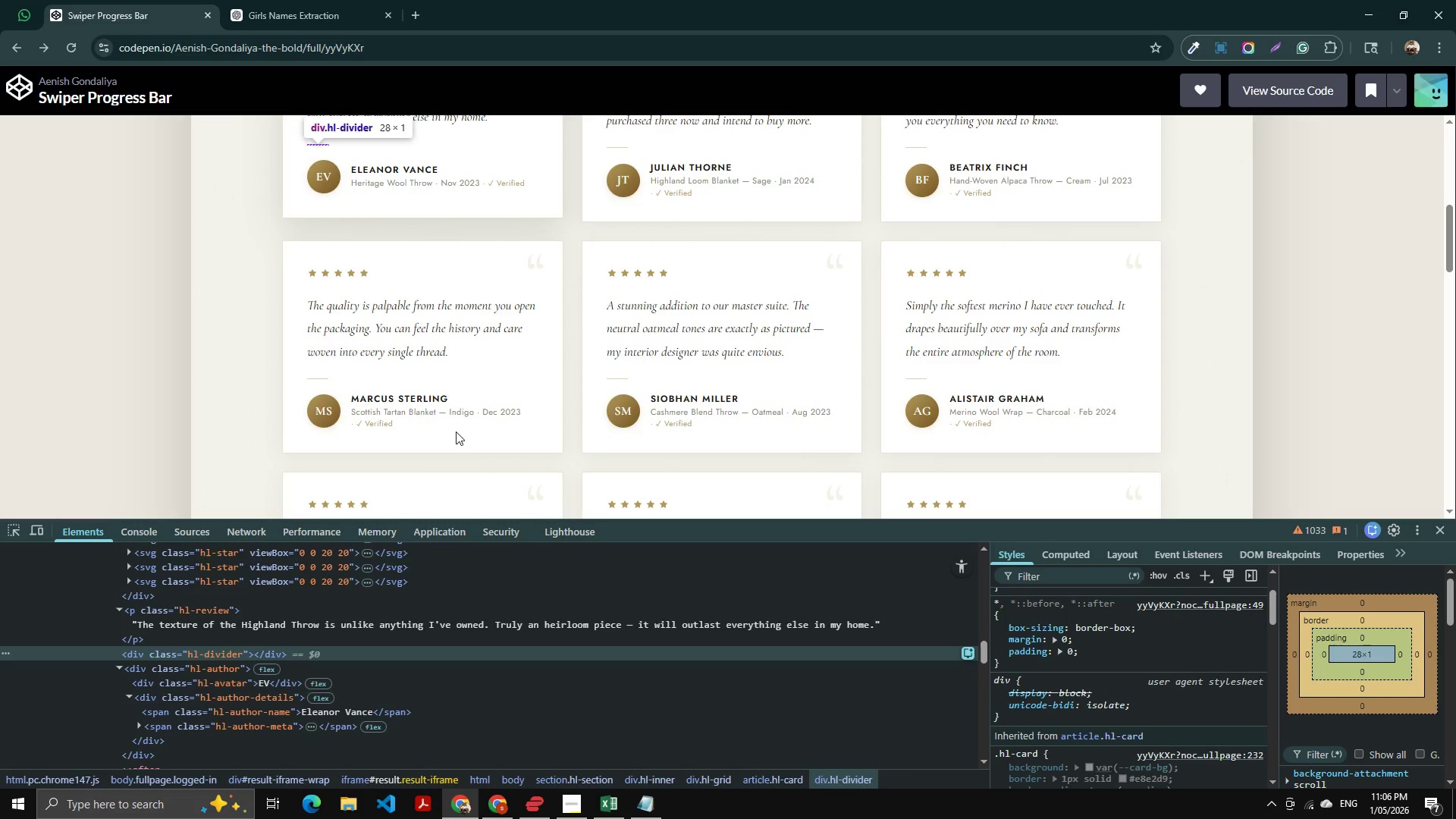 
scroll: coordinate [1064, 632], scroll_direction: up, amount: 9.0
 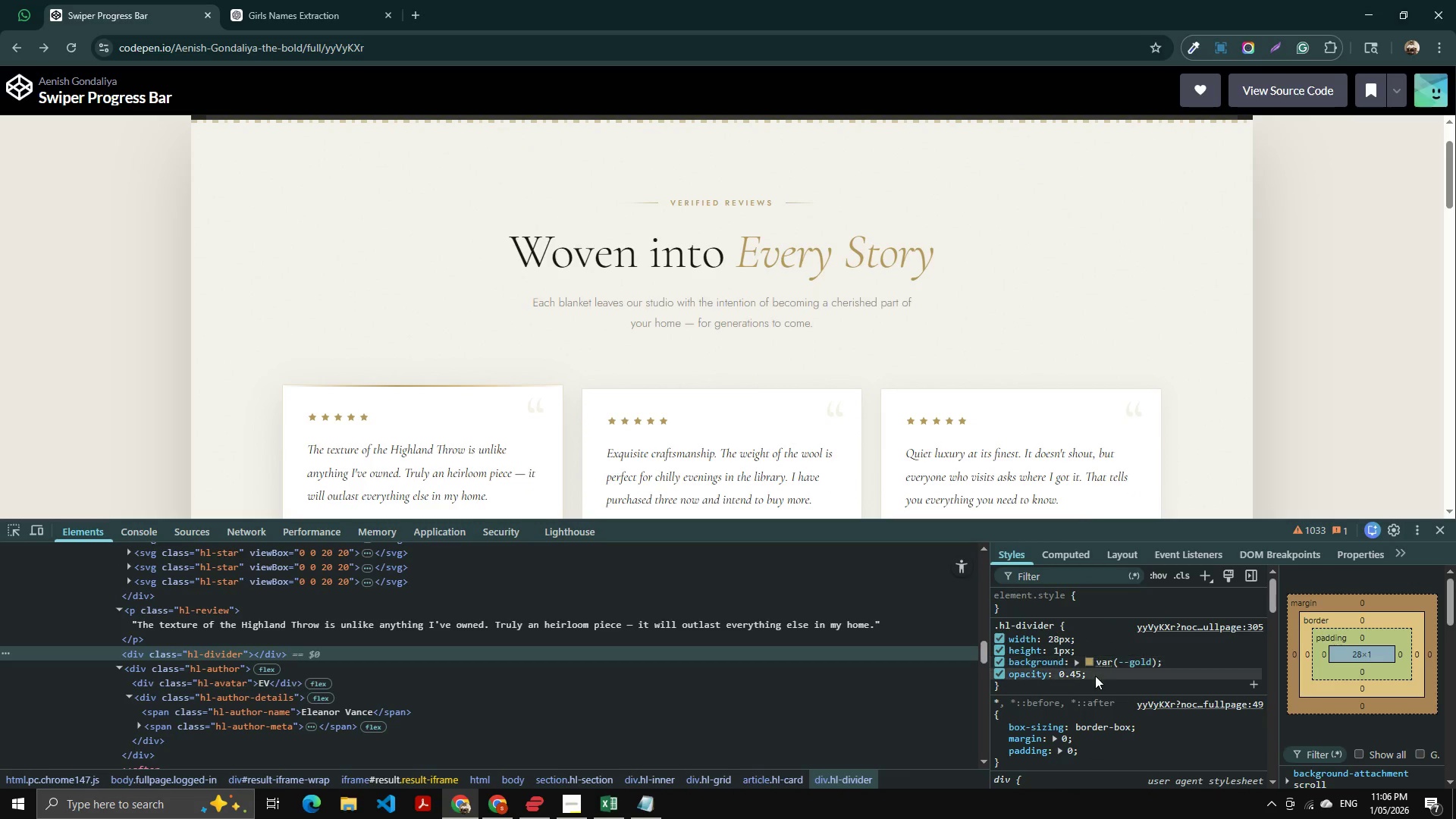 
left_click_drag(start_coordinate=[1095, 676], to_coordinate=[990, 629])
 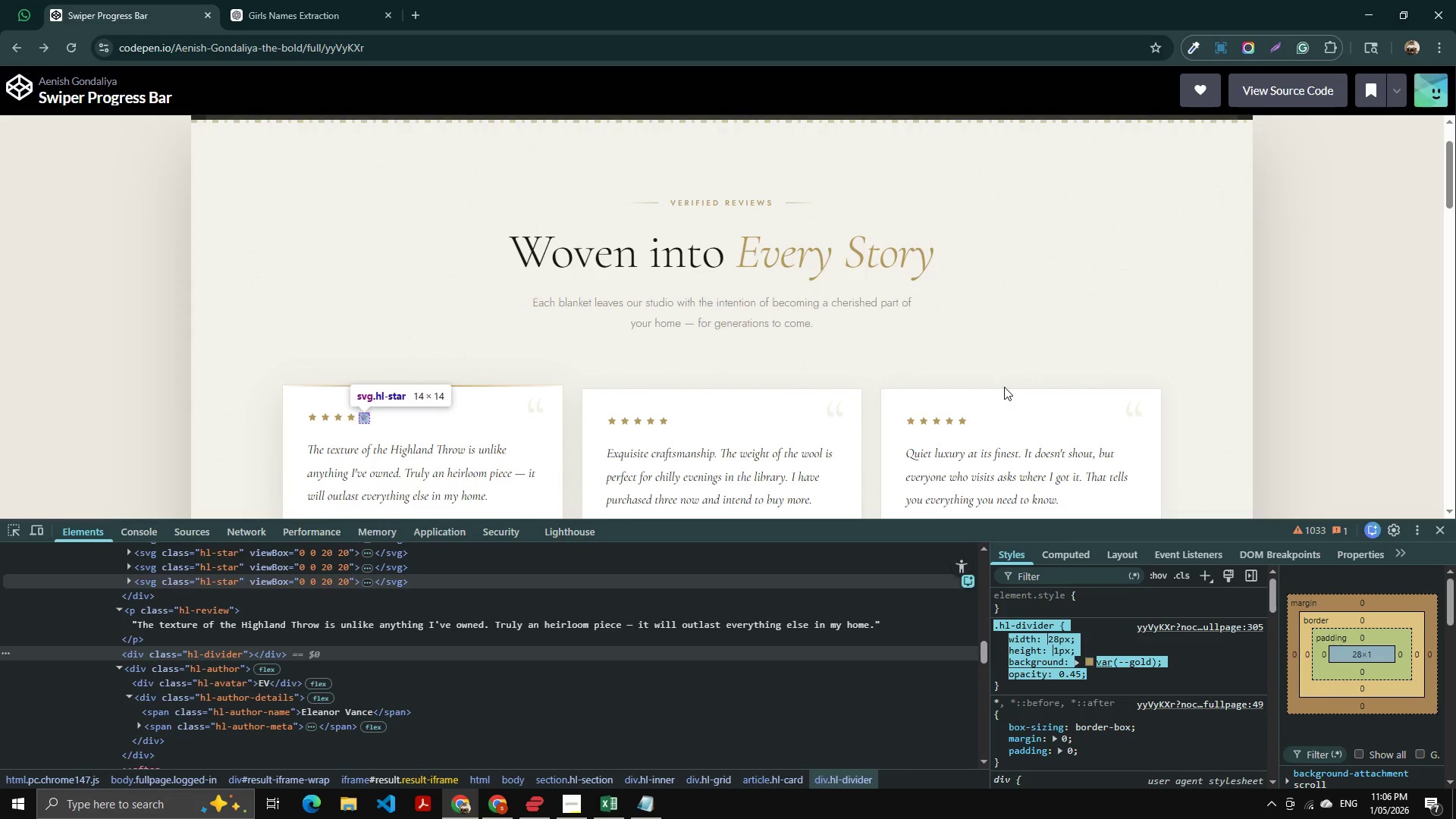 
scroll: coordinate [1005, 388], scroll_direction: down, amount: 2.0
 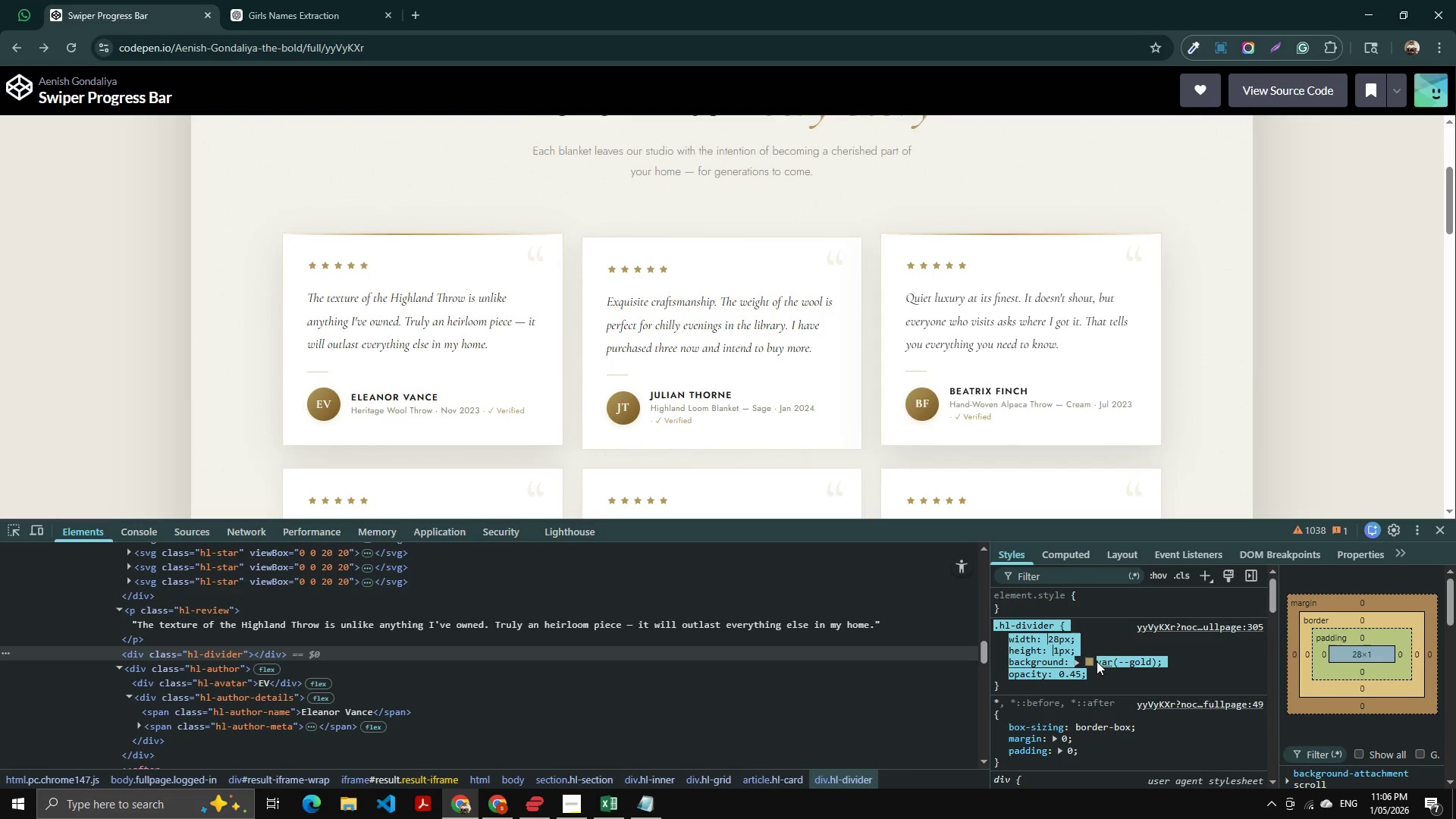 
left_click([1094, 676])
 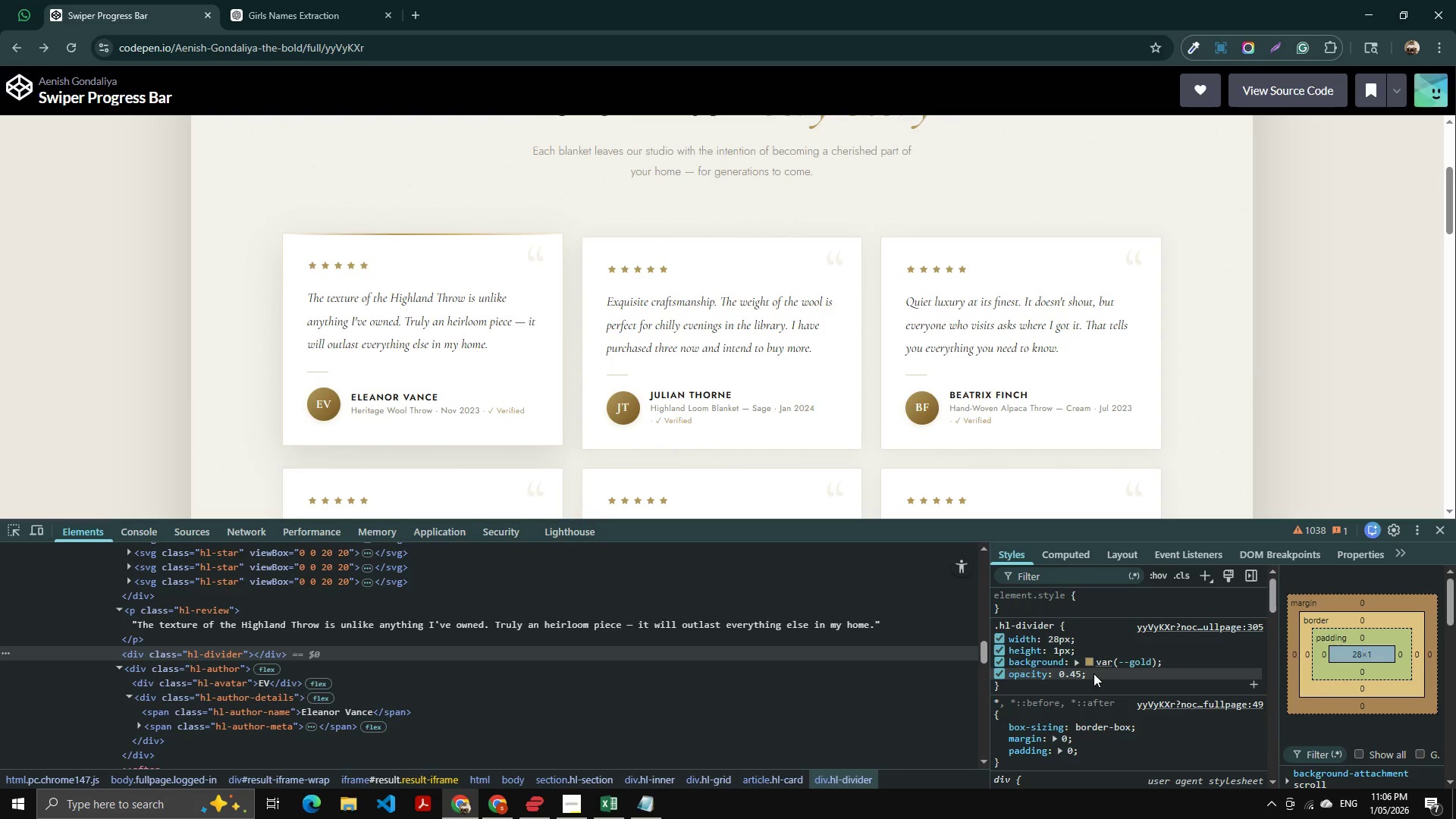 
left_click_drag(start_coordinate=[1094, 673], to_coordinate=[1001, 638])
 